 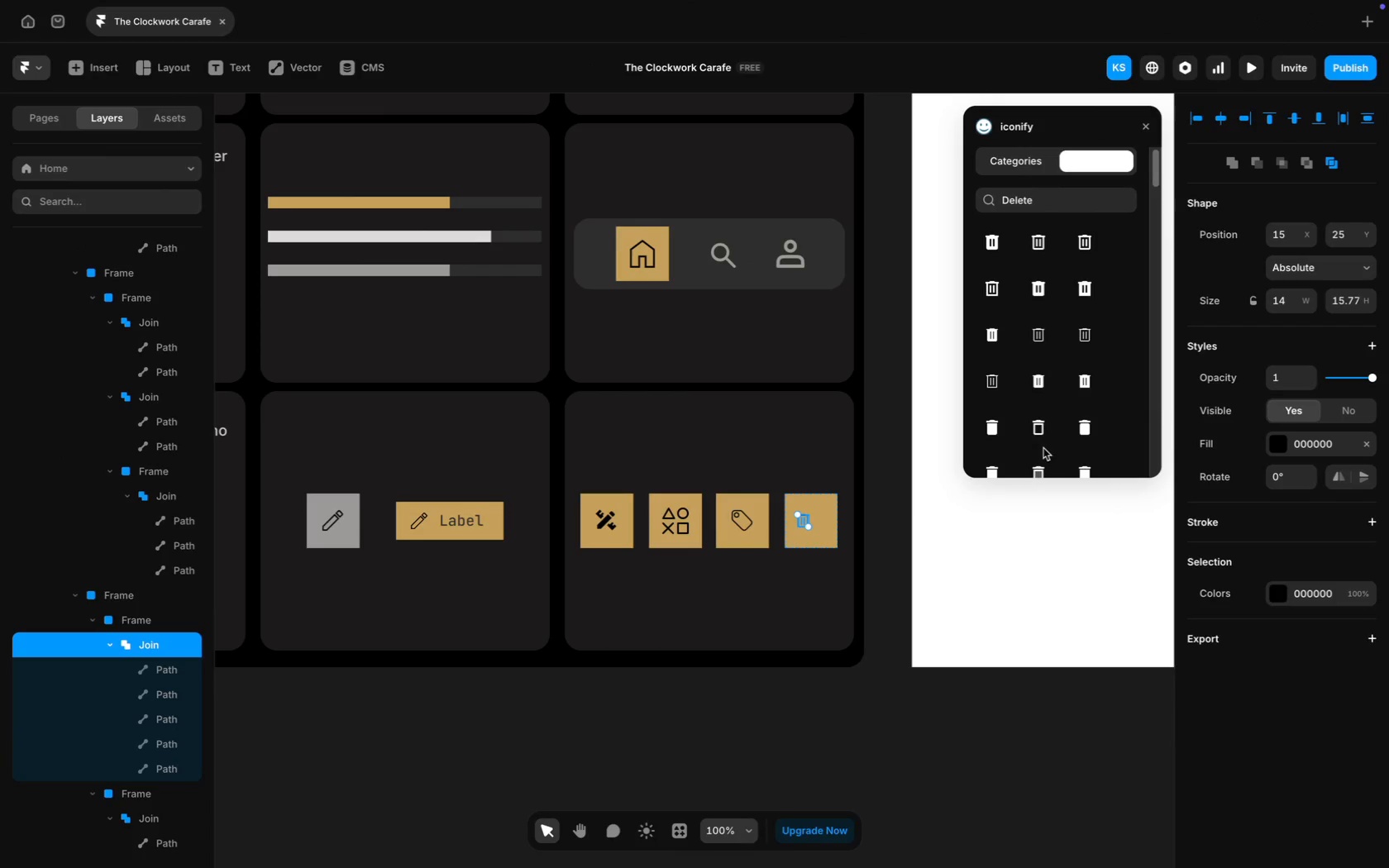 
left_click([1257, 303])
 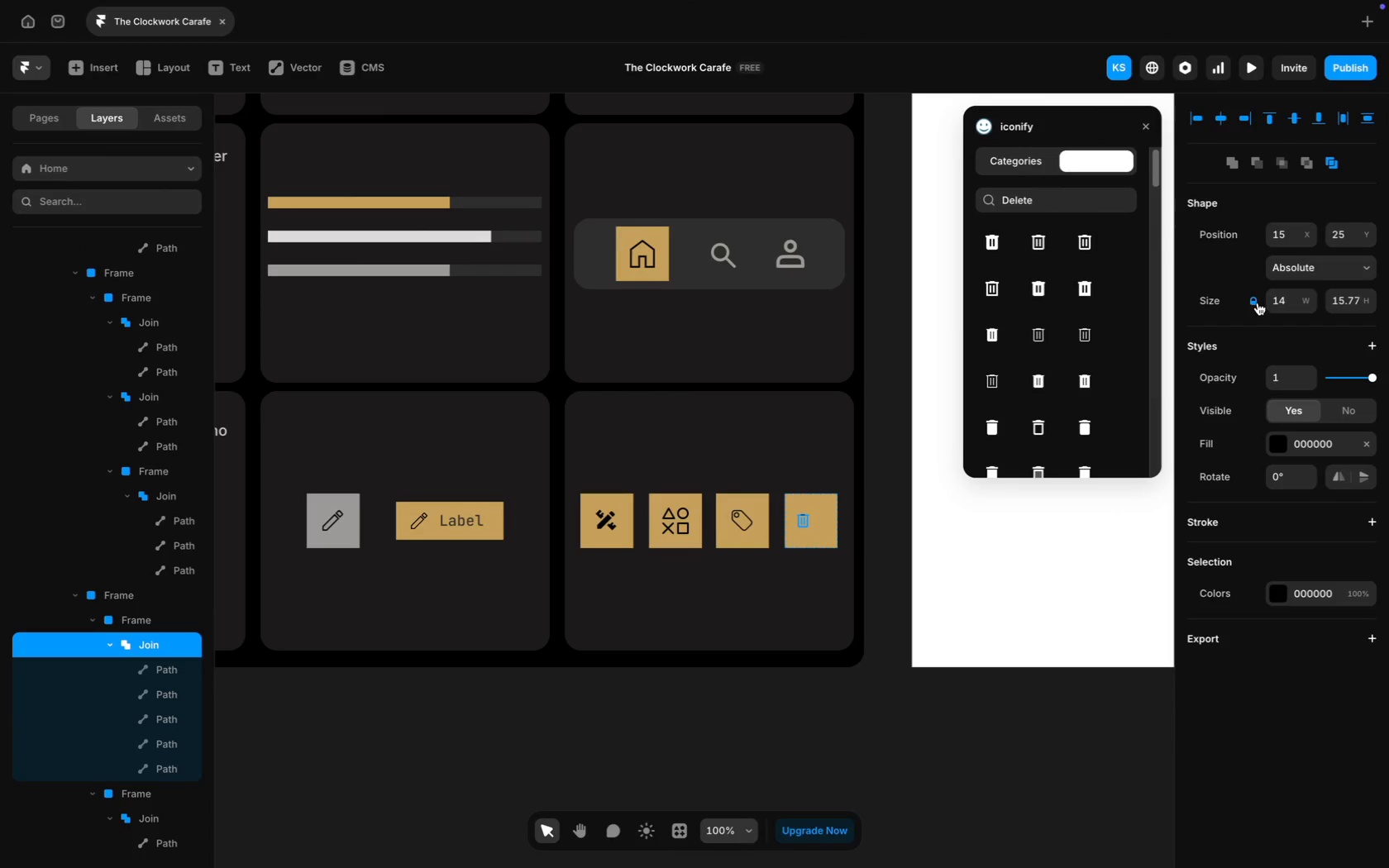 
left_click([1272, 303])
 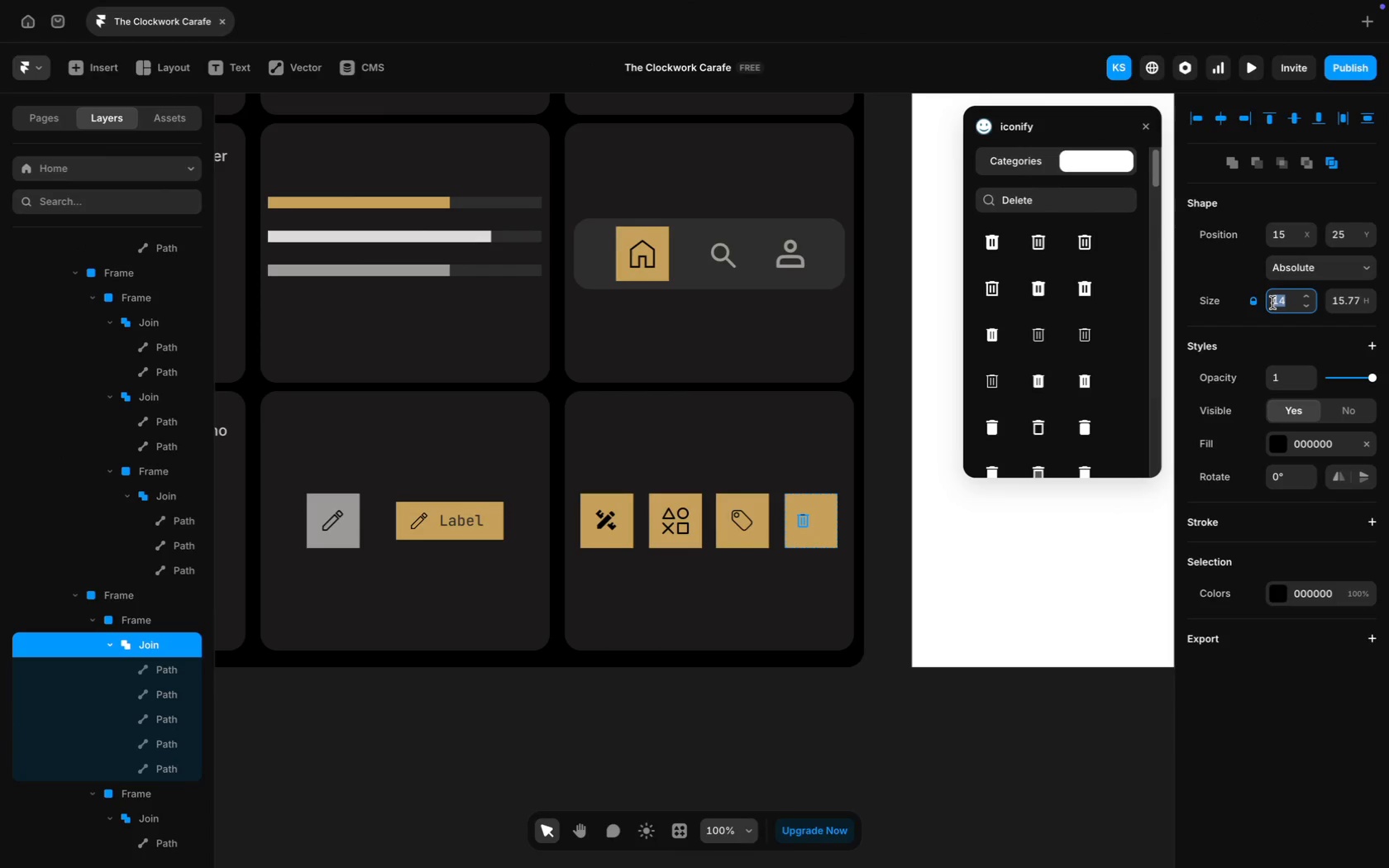 
type(25)
 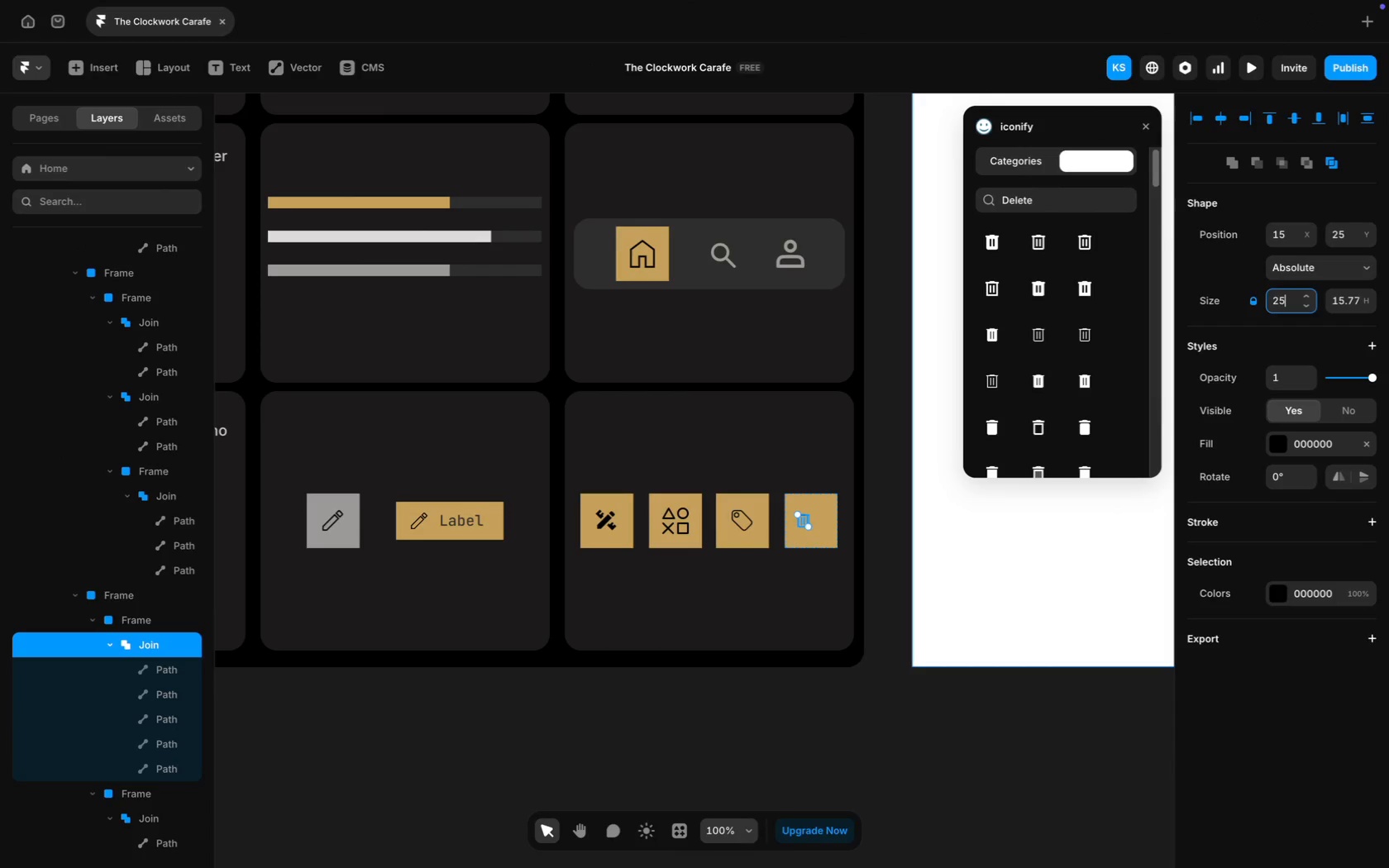 
key(Enter)
 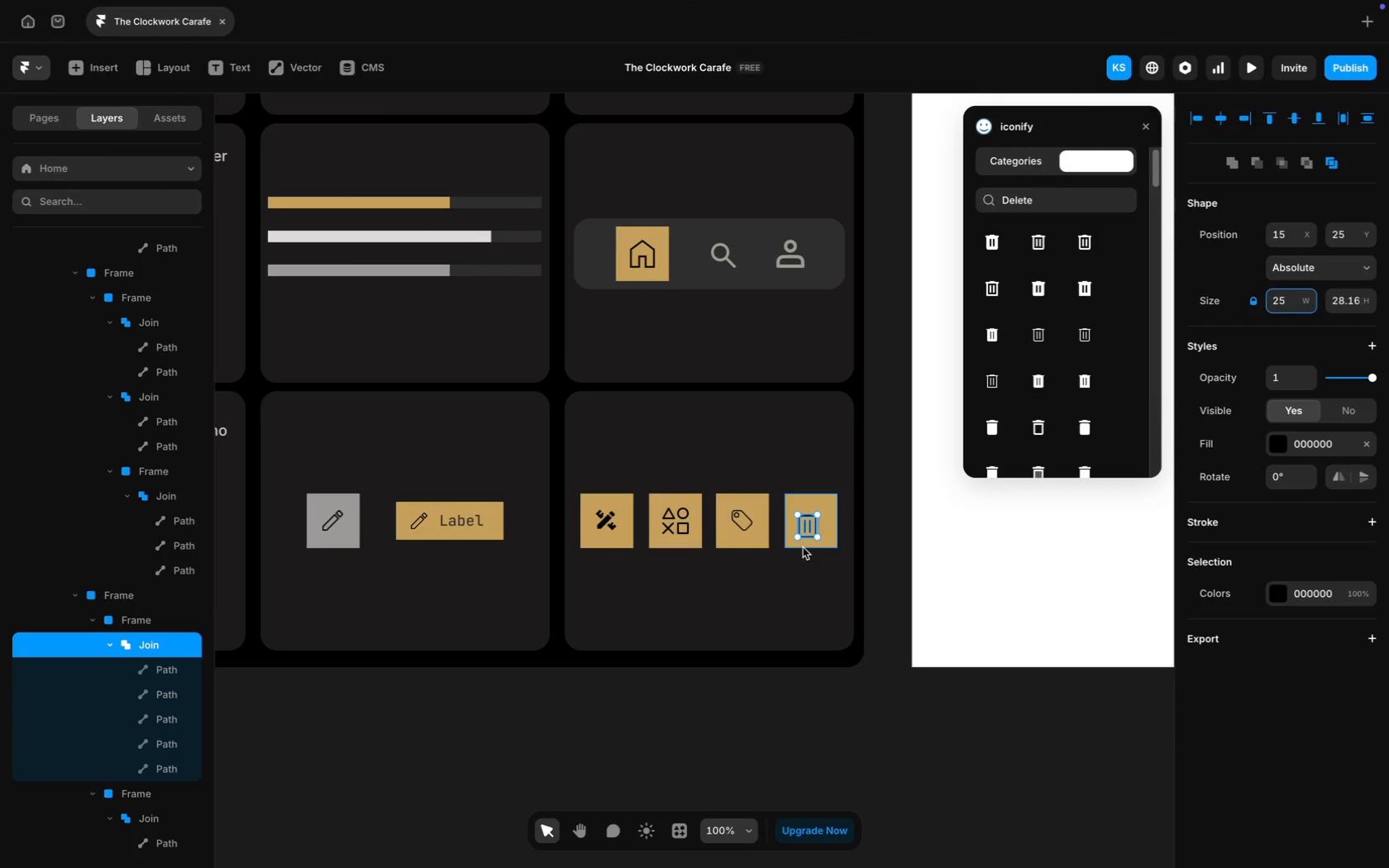 
left_click([821, 570])
 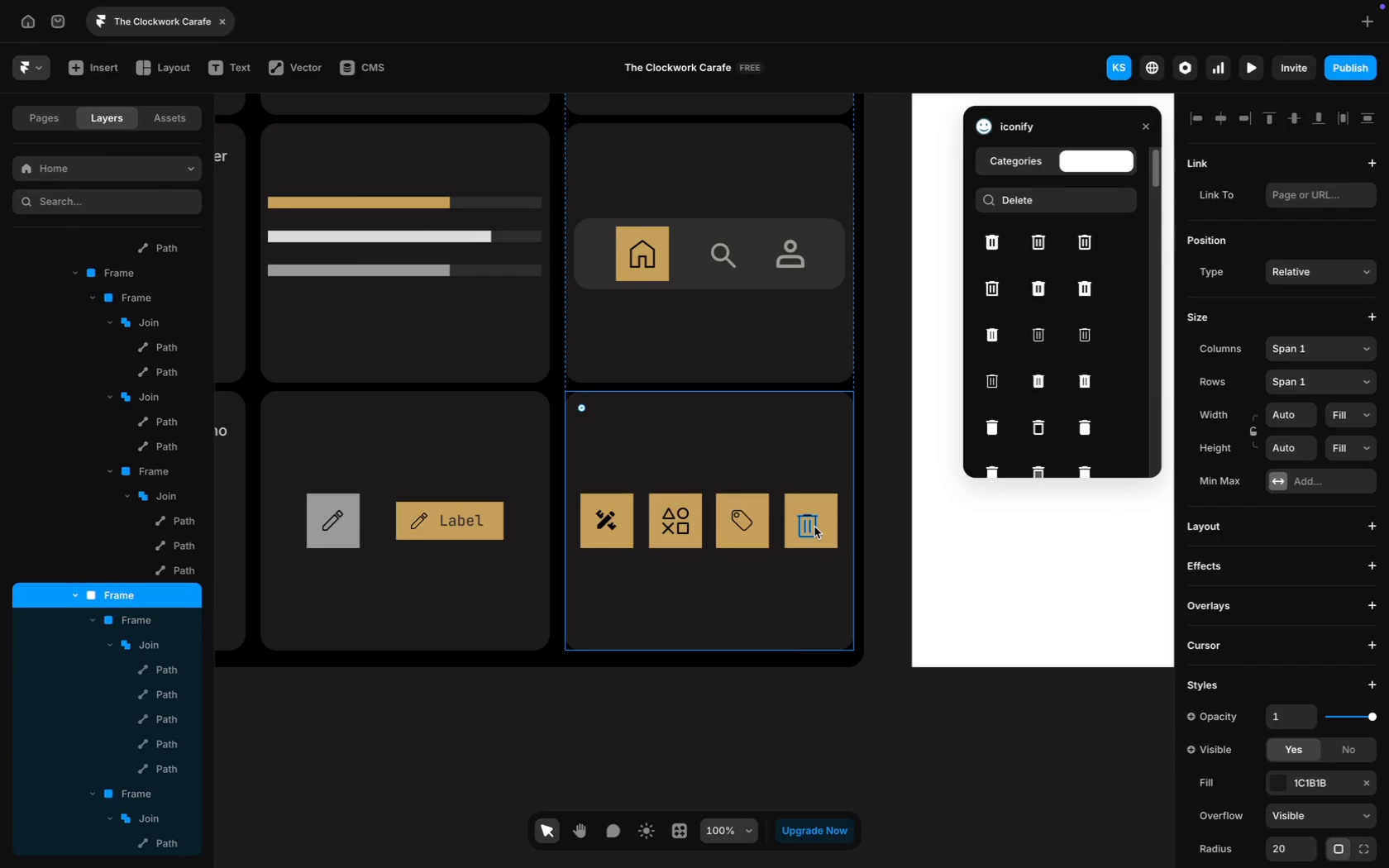 
left_click_drag(start_coordinate=[814, 527], to_coordinate=[816, 522])
 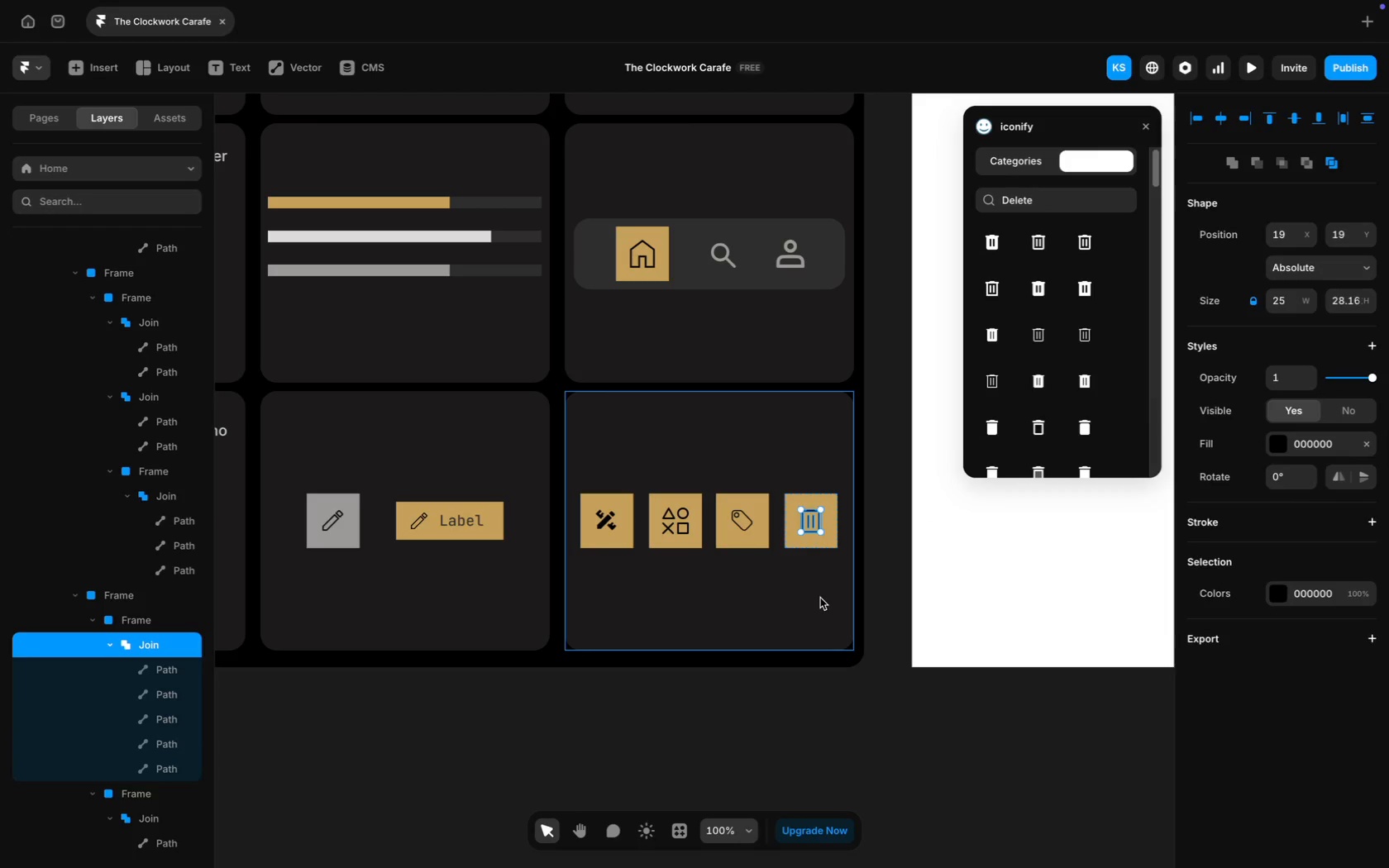 
left_click([820, 610])
 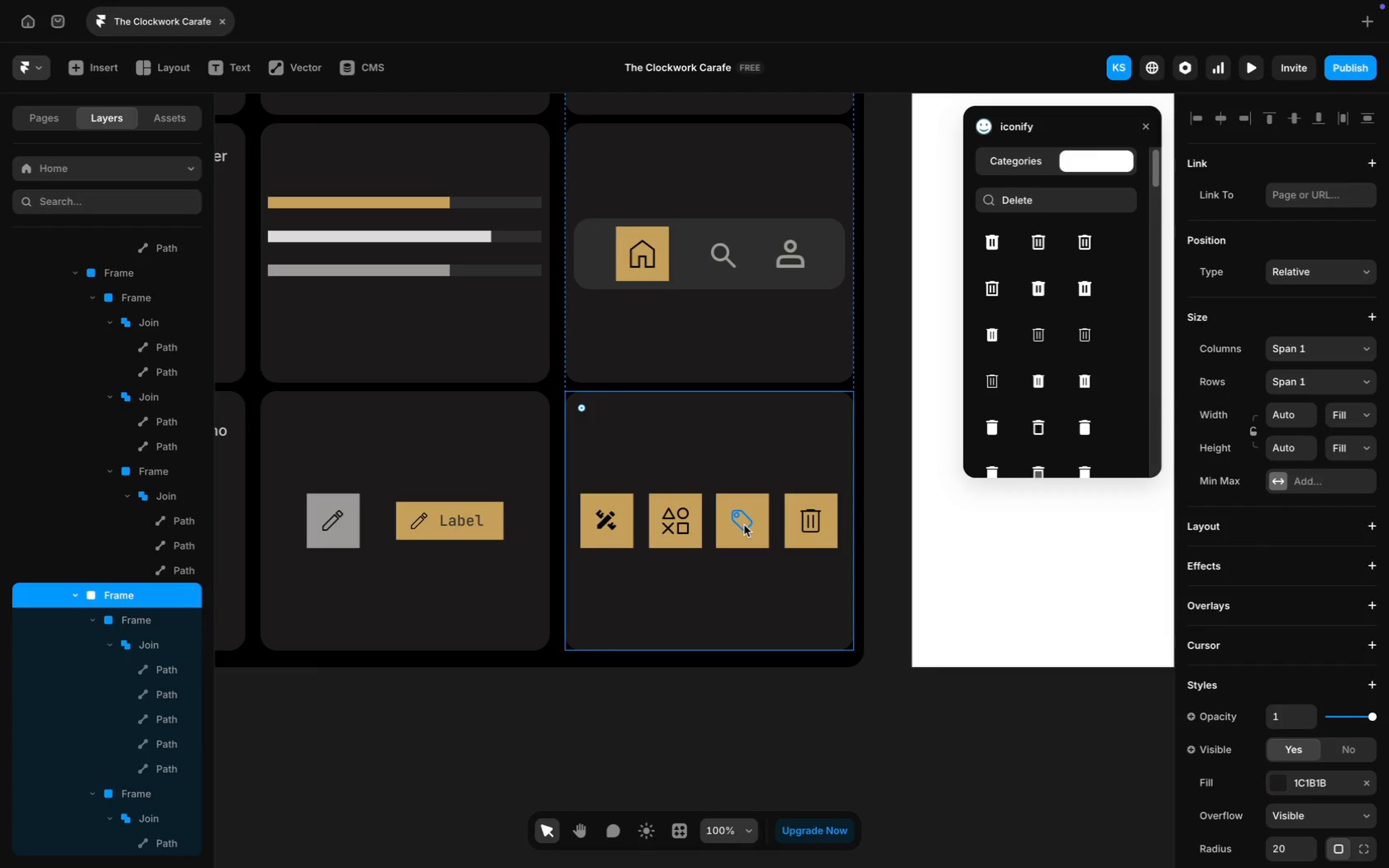 
wait(11.95)
 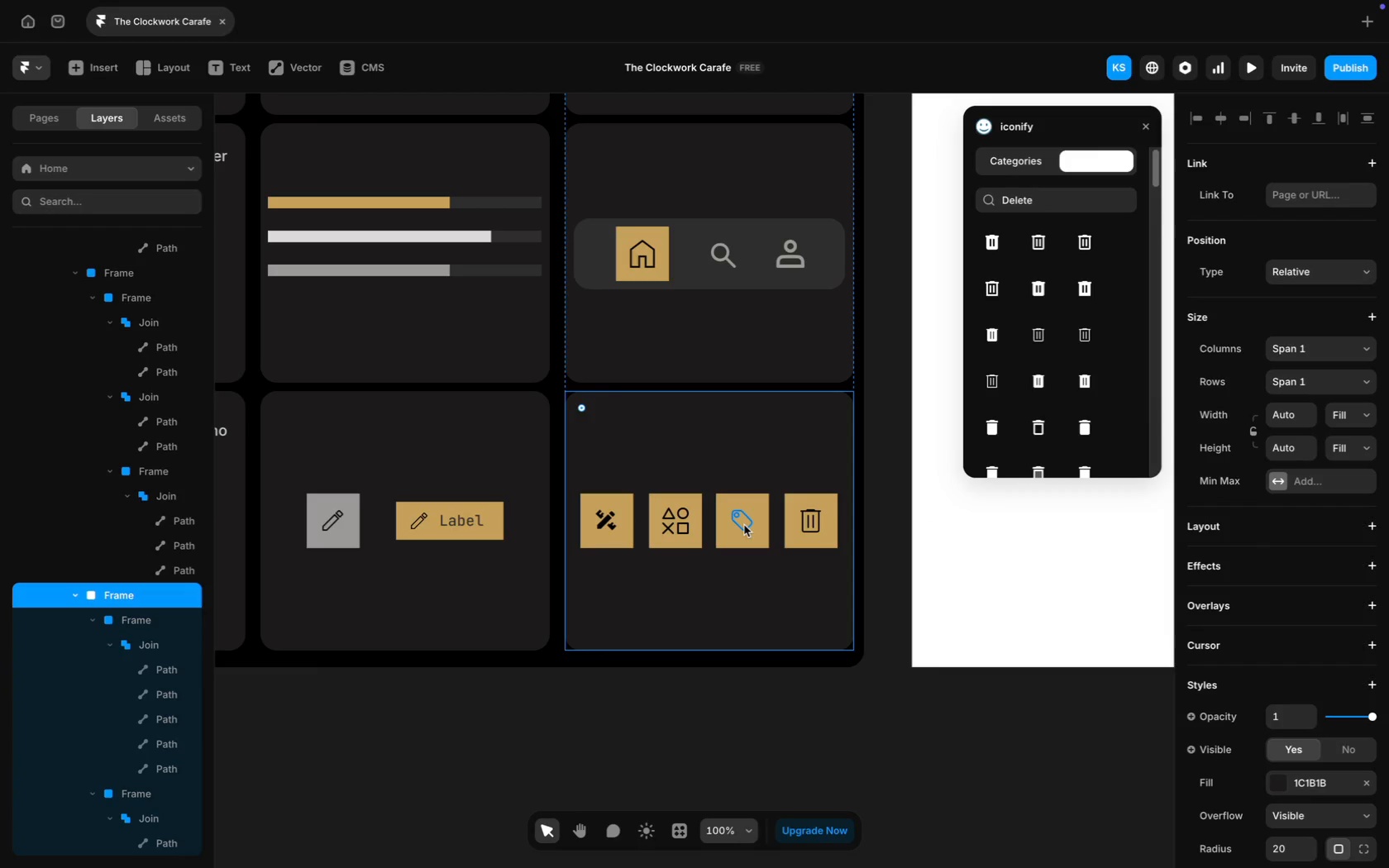 
left_click([776, 592])
 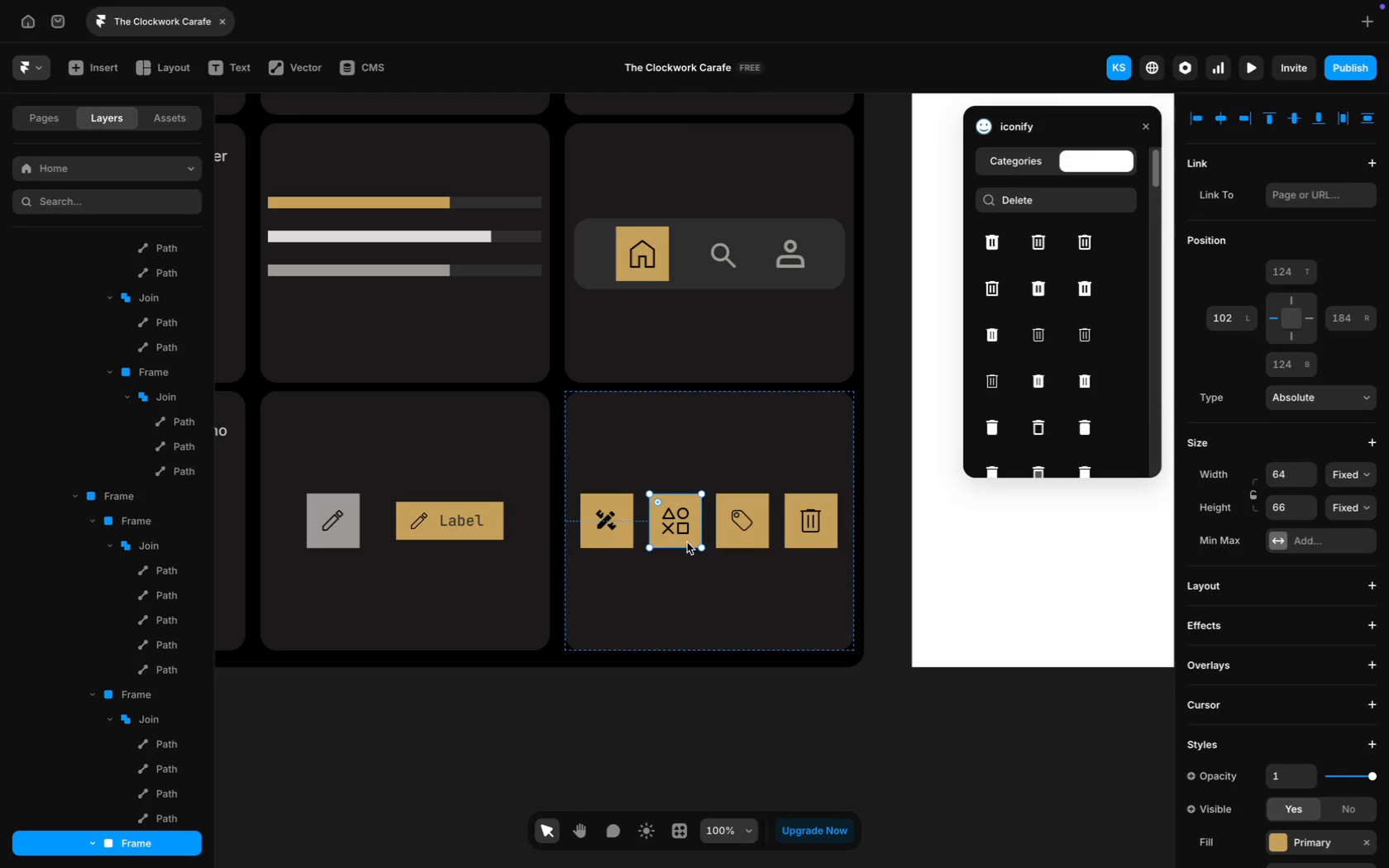 
scroll: coordinate [1291, 746], scroll_direction: down, amount: 29.0
 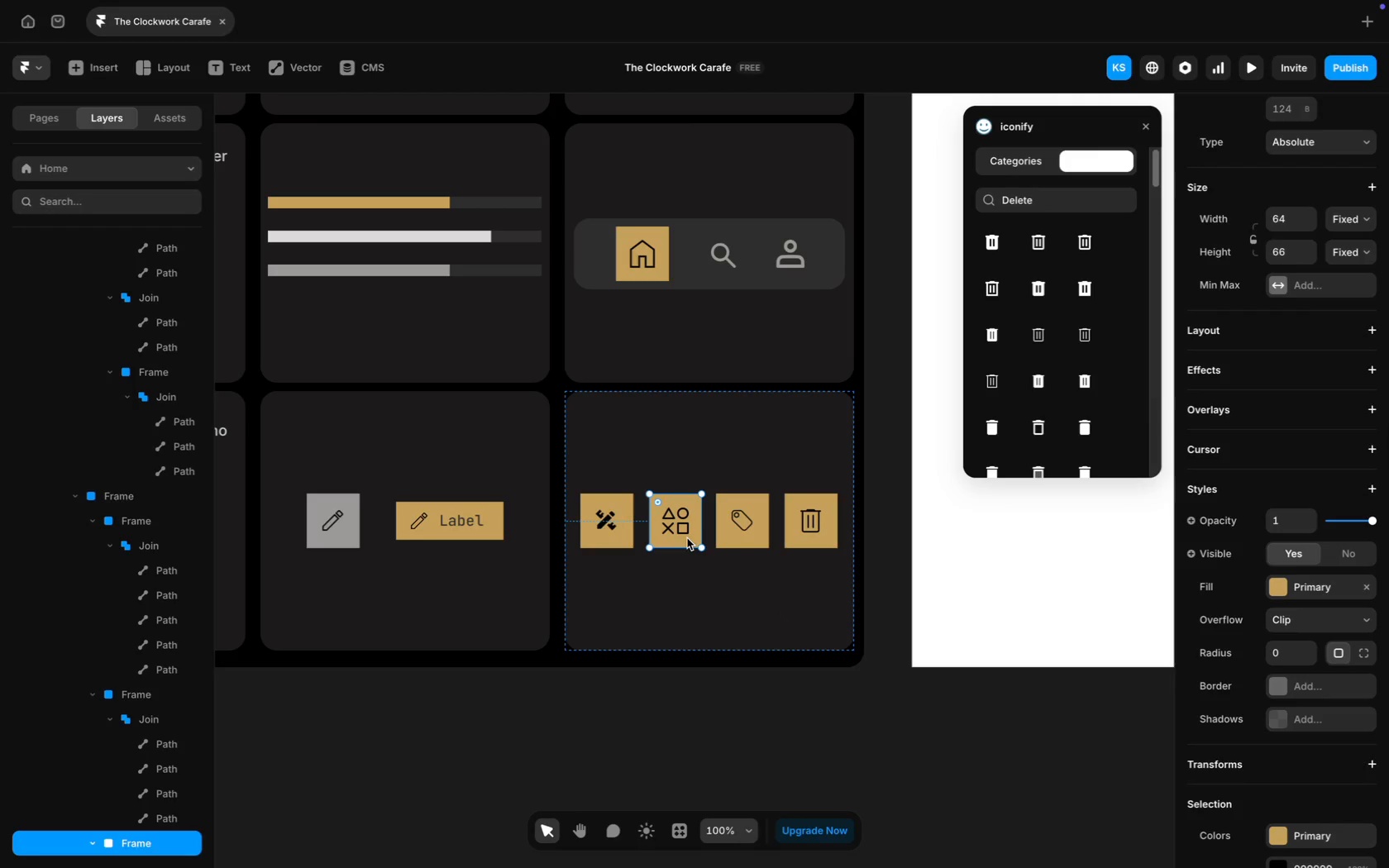 
wait(13.02)
 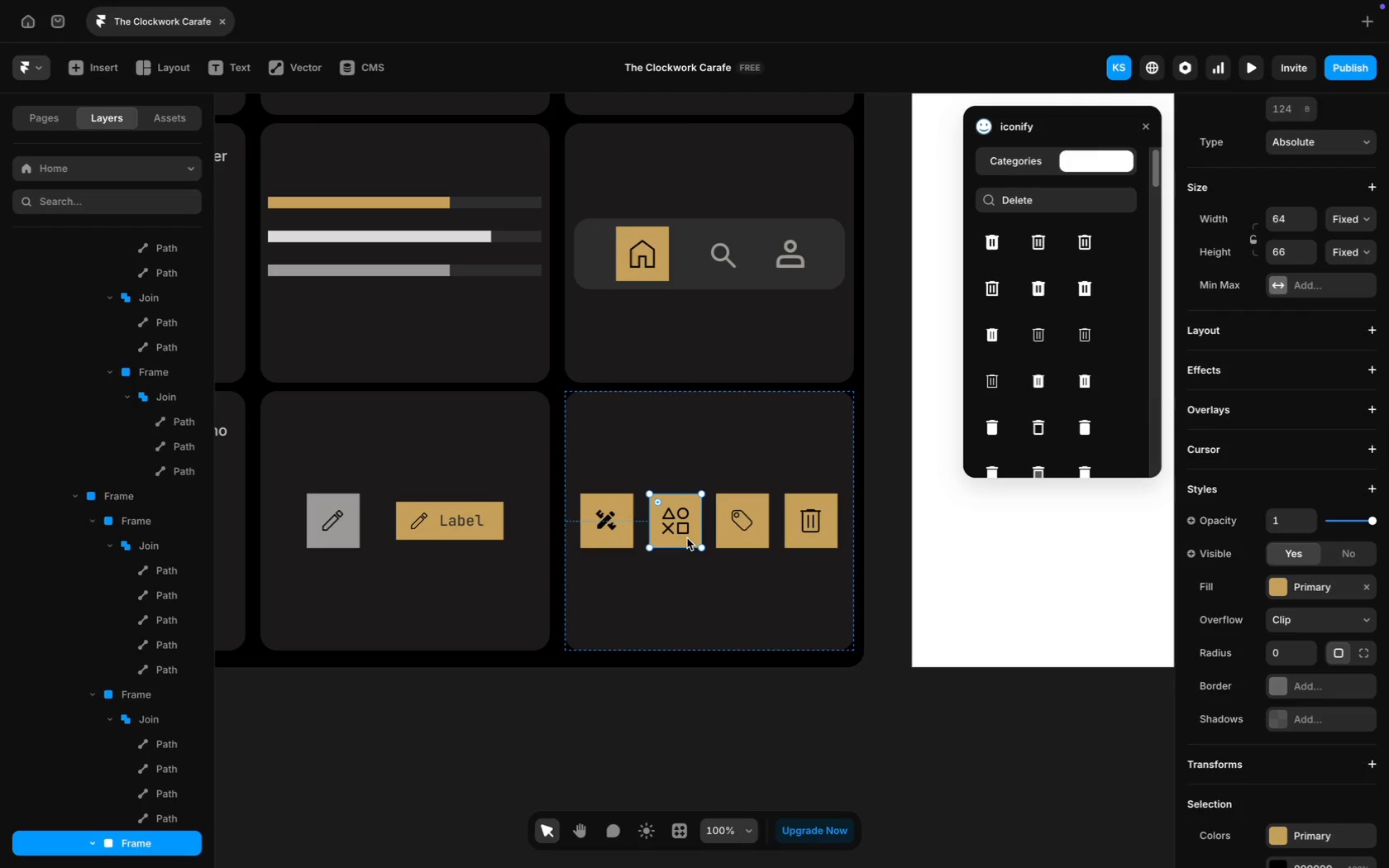 
scroll: coordinate [708, 579], scroll_direction: up, amount: 6.0
 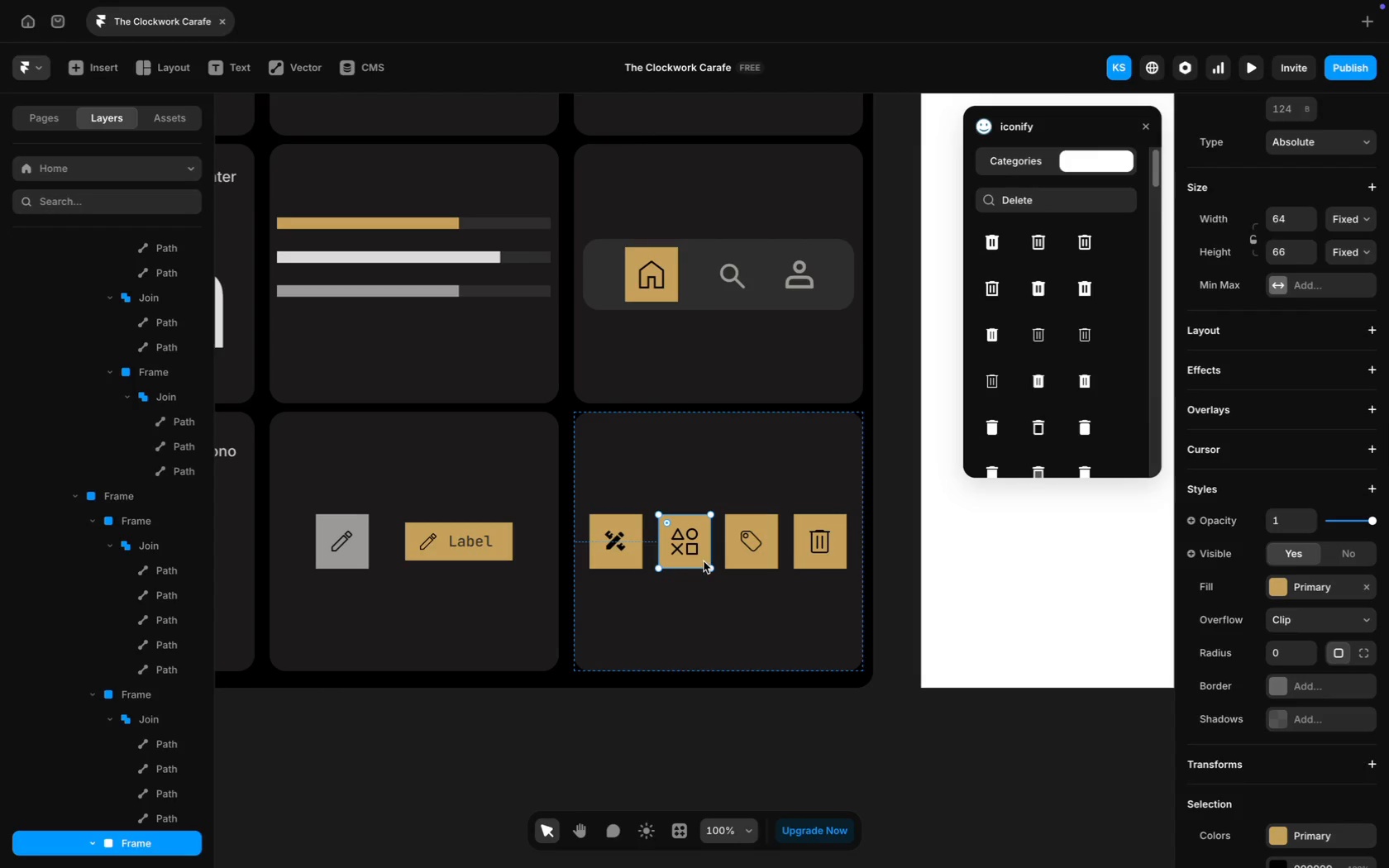 
wait(8.19)
 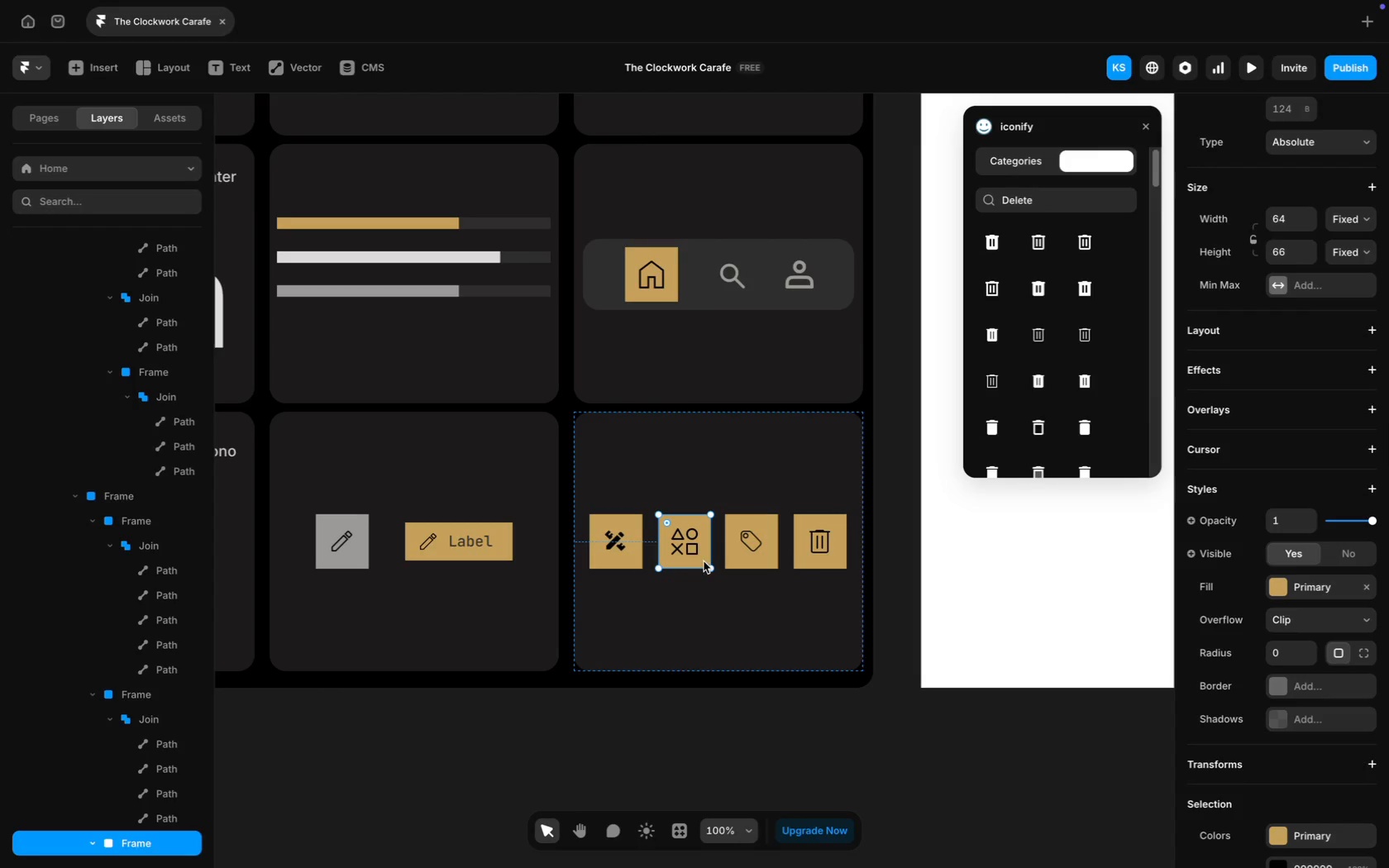 
left_click([1116, 601])
 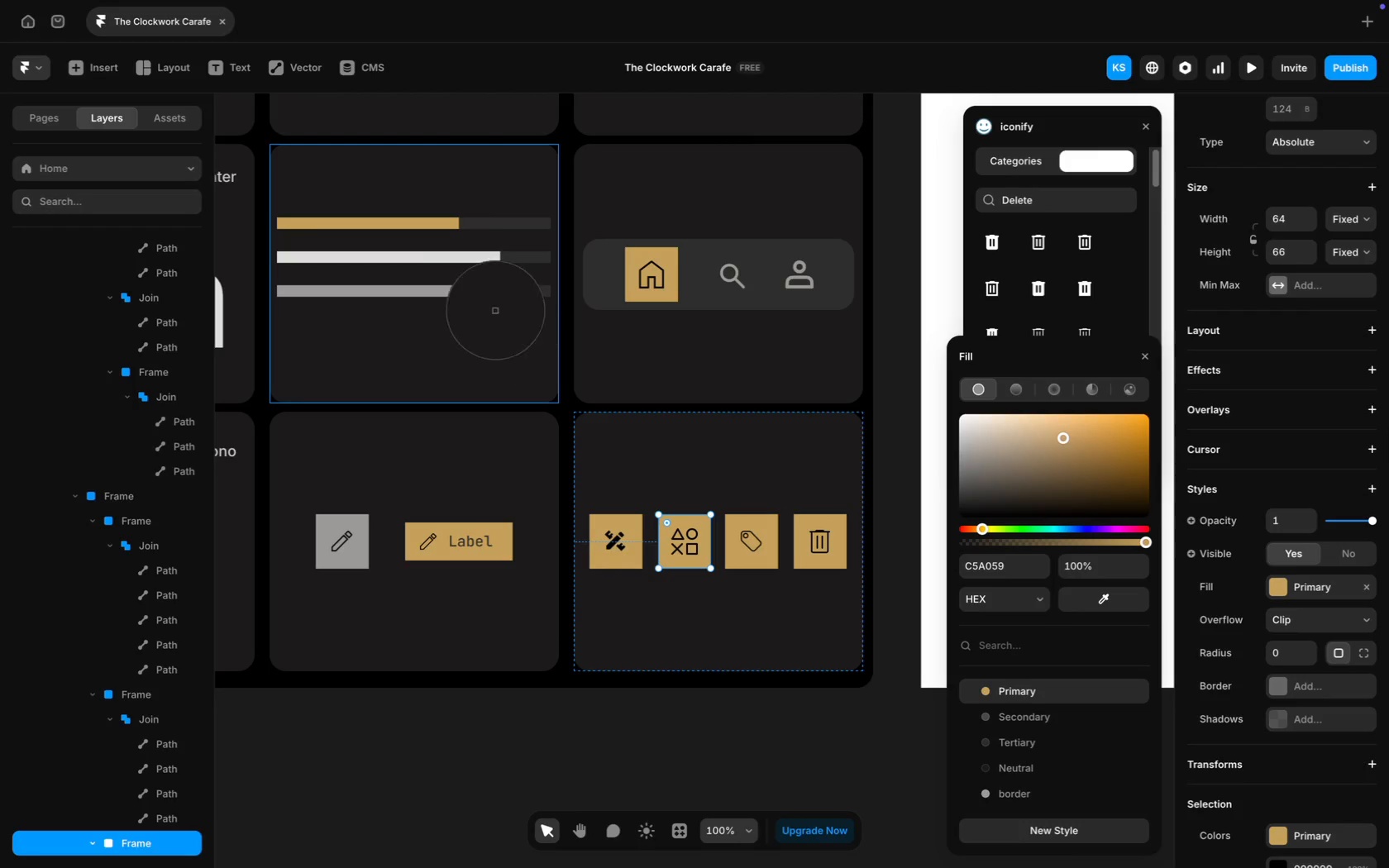 
left_click([476, 259])
 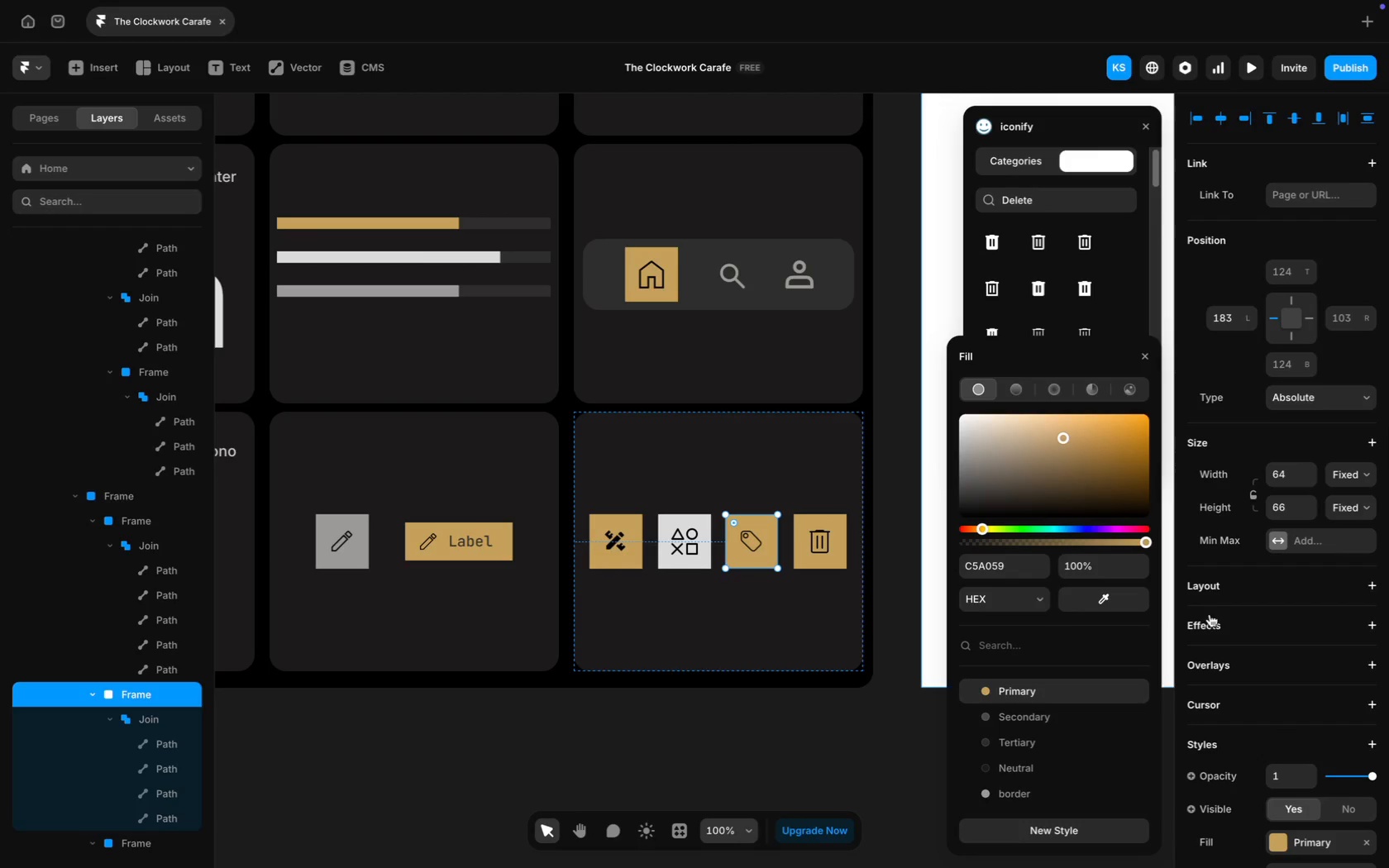 
scroll: coordinate [1303, 421], scroll_direction: down, amount: 30.0
 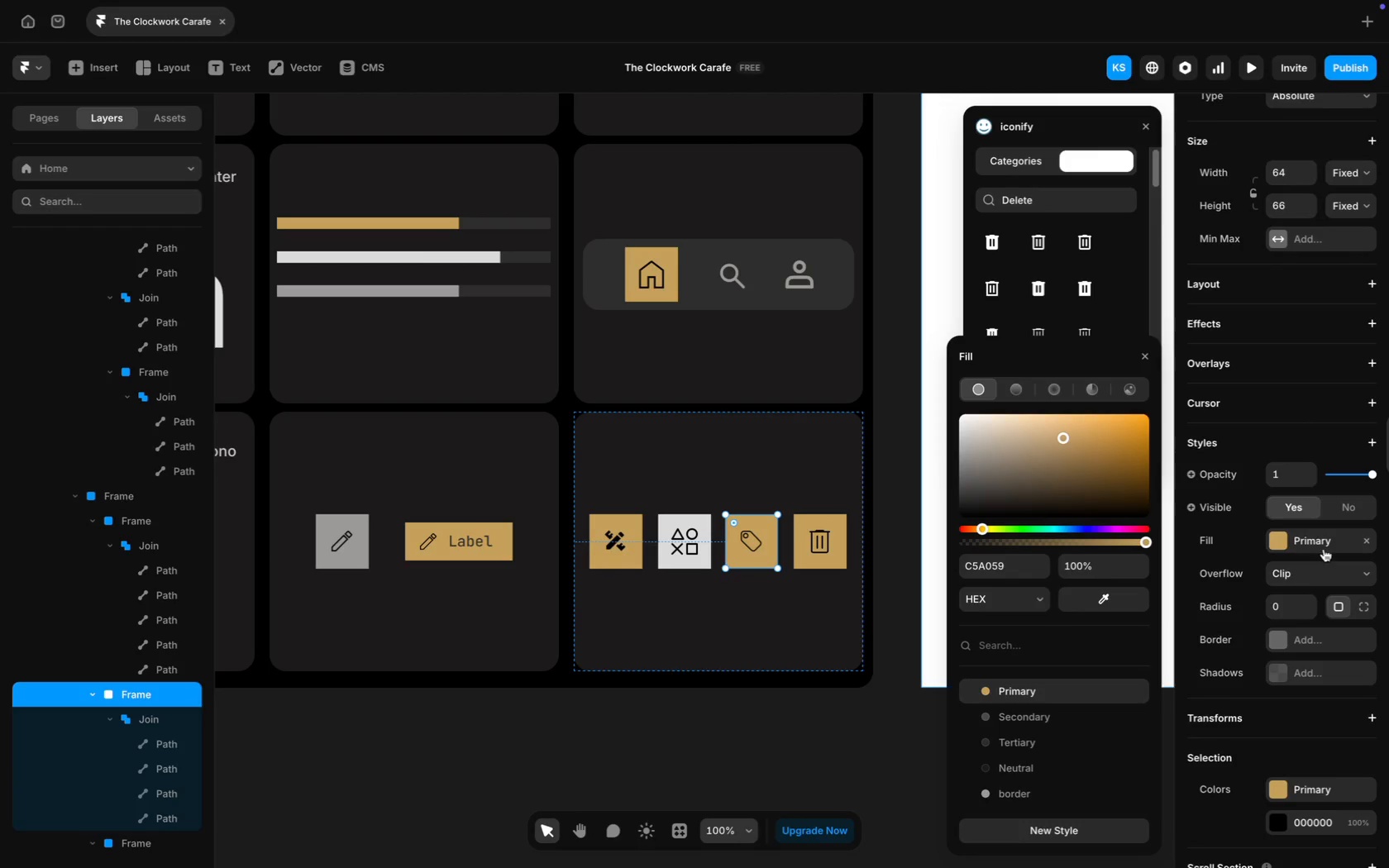 
left_click([1327, 541])
 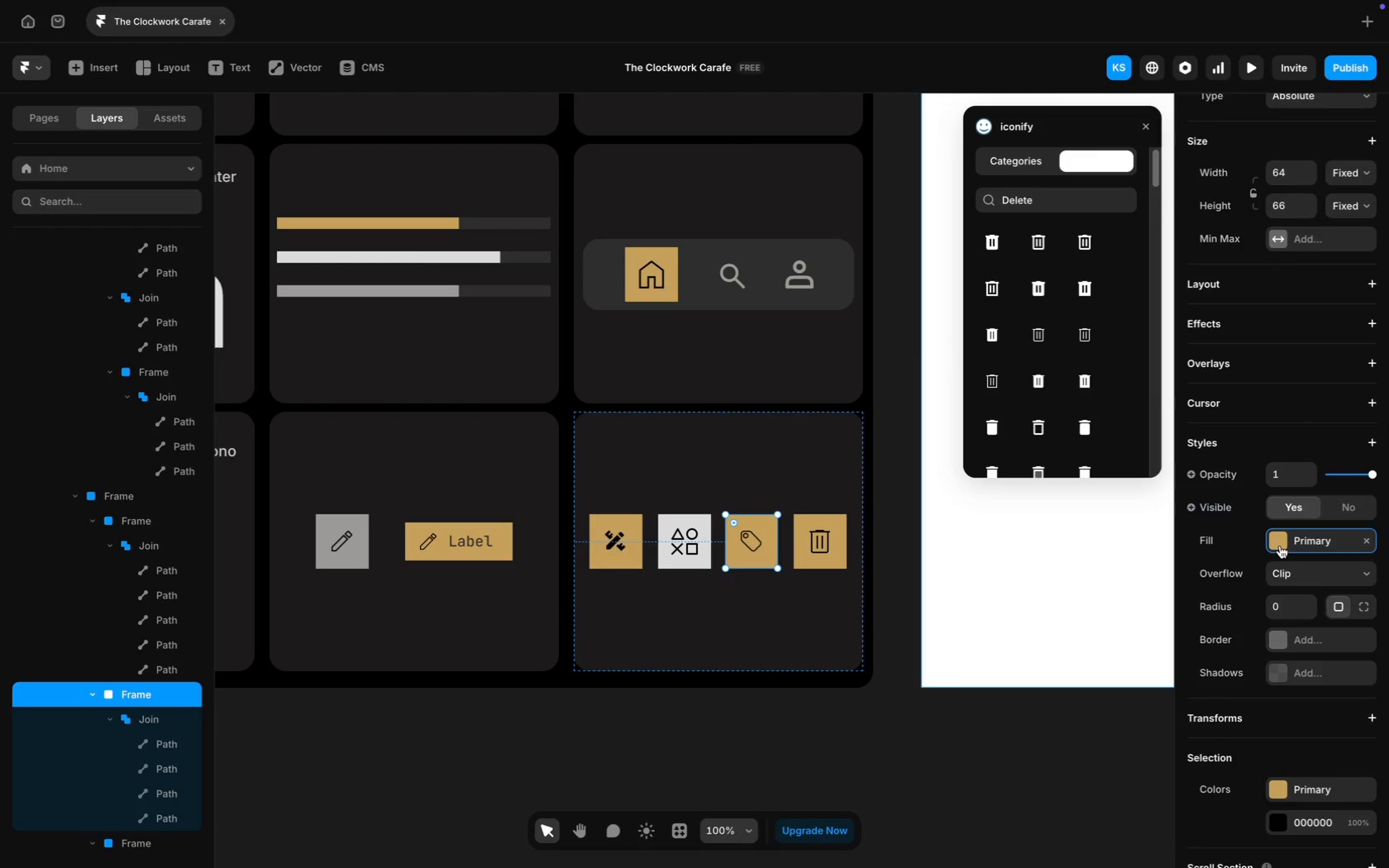 
left_click([1305, 538])
 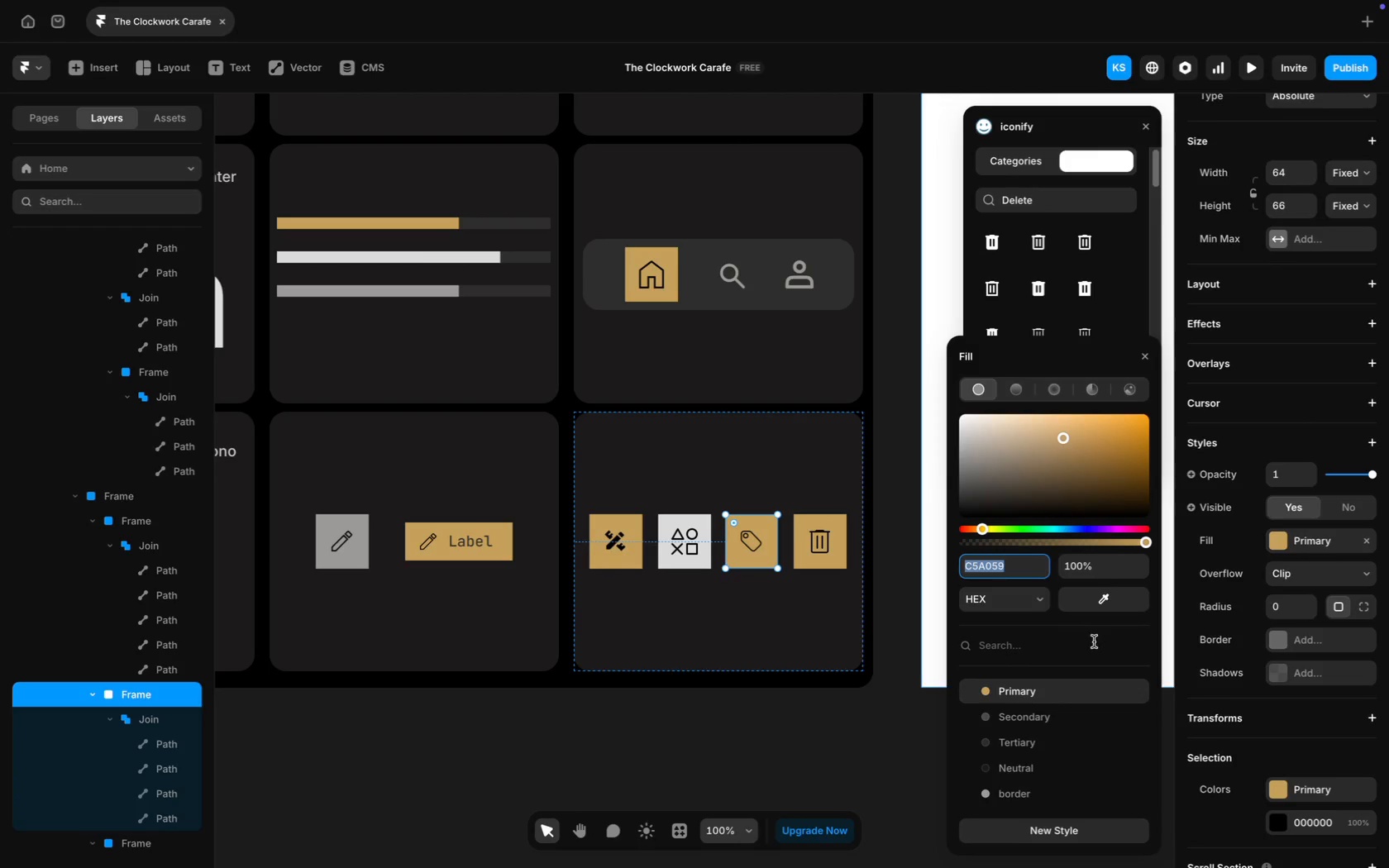 
left_click([1110, 600])
 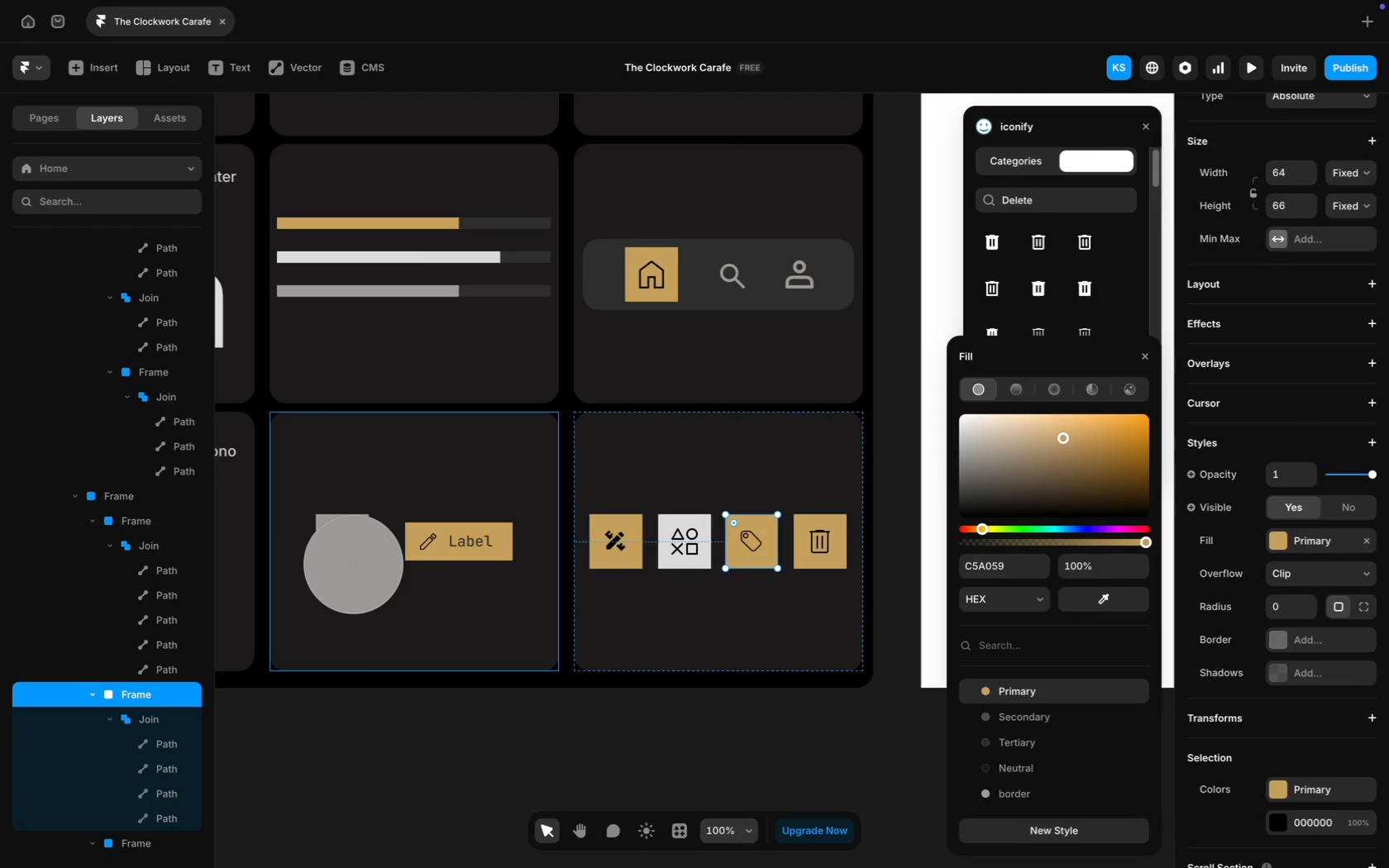 
left_click([353, 560])
 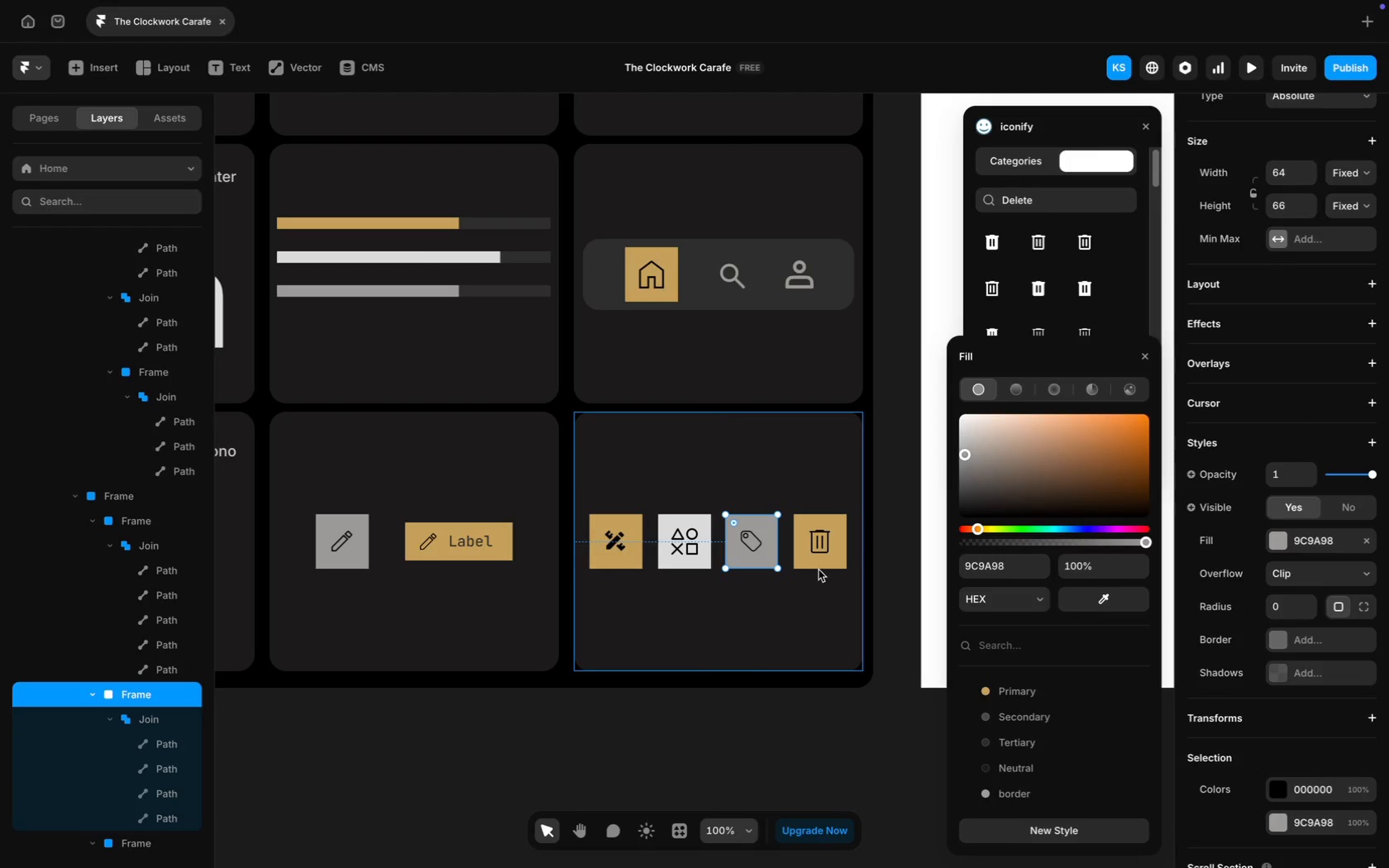 
left_click([819, 563])
 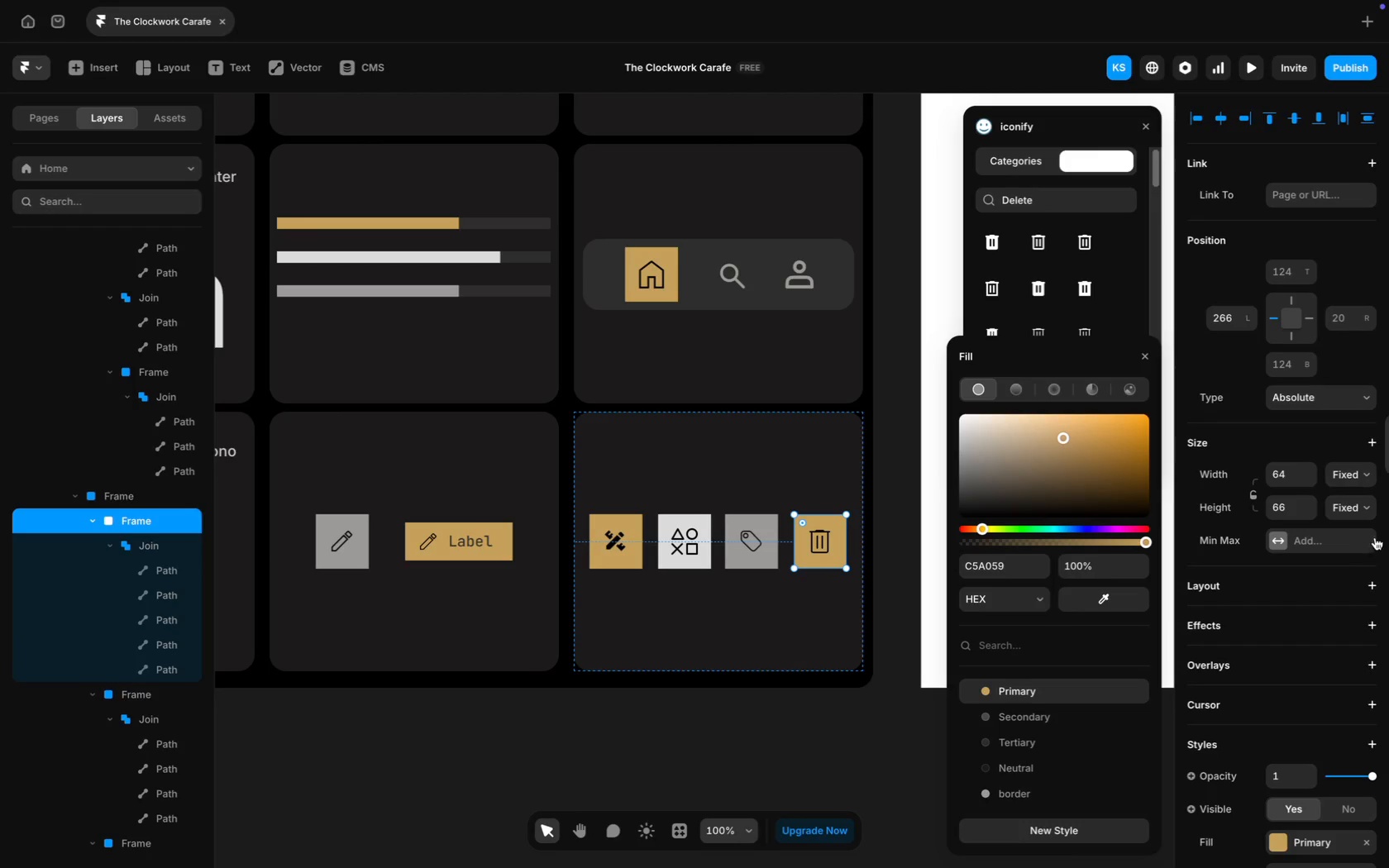 
scroll: coordinate [1347, 681], scroll_direction: down, amount: 30.0
 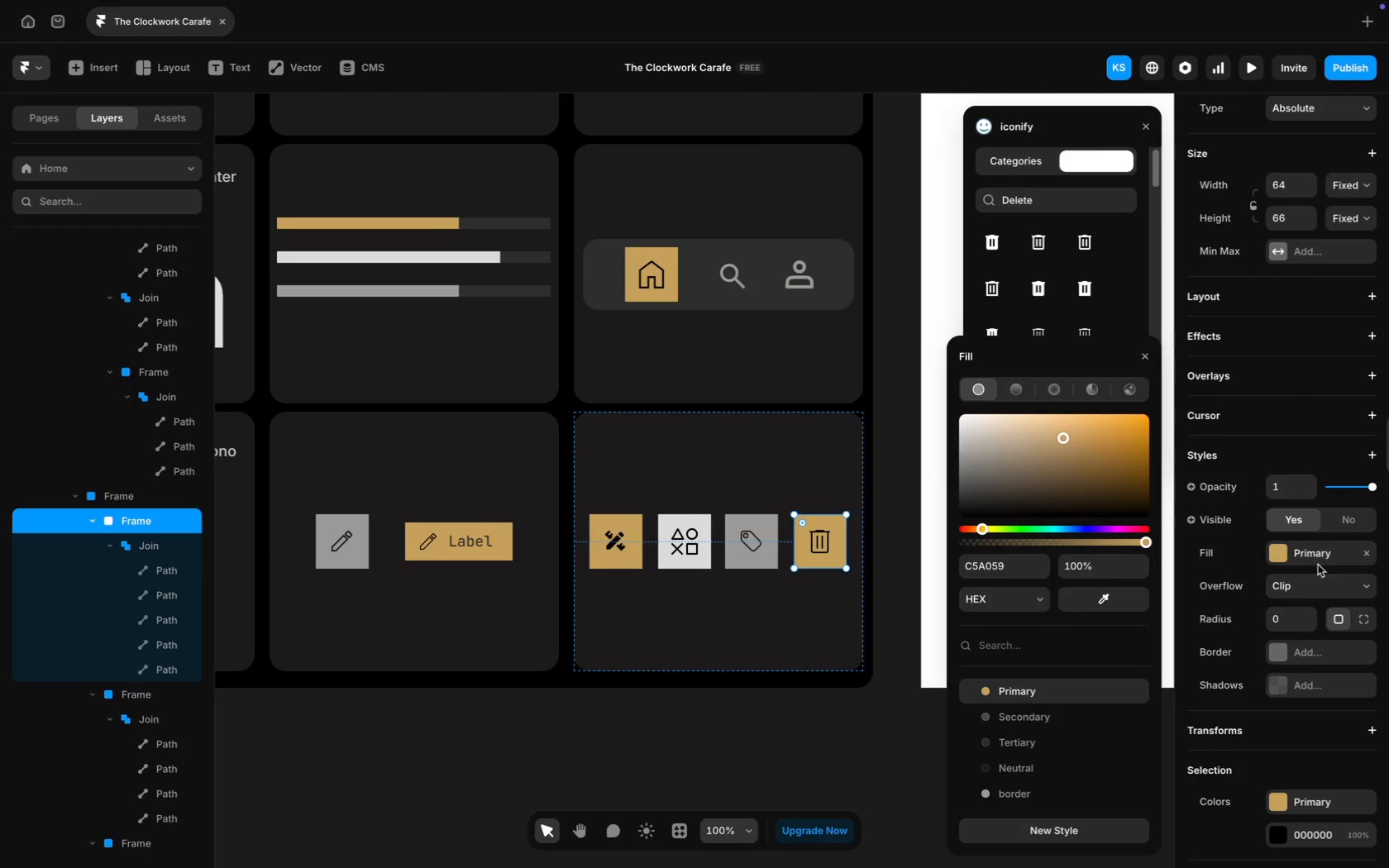 
left_click([1315, 548])
 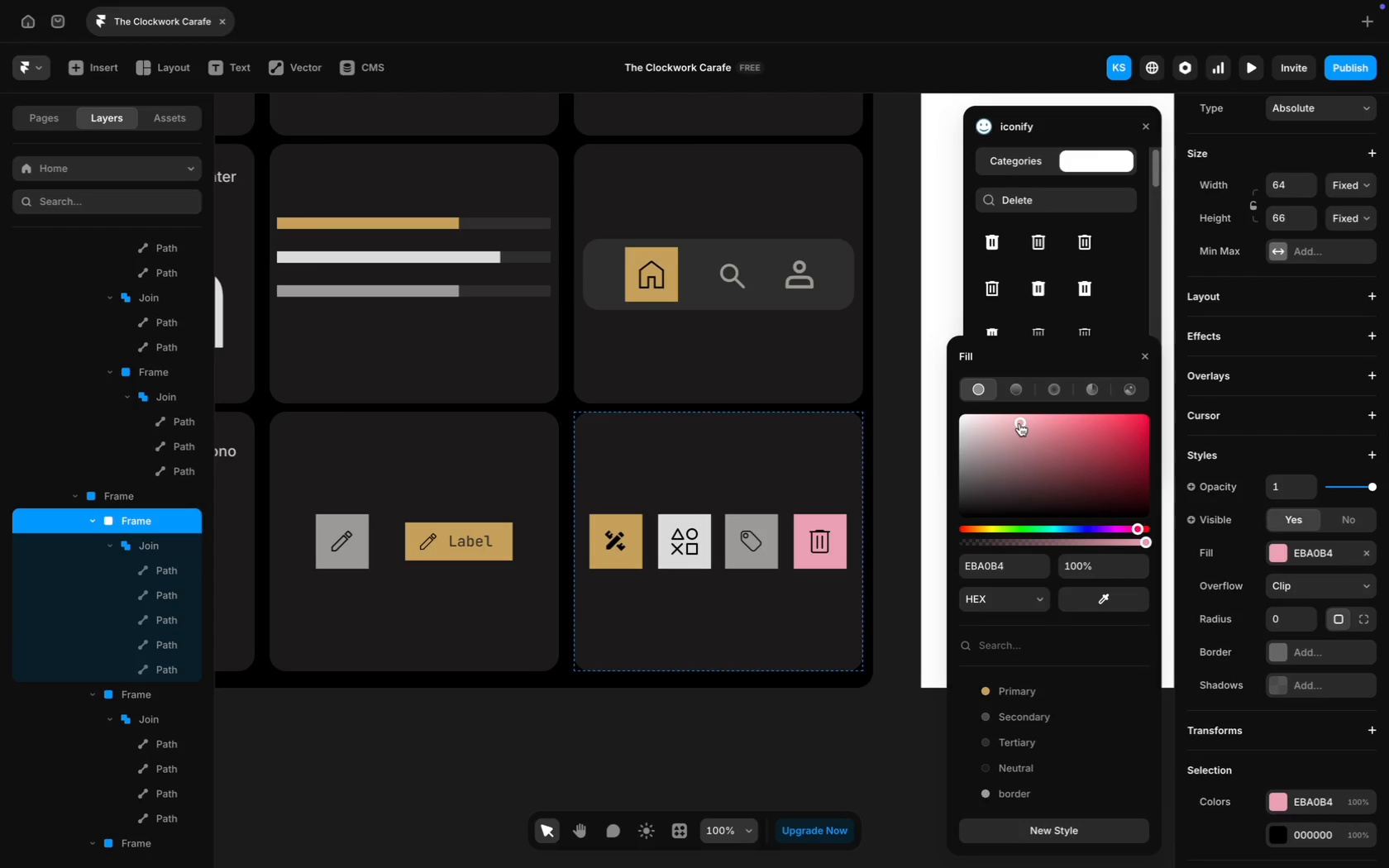 
wait(14.68)
 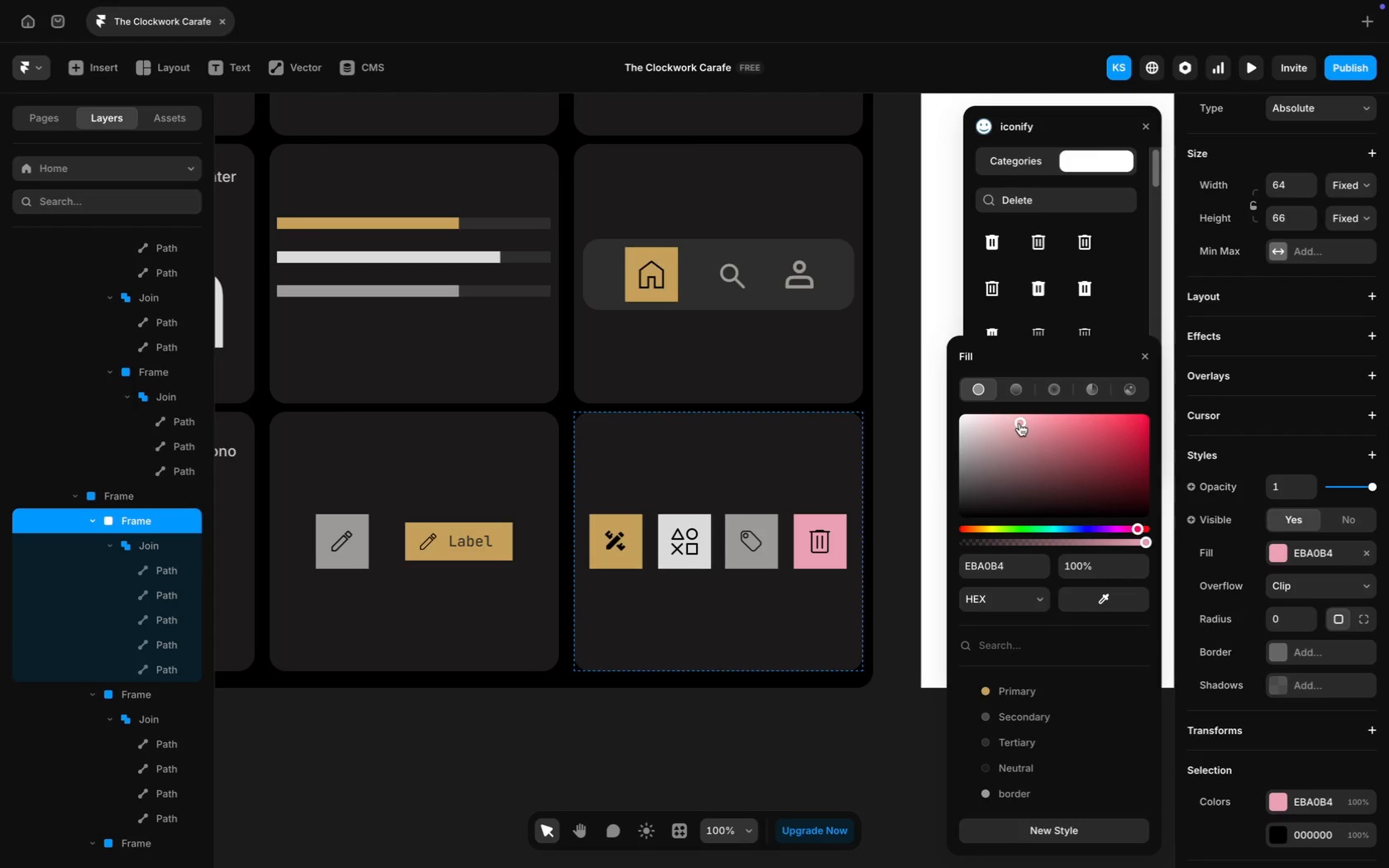 
left_click([1034, 422])
 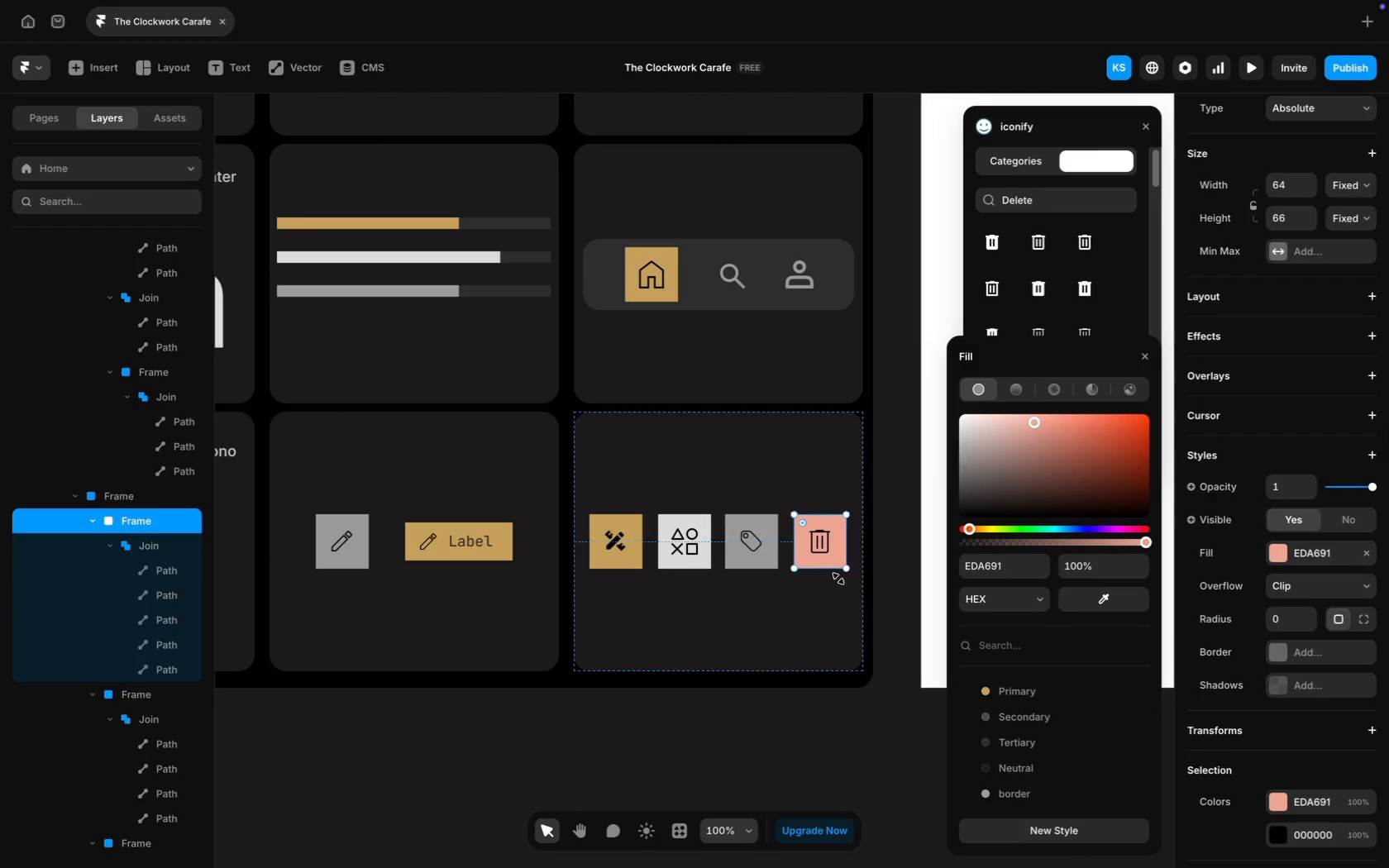 
left_click([797, 648])
 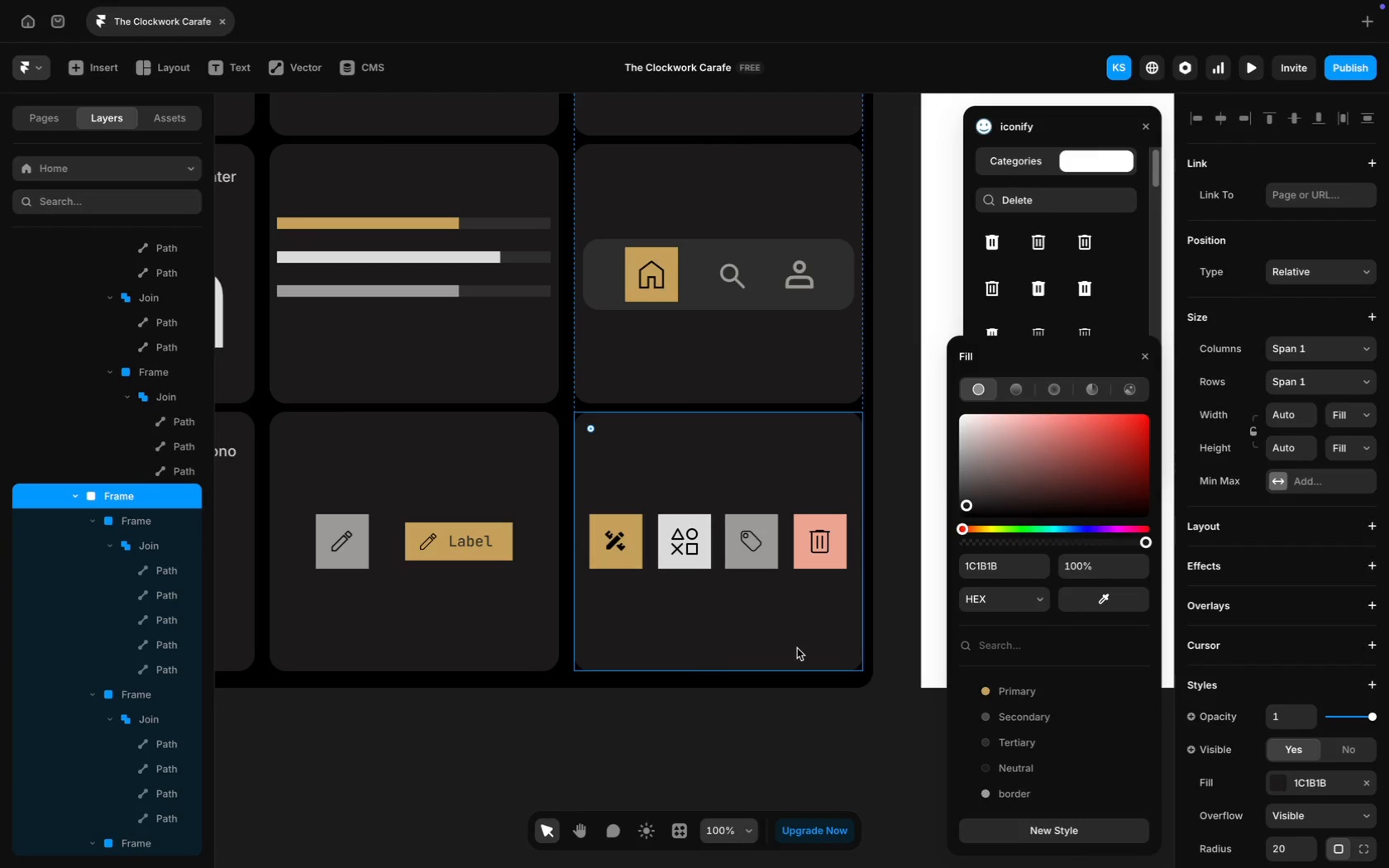 
scroll: coordinate [797, 648], scroll_direction: up, amount: 11.0
 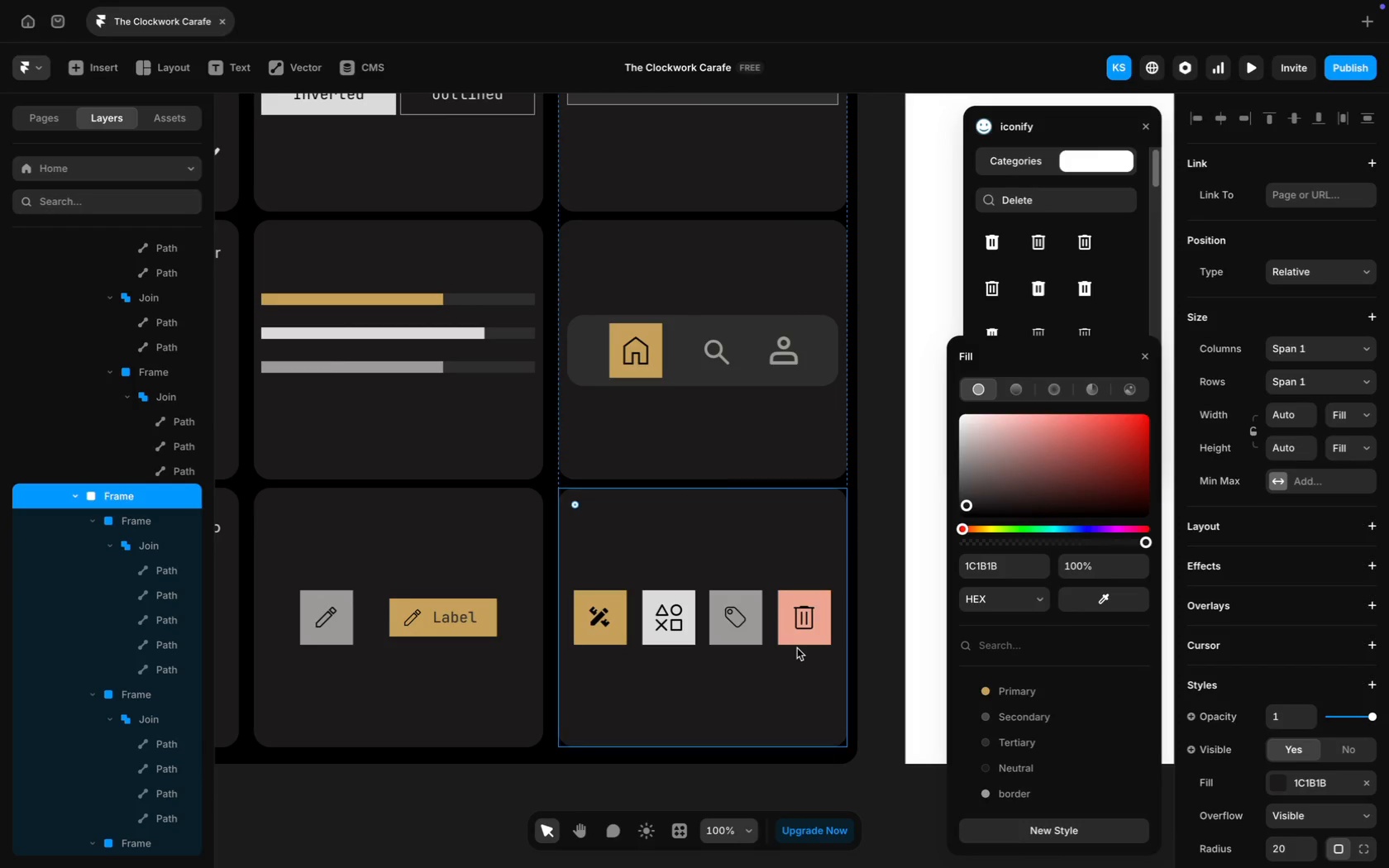 
right_click([797, 648])
 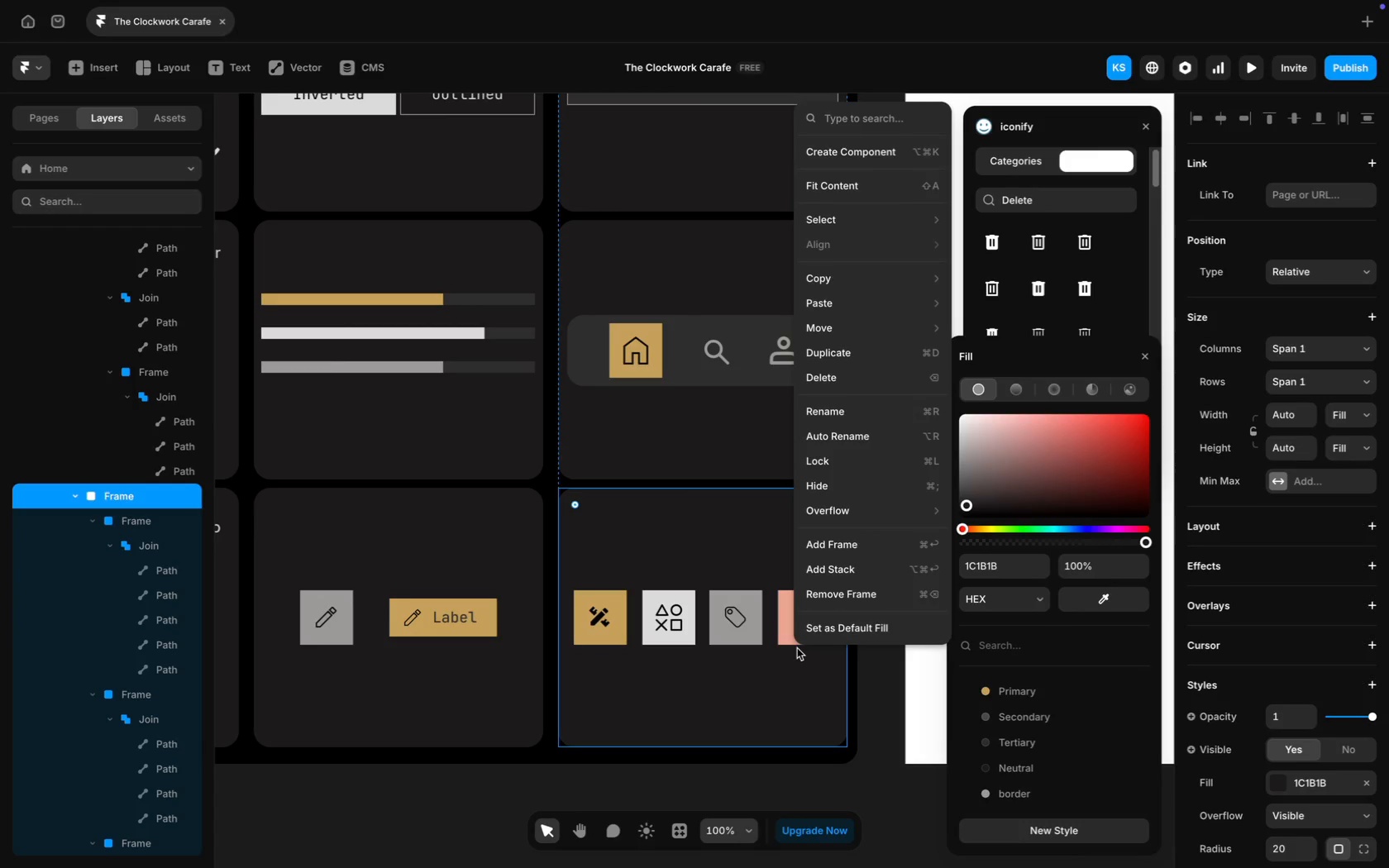 
key(Meta+MetaRight)
 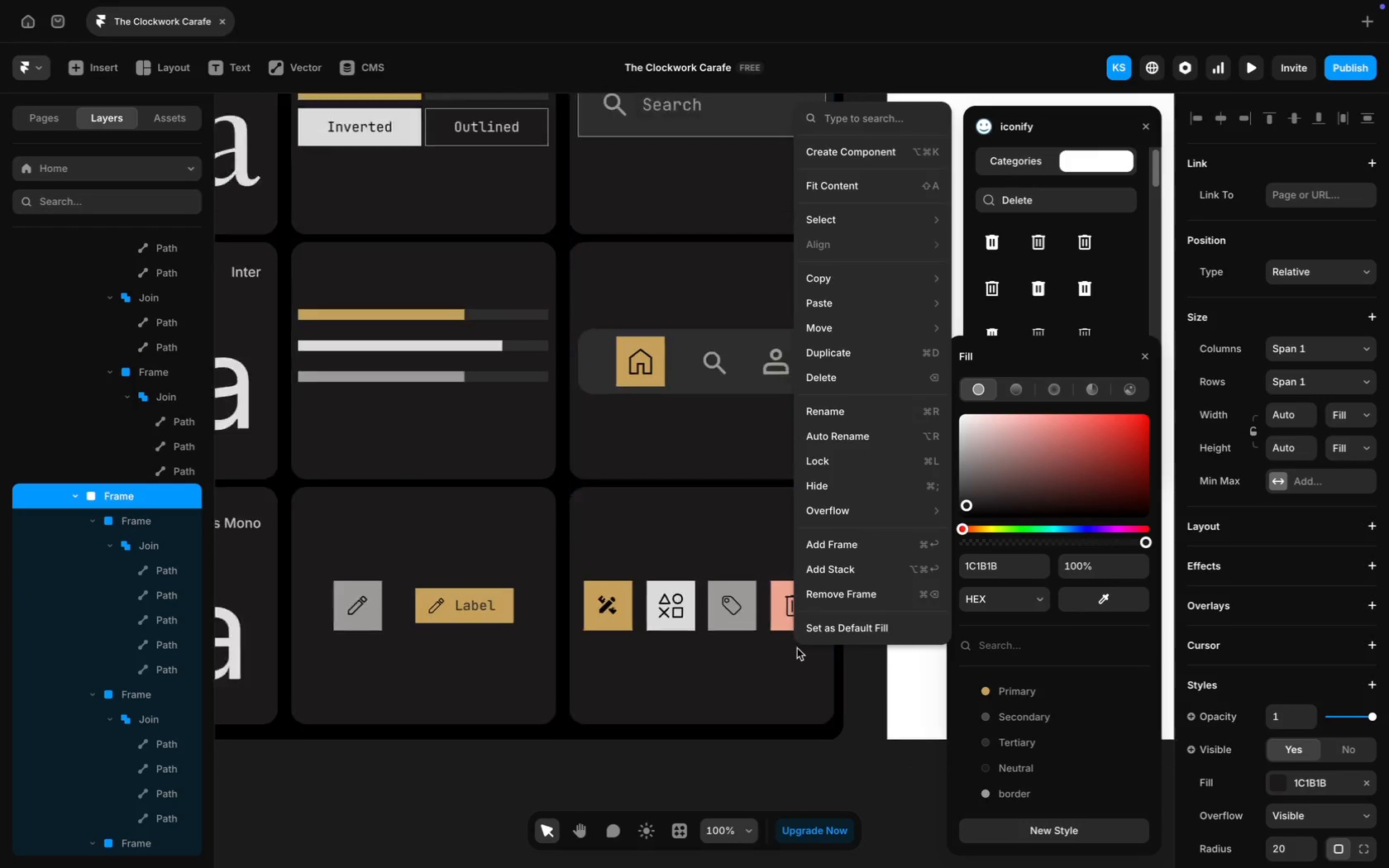 
key(Meta+Minus)
 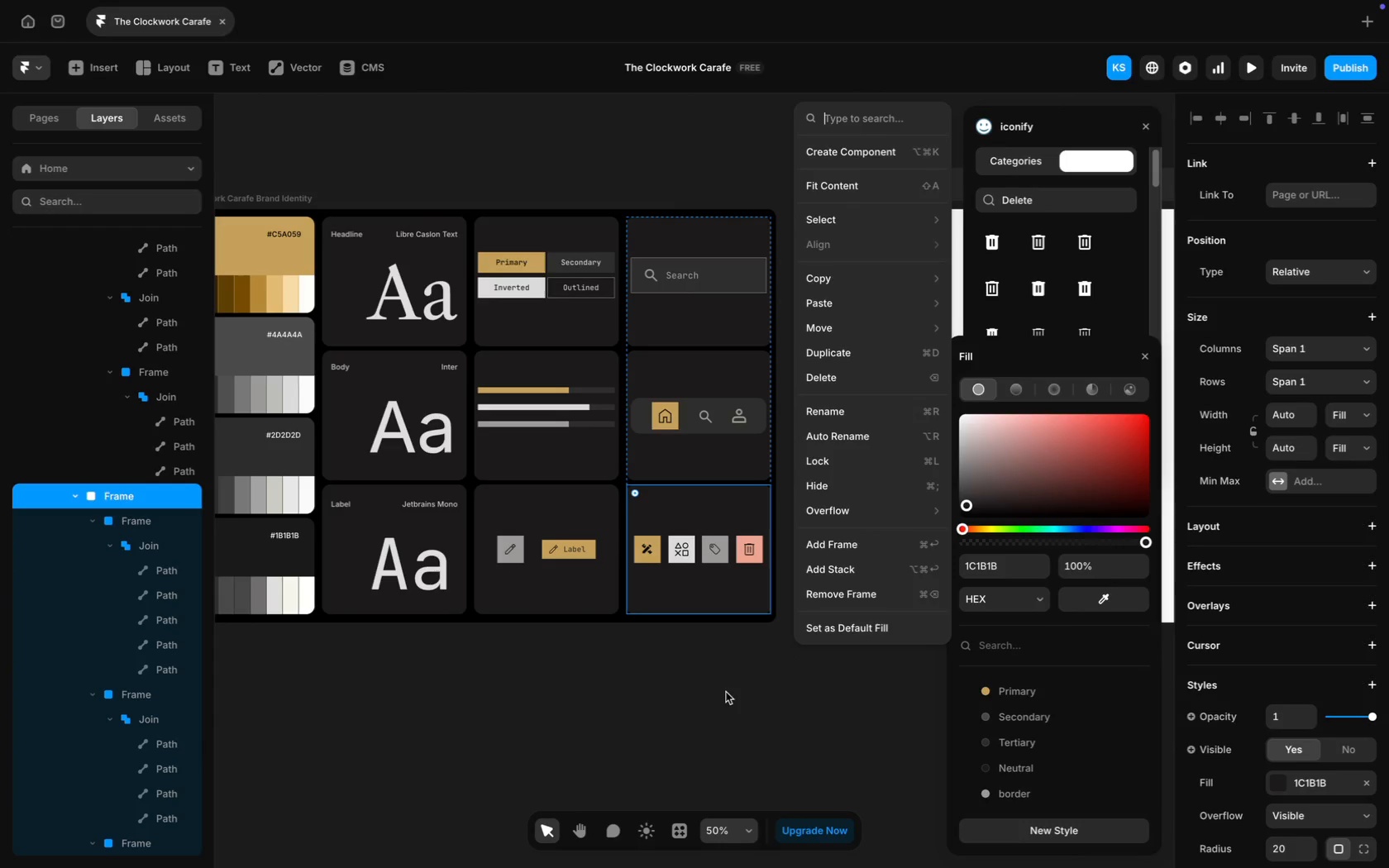 
scroll: coordinate [660, 609], scroll_direction: up, amount: 13.0
 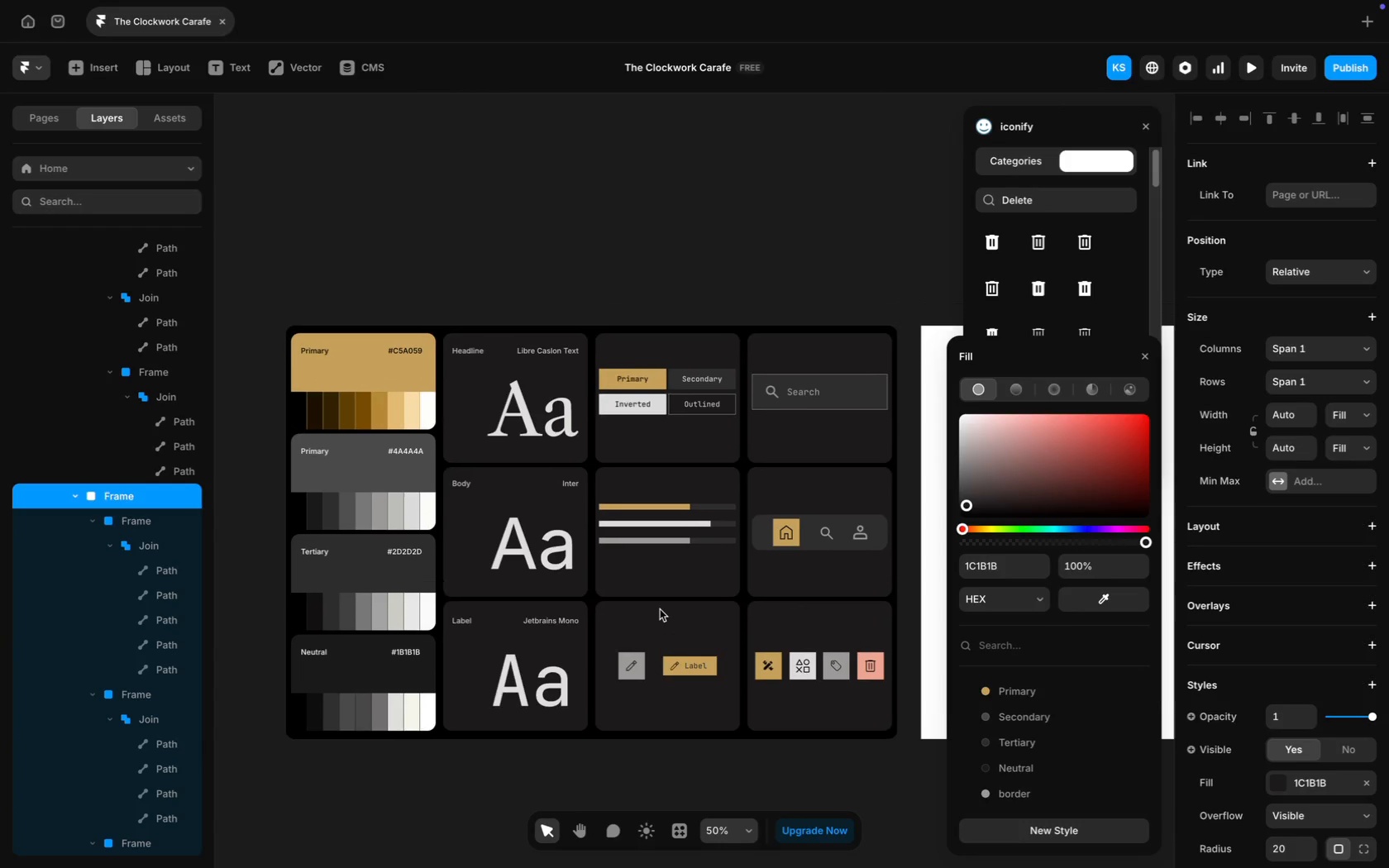 
scroll: coordinate [717, 527], scroll_direction: down, amount: 11.0
 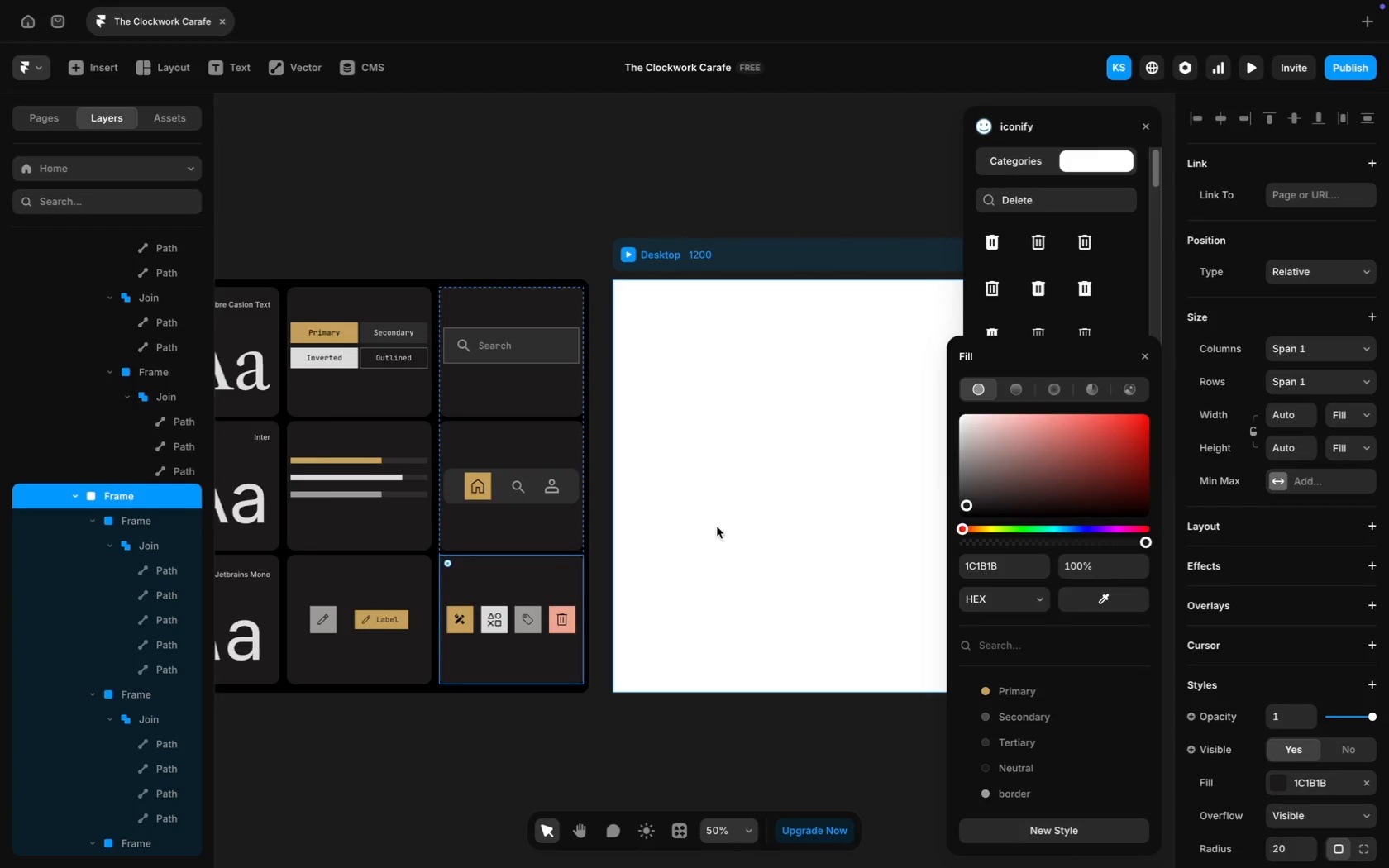 
scroll: coordinate [647, 534], scroll_direction: up, amount: 32.0
 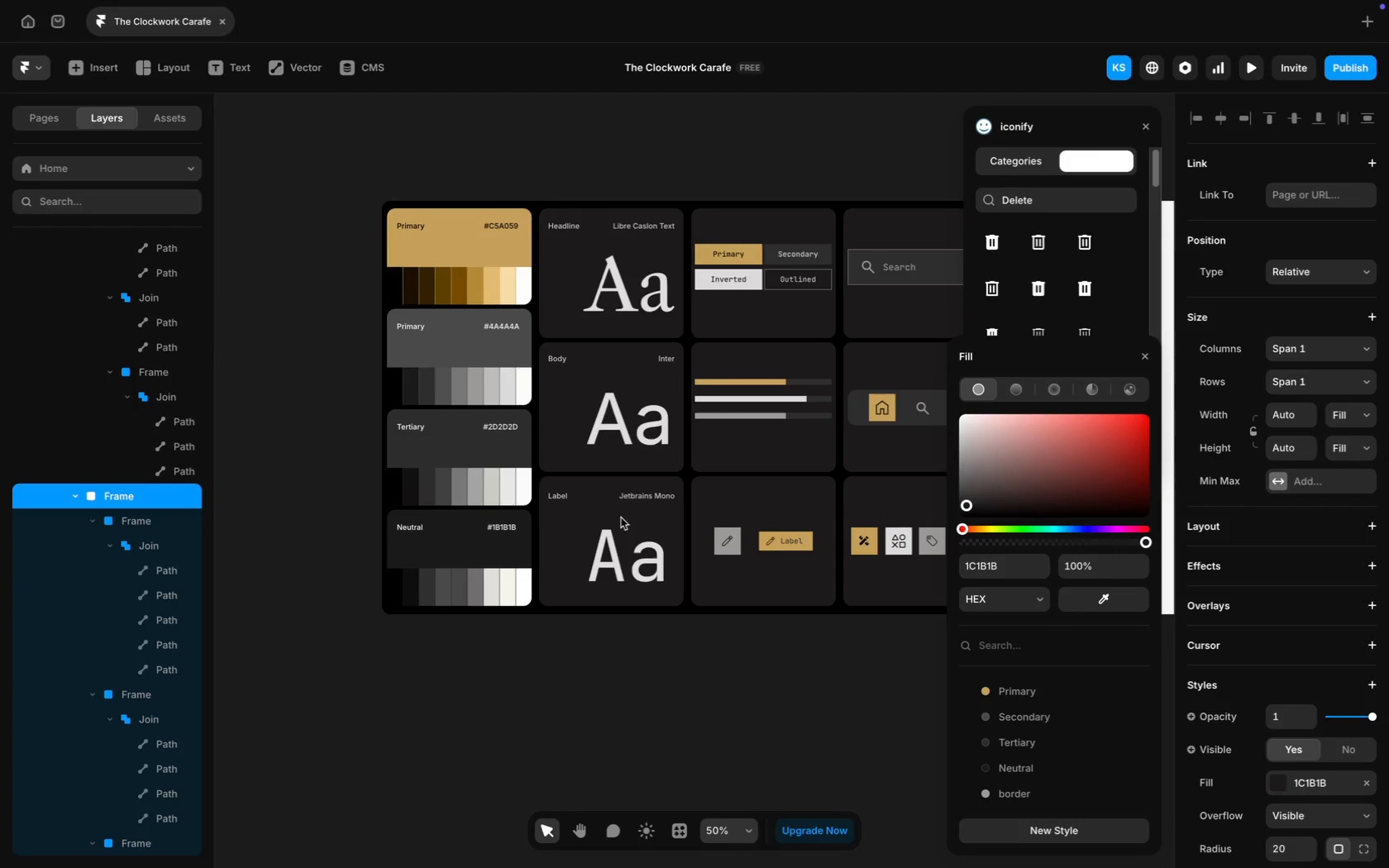 
scroll: coordinate [594, 518], scroll_direction: down, amount: 15.0
 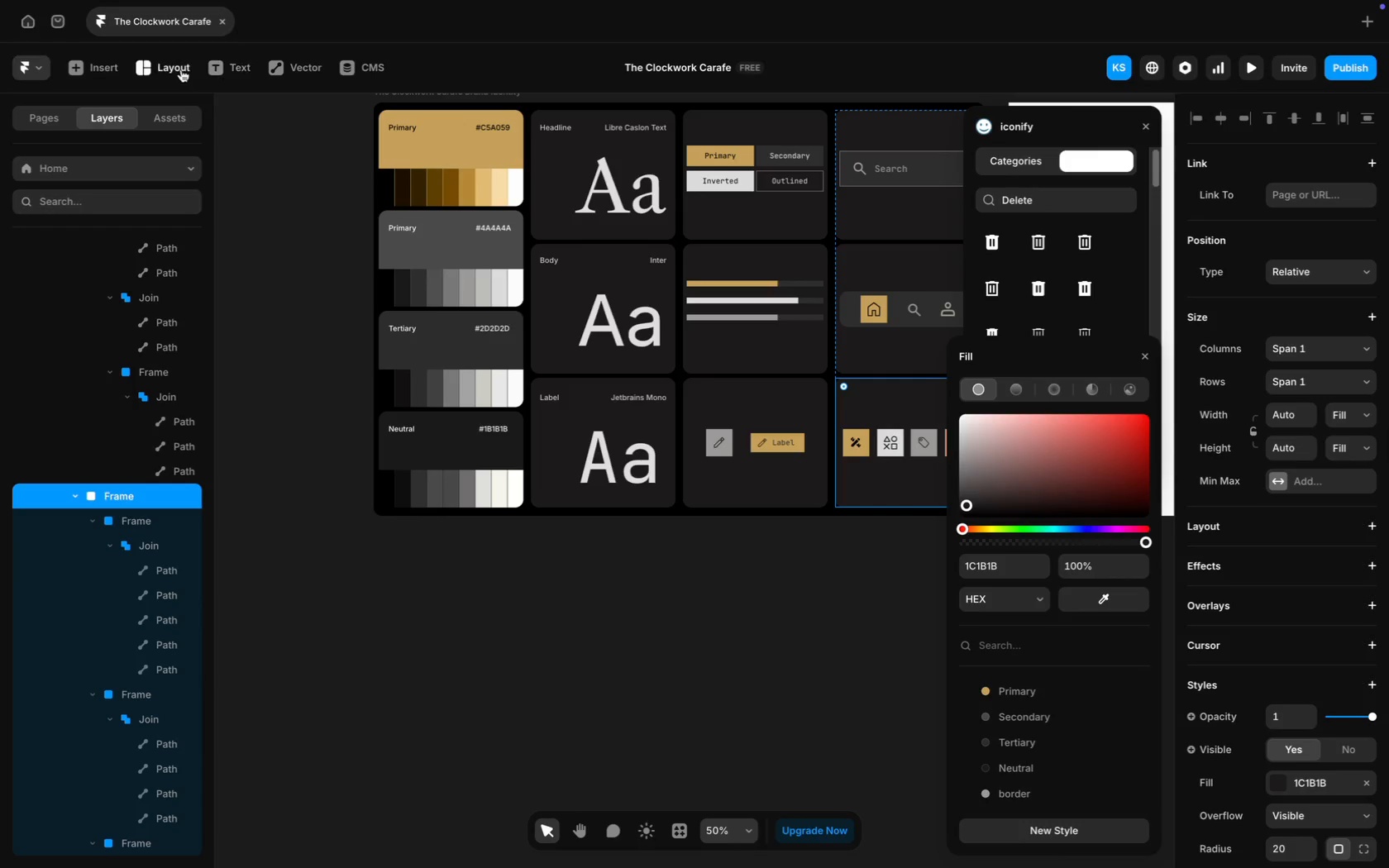 
mouse_move([208, 125])
 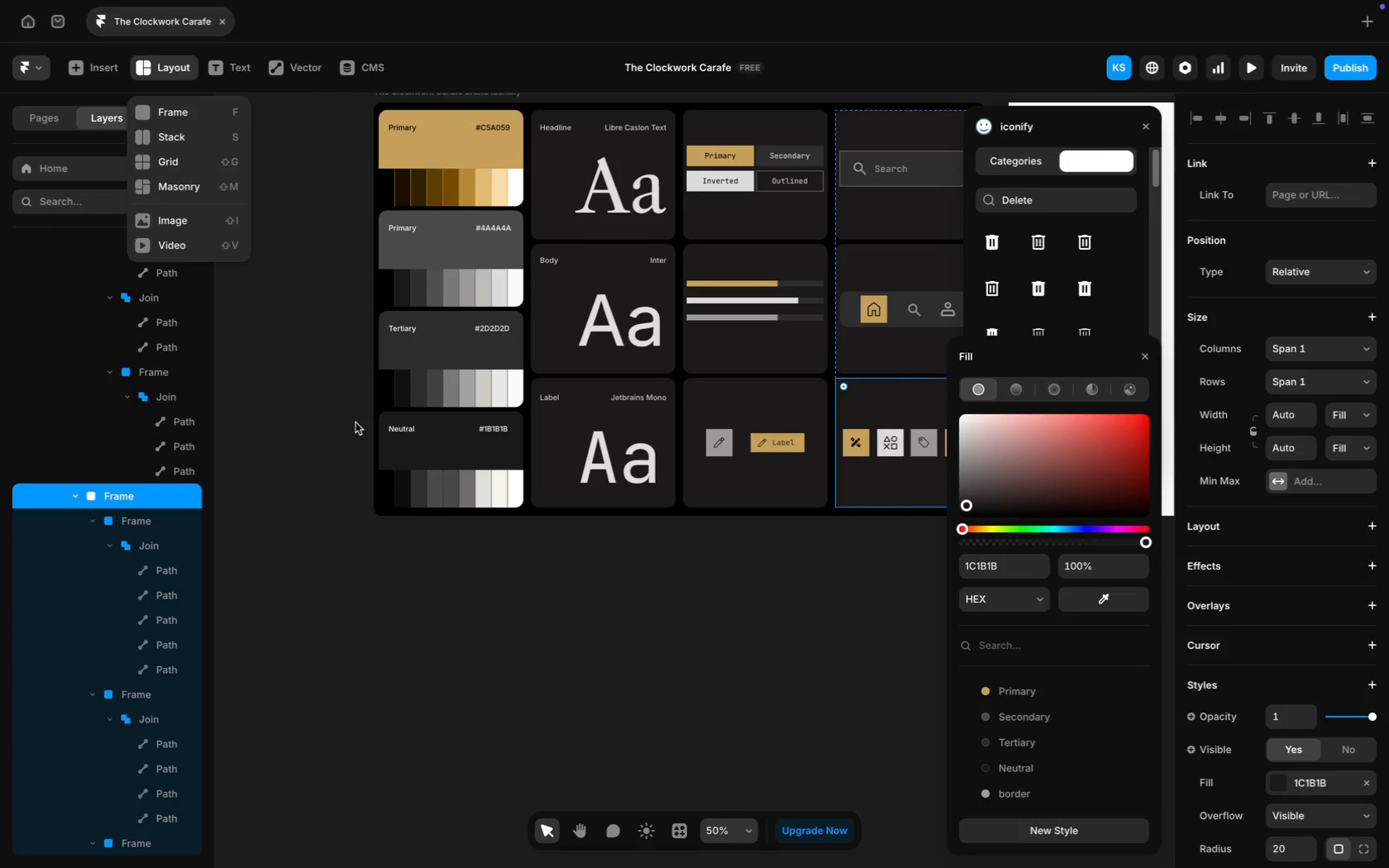 
left_click([289, 455])
 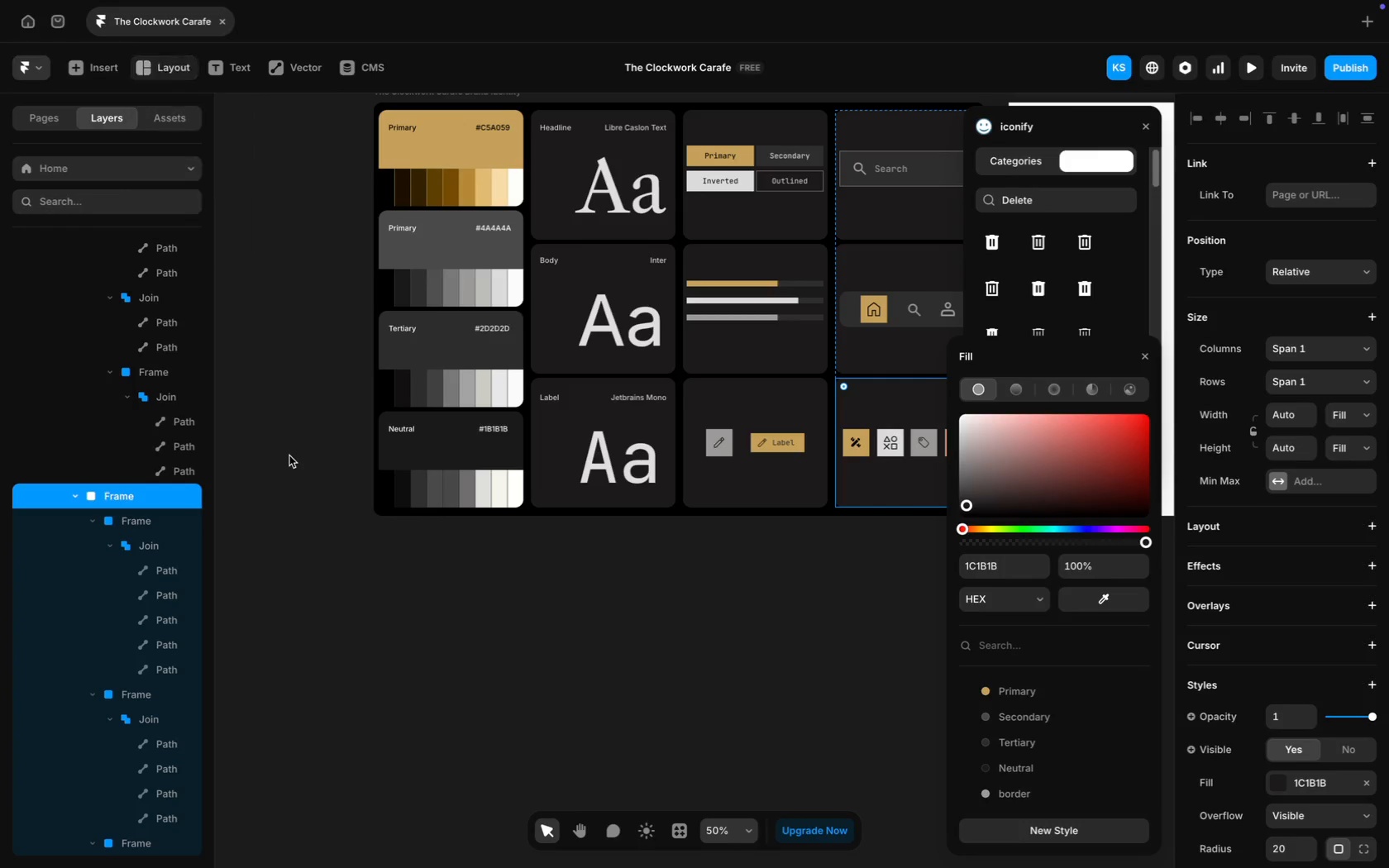 
scroll: coordinate [500, 528], scroll_direction: up, amount: 19.0
 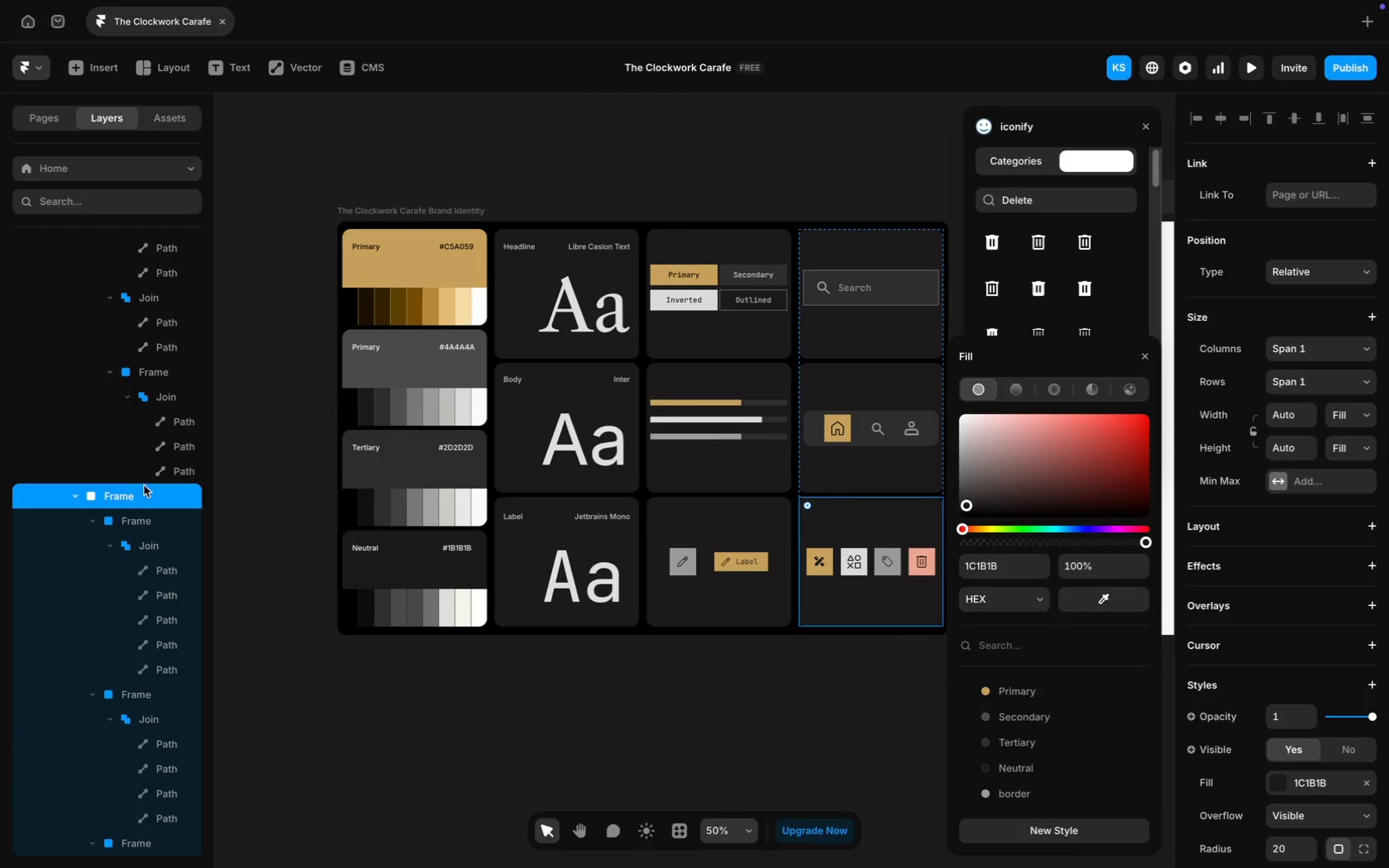 
left_click([121, 495])
 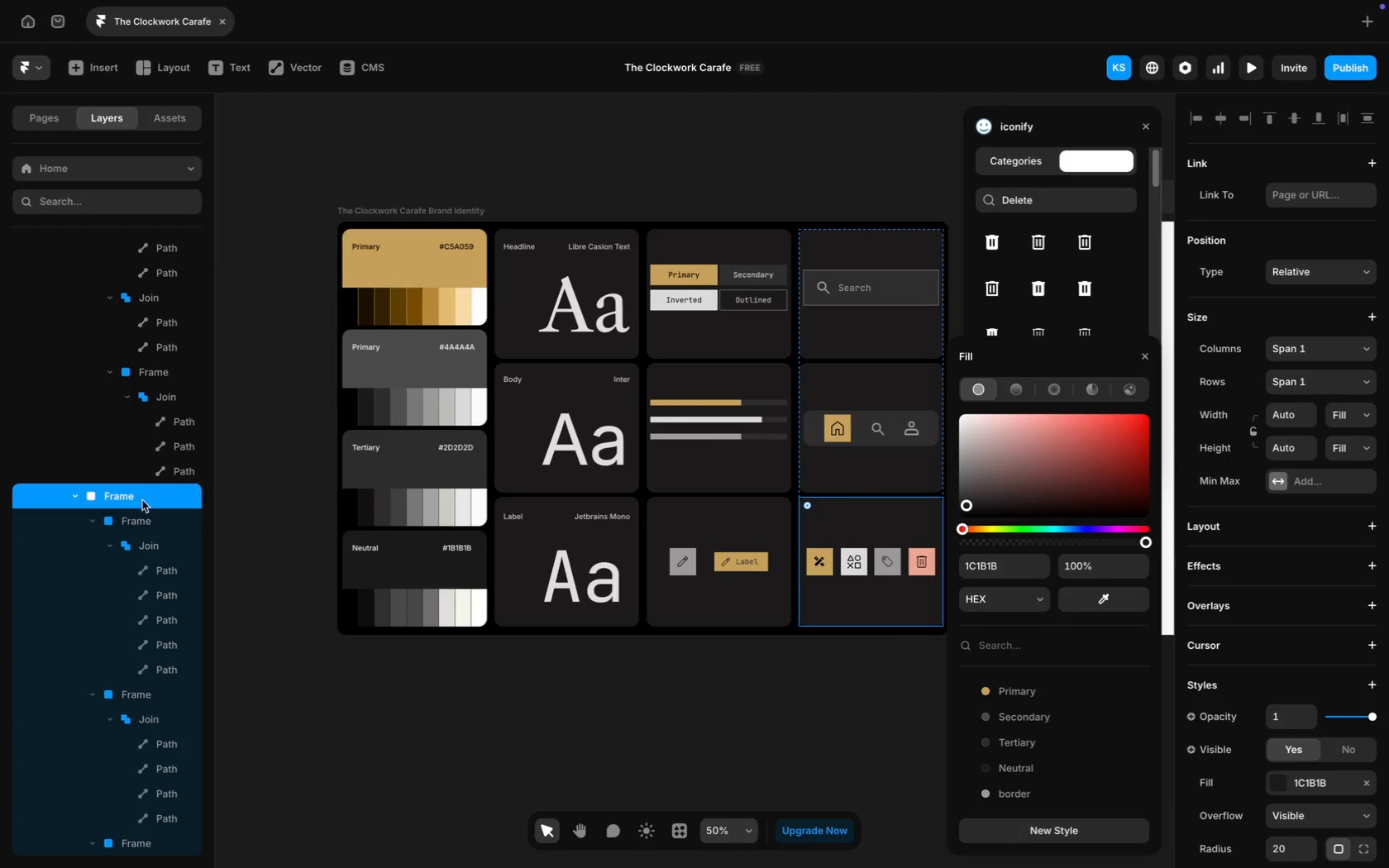 
scroll: coordinate [130, 504], scroll_direction: up, amount: 52.0
 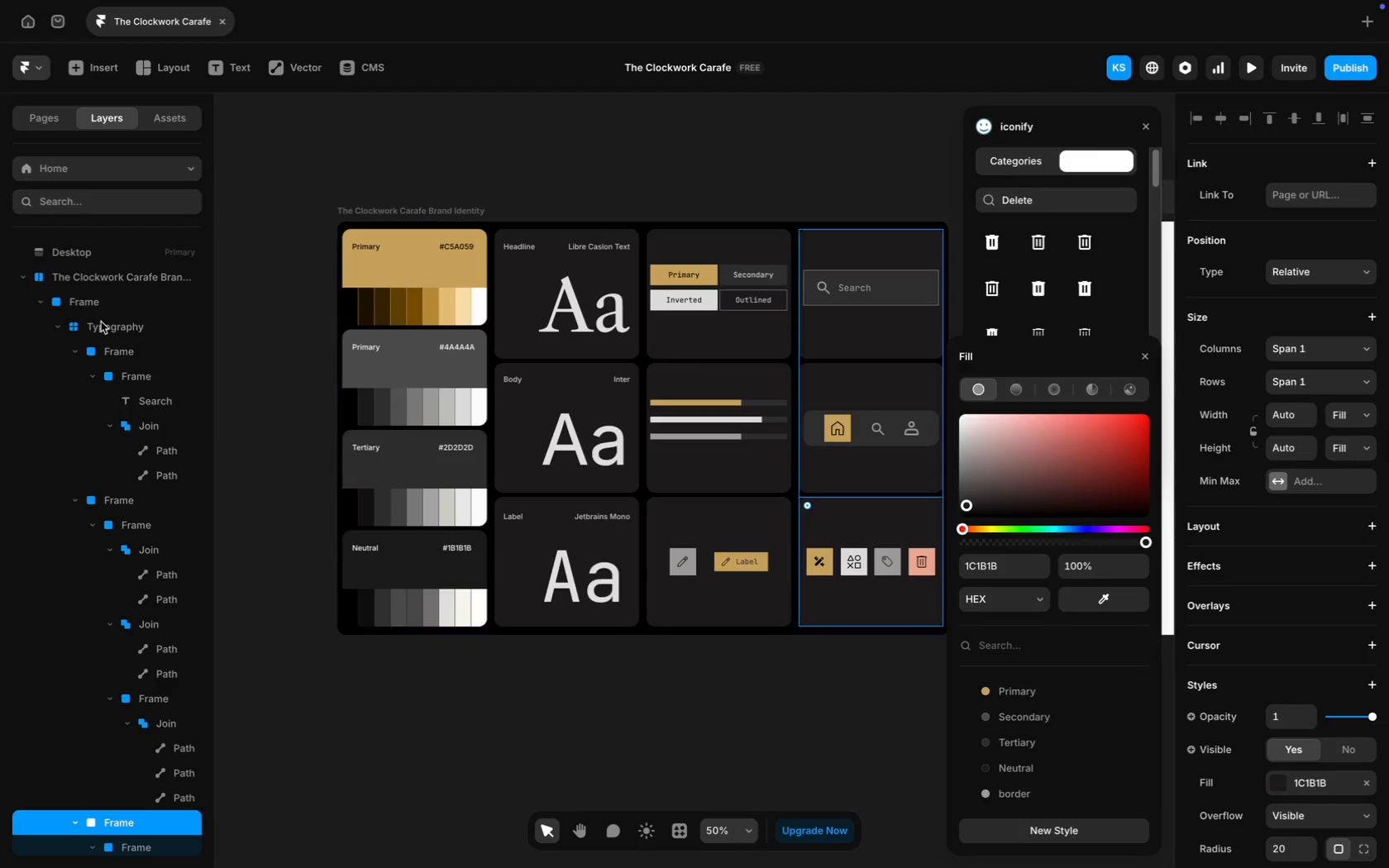 
left_click([104, 323])
 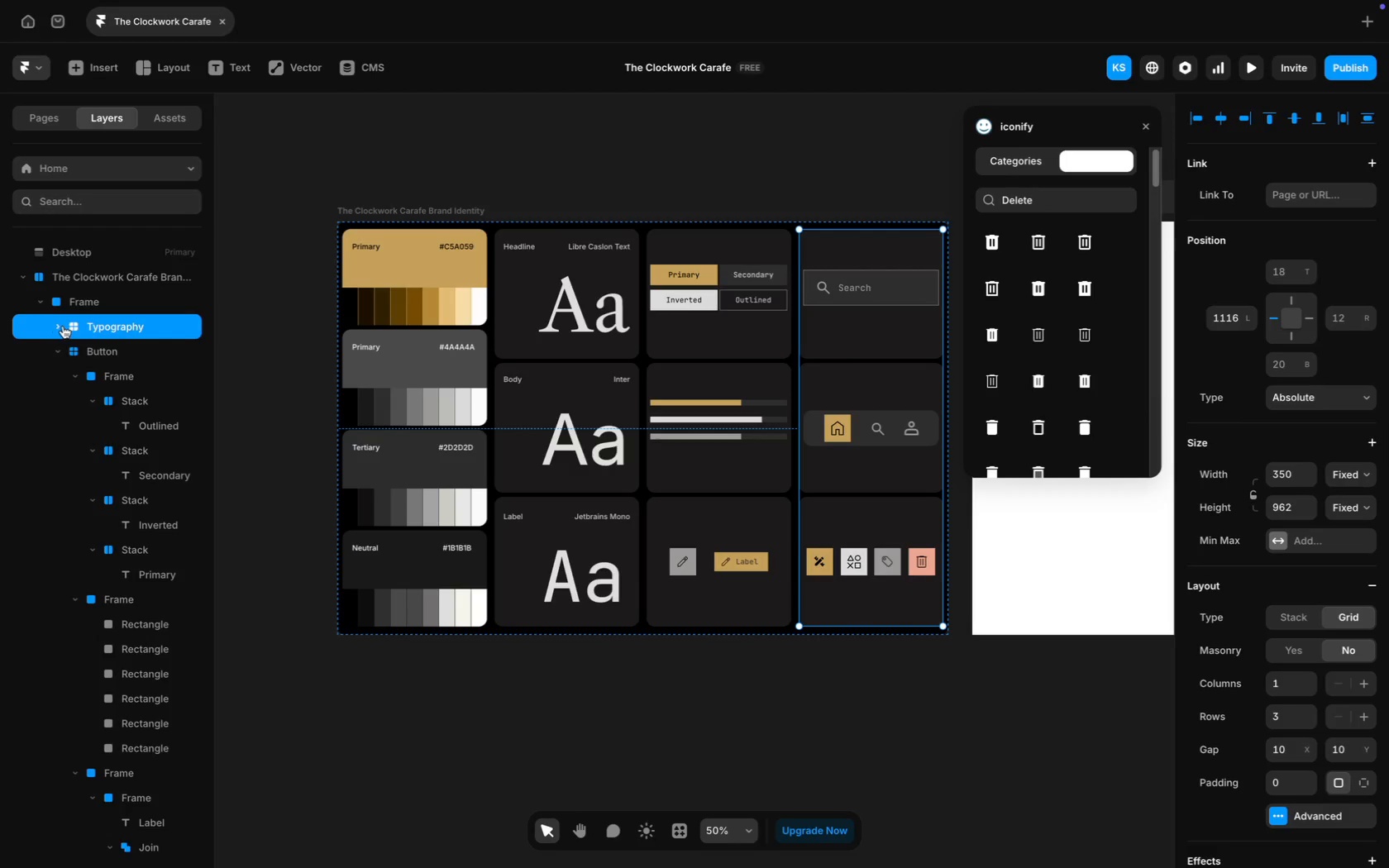 
double_click([107, 327])
 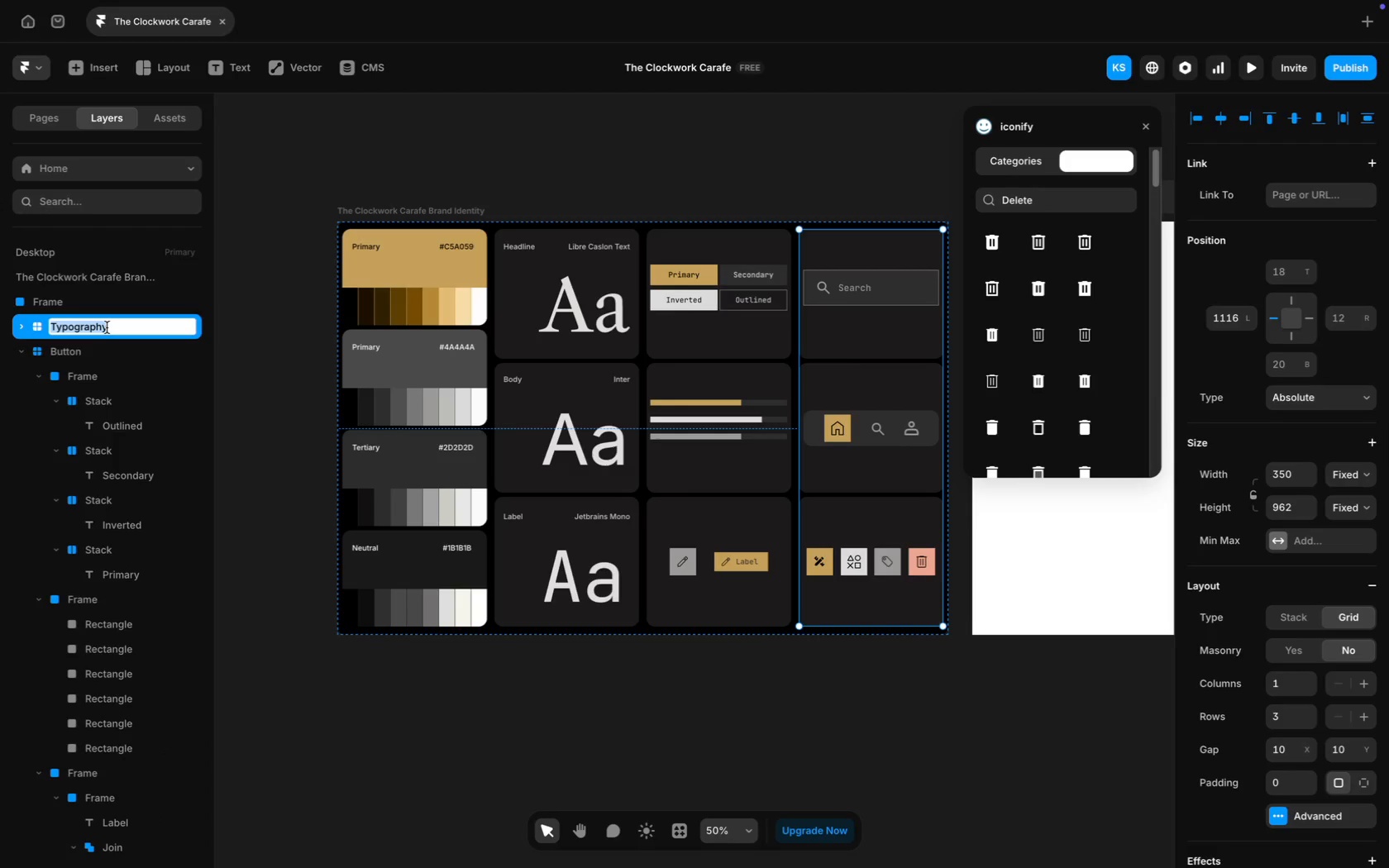 
type(Icons)
key(Backspace)
 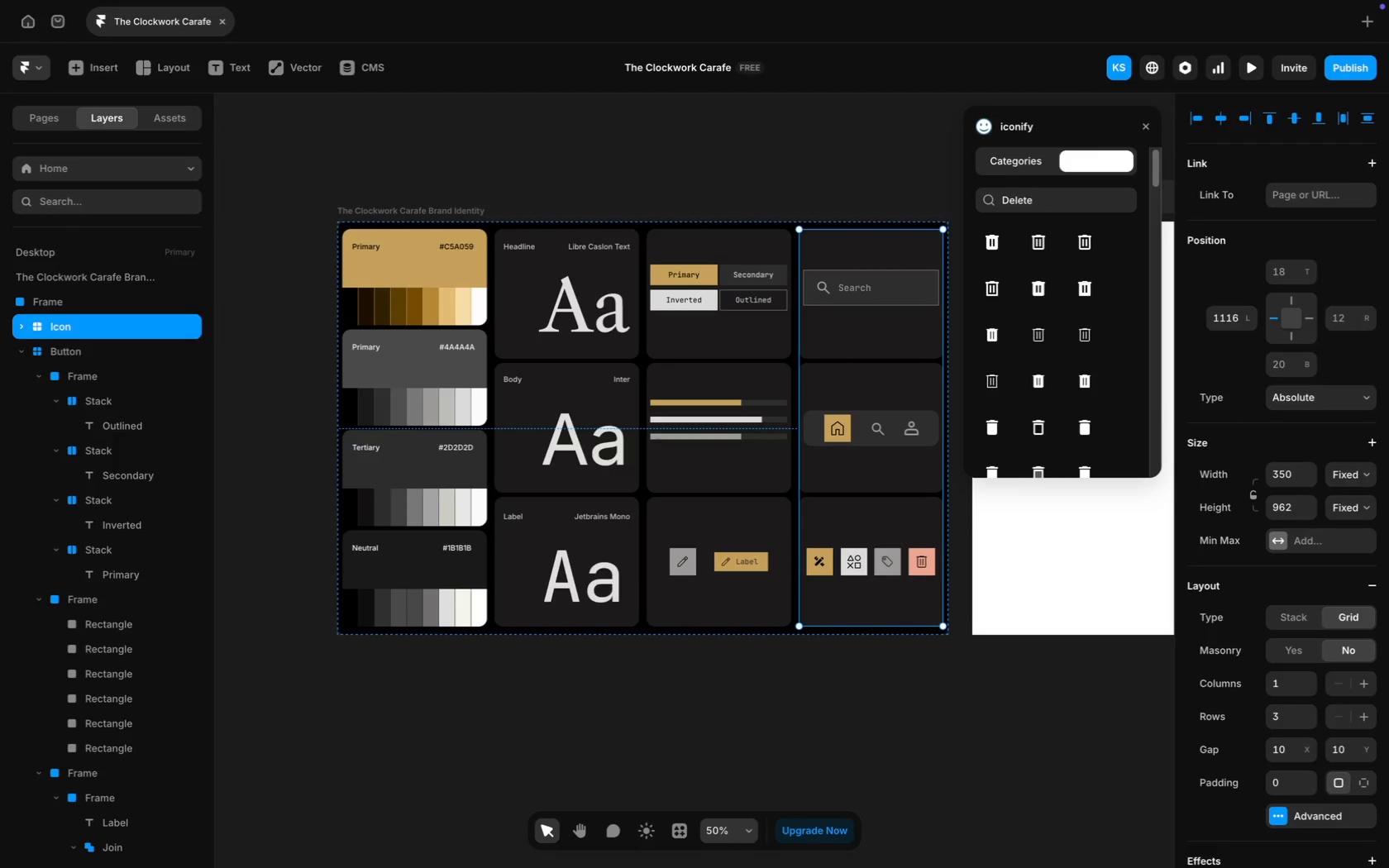 
key(Enter)
 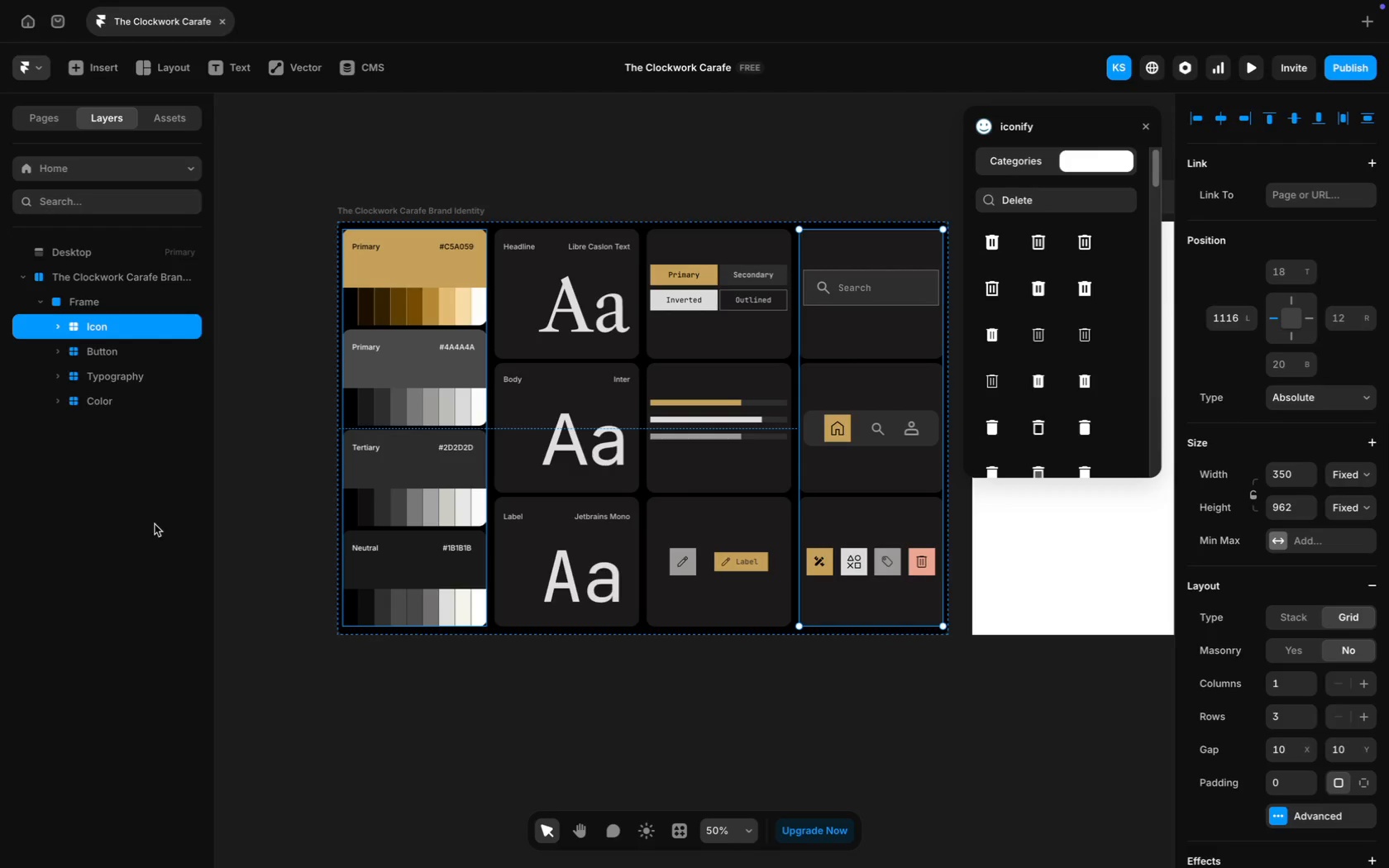 
wait(7.33)
 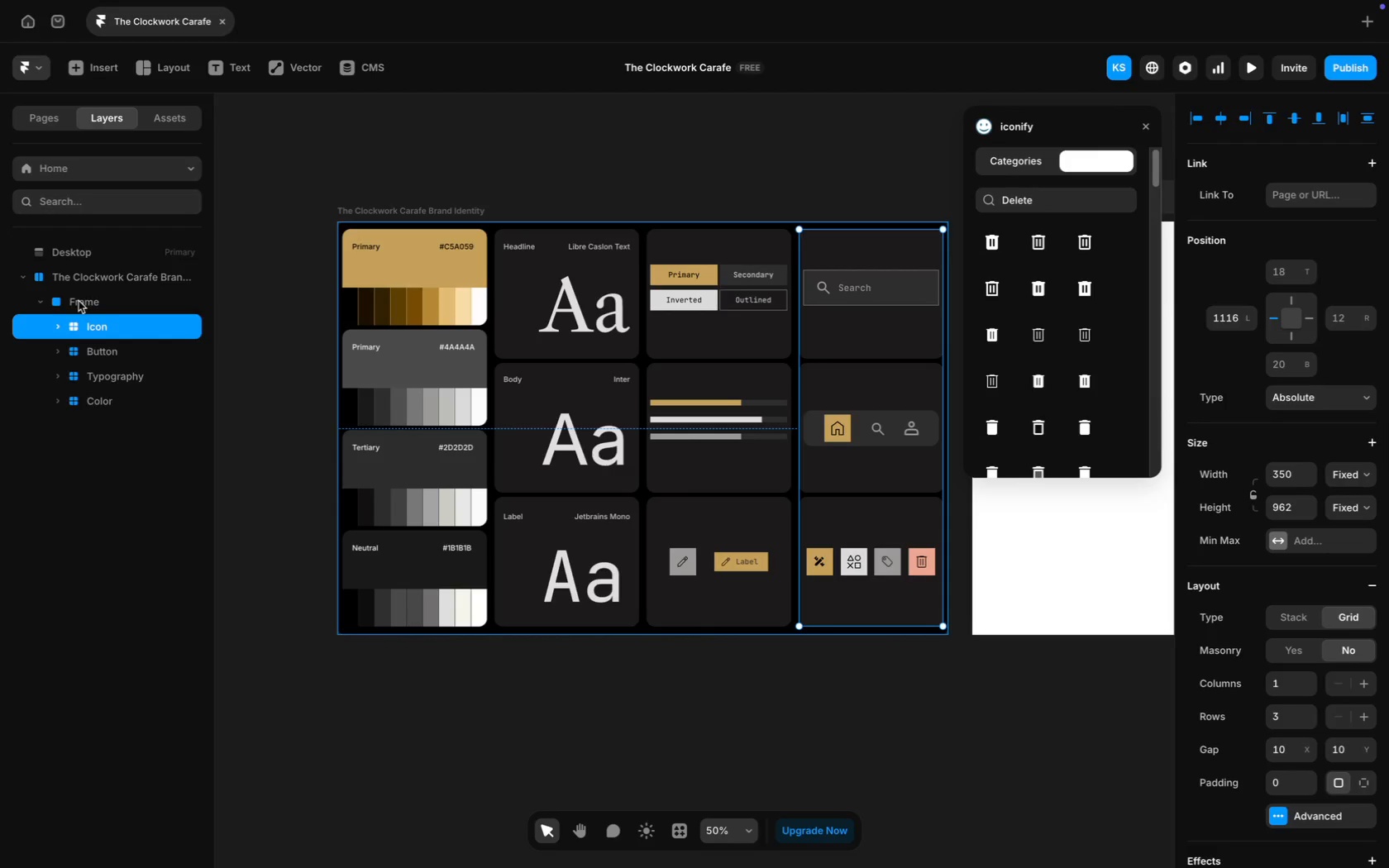 
scroll: coordinate [445, 446], scroll_direction: down, amount: 17.0
 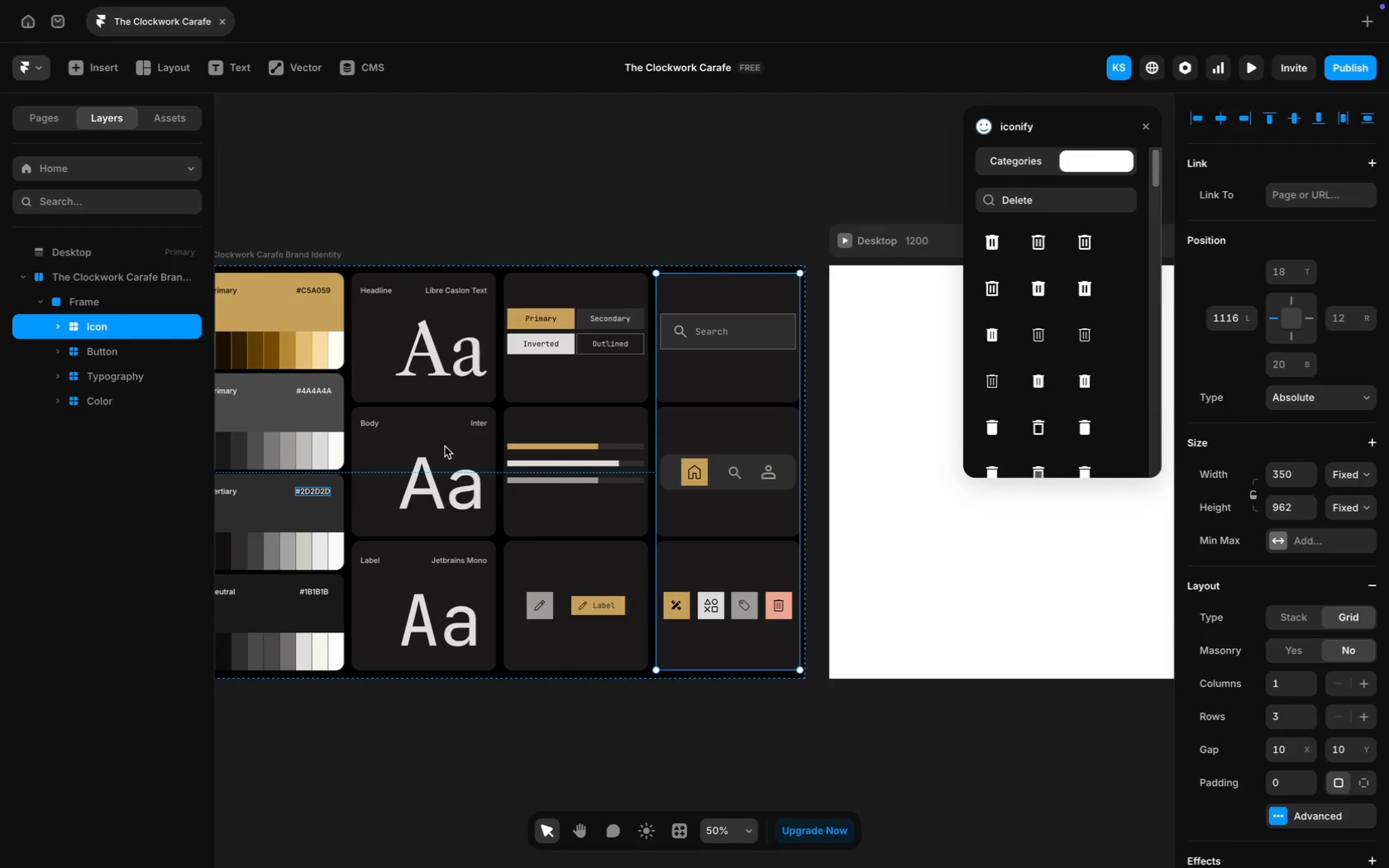 
scroll: coordinate [580, 551], scroll_direction: up, amount: 10.0
 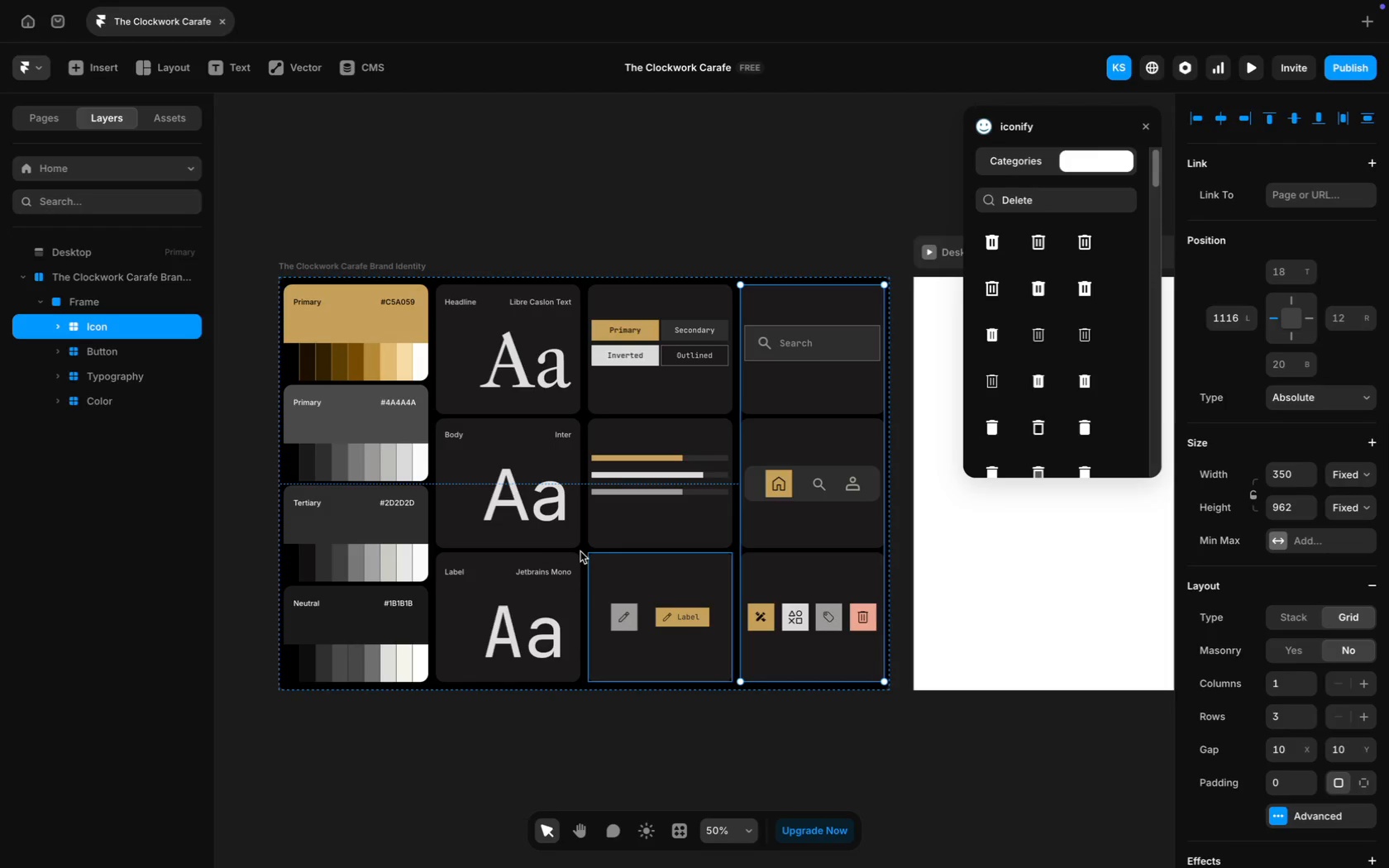 
scroll: coordinate [580, 551], scroll_direction: down, amount: 32.0
 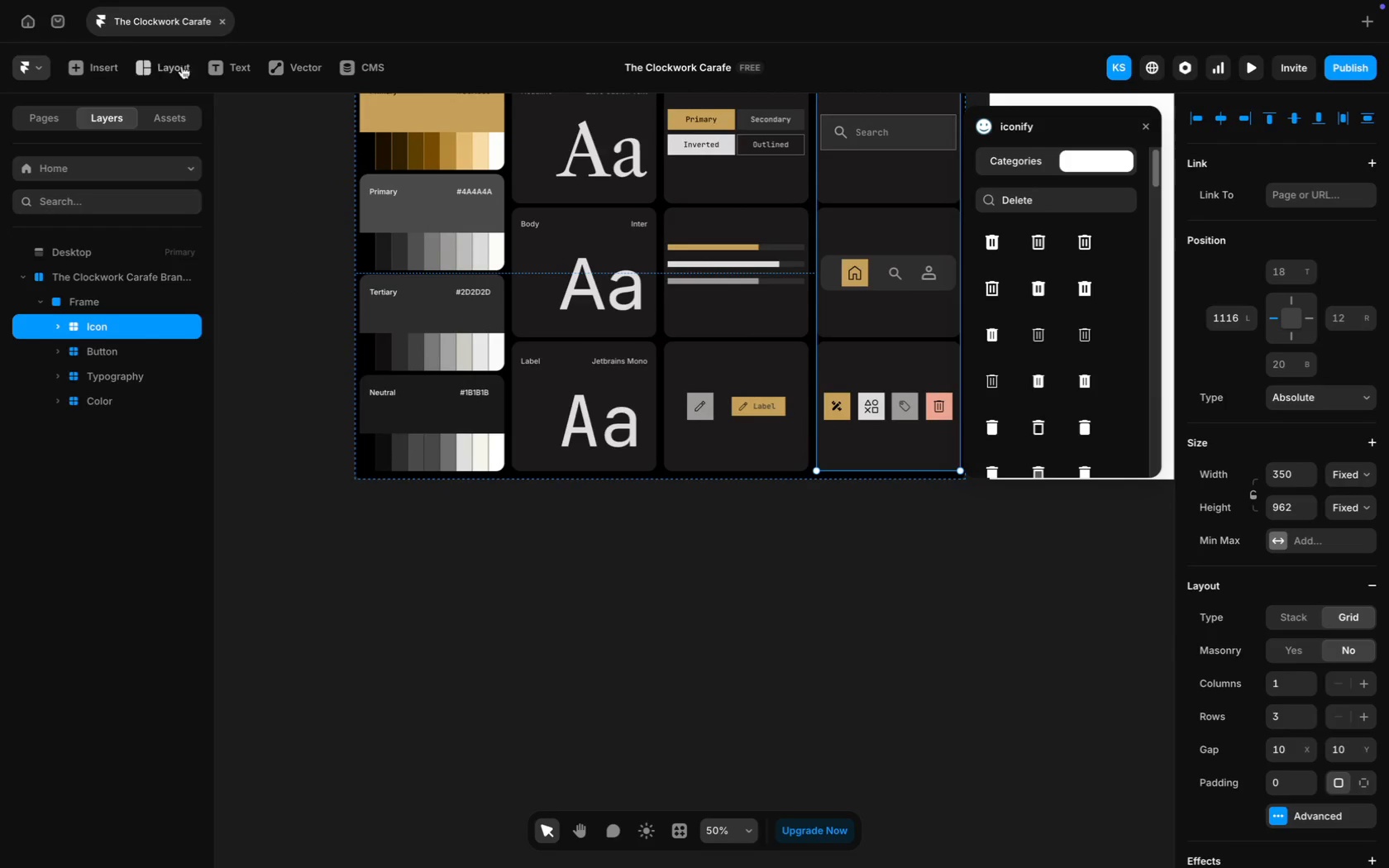 
left_click([176, 67])
 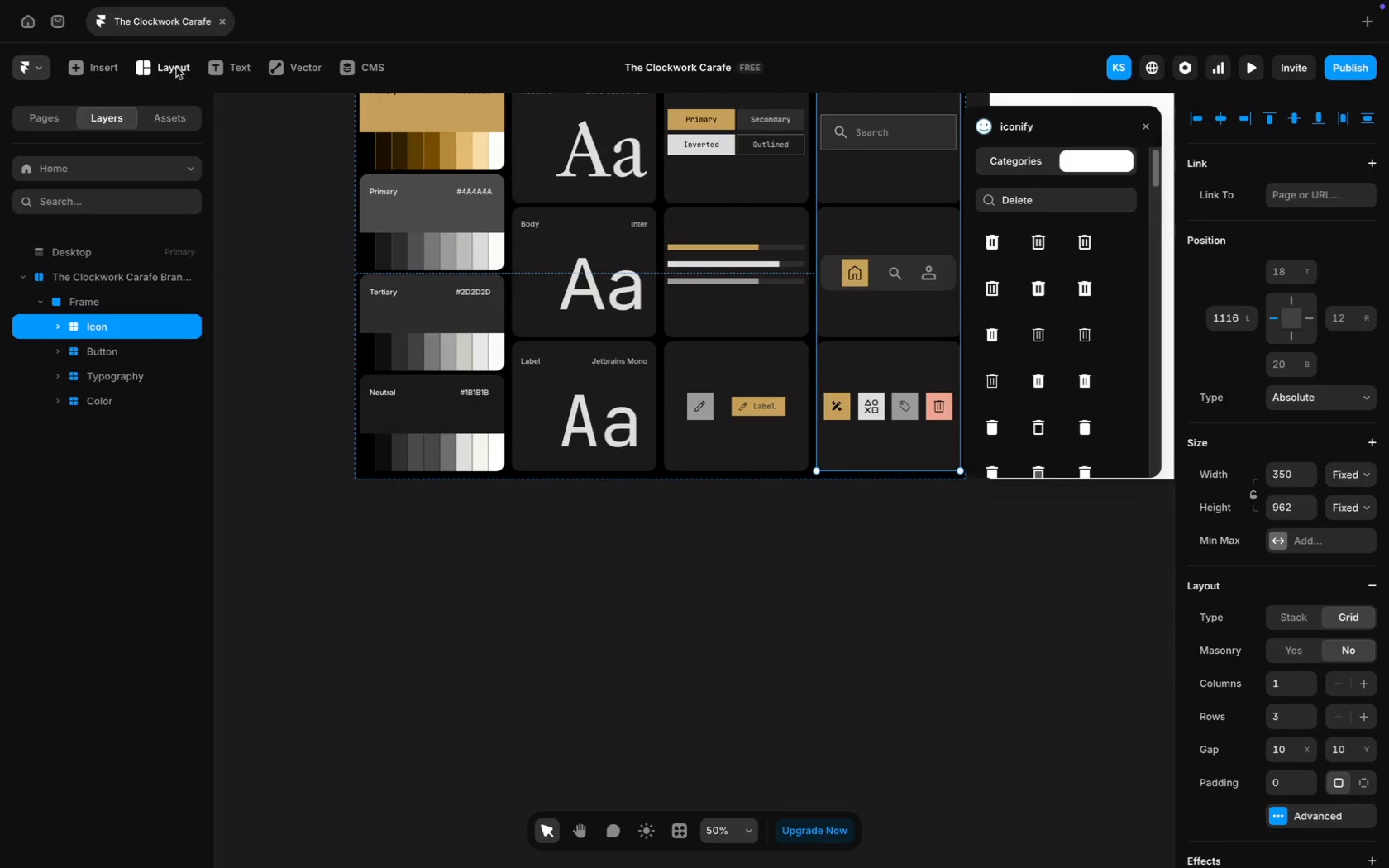 
mouse_move([221, 110])
 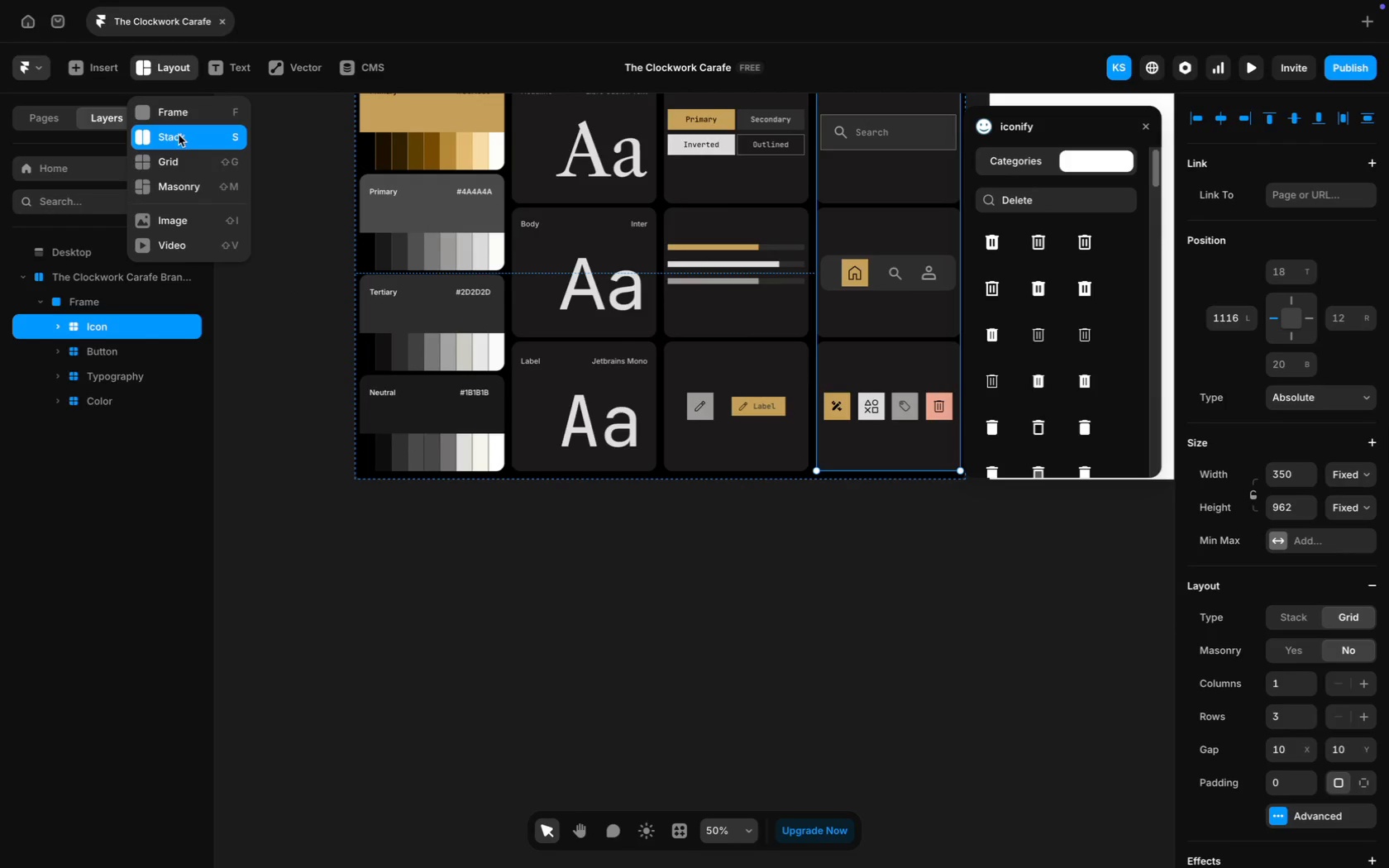 
left_click([179, 136])
 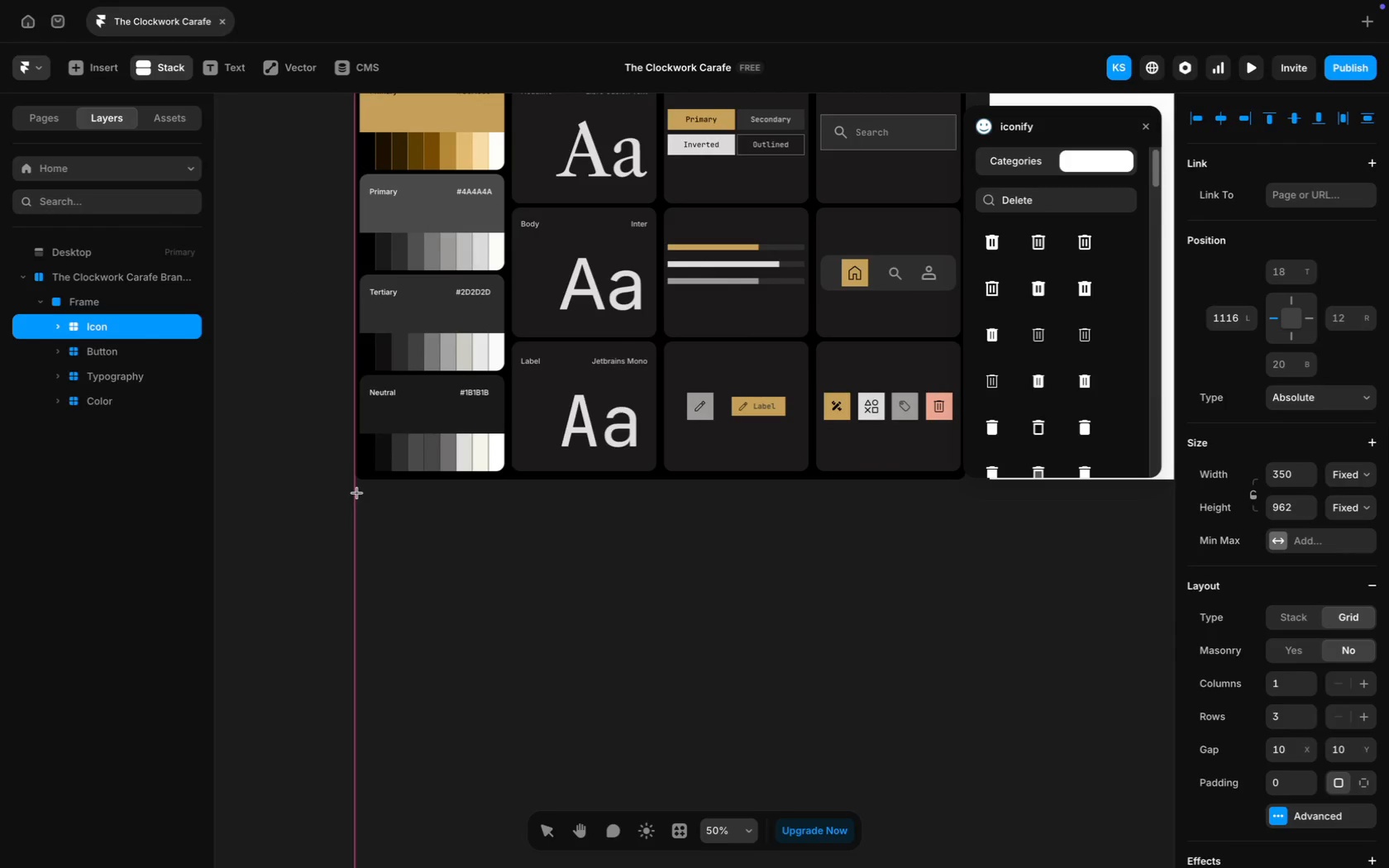 
left_click_drag(start_coordinate=[356, 495], to_coordinate=[632, 760])
 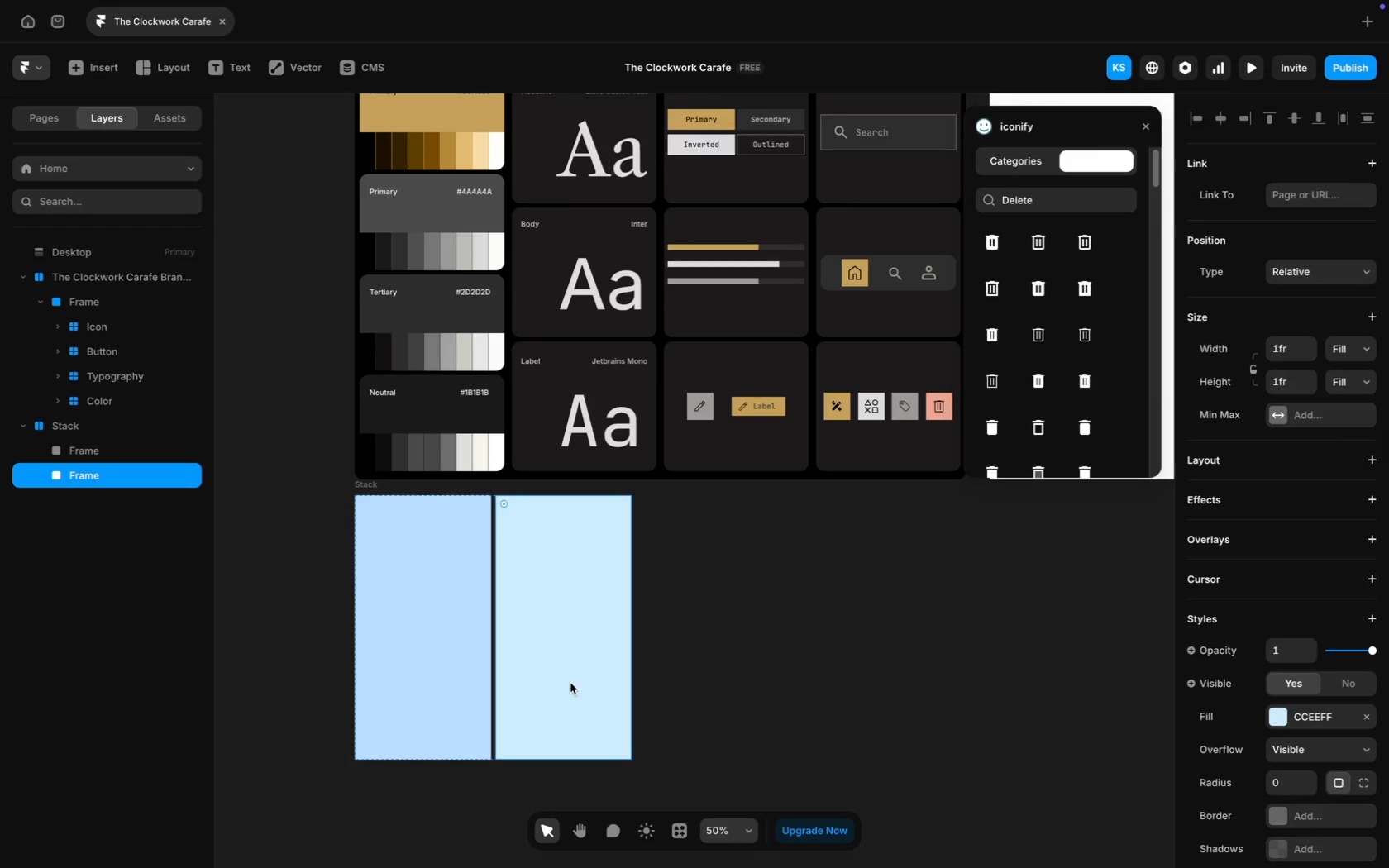 
key(Backspace)
 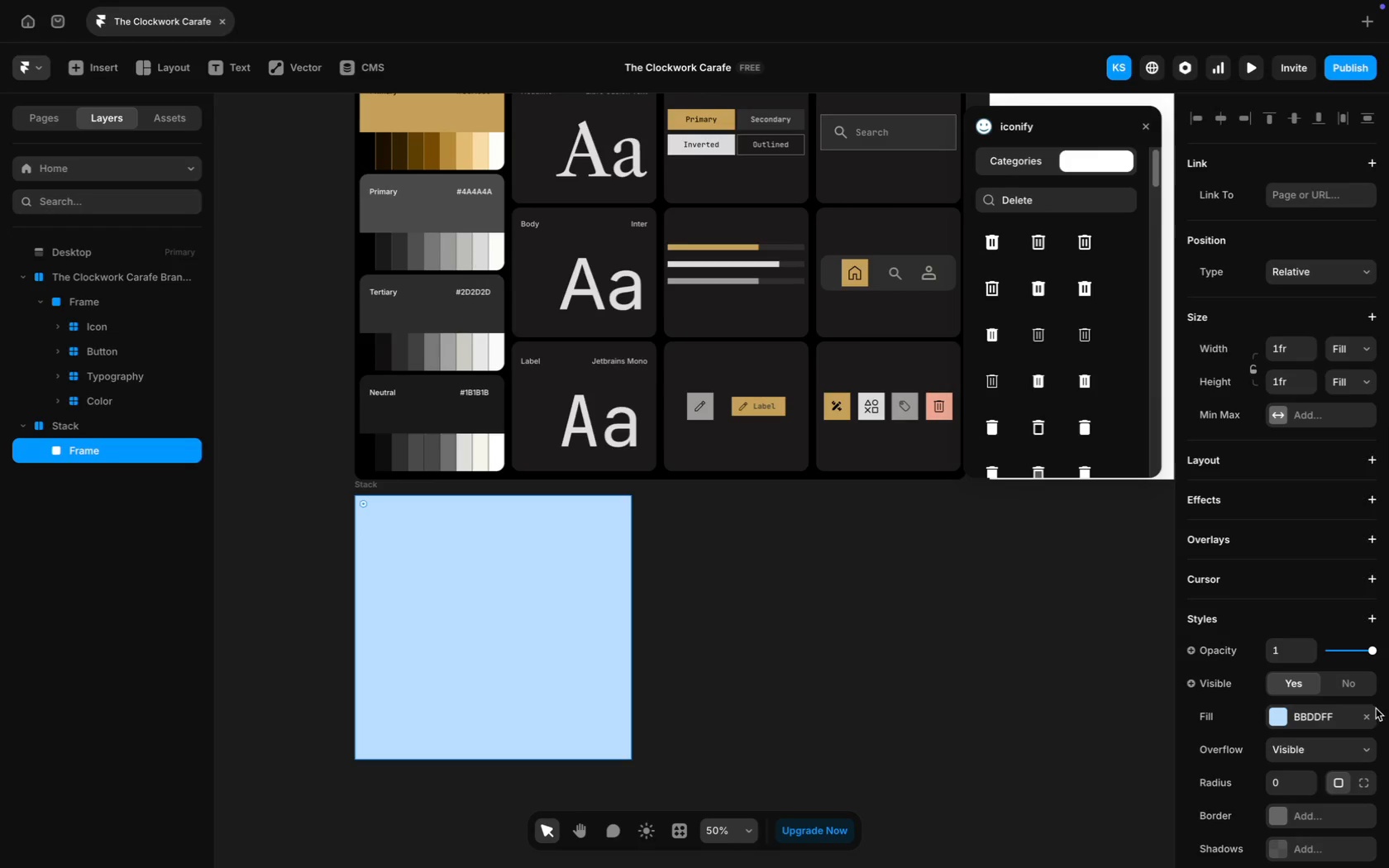 
left_click([1329, 710])
 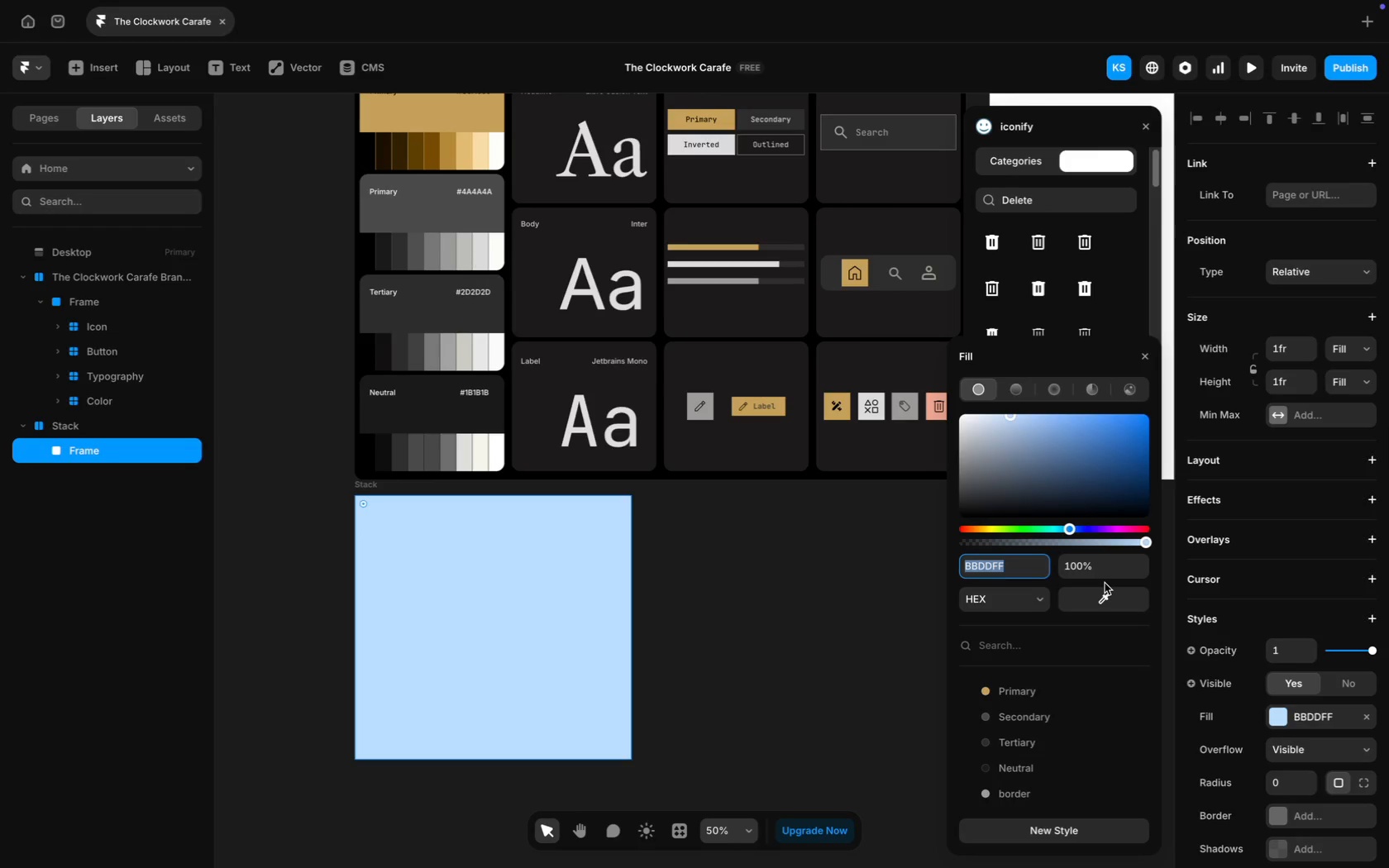 
type(FFFFFF)
 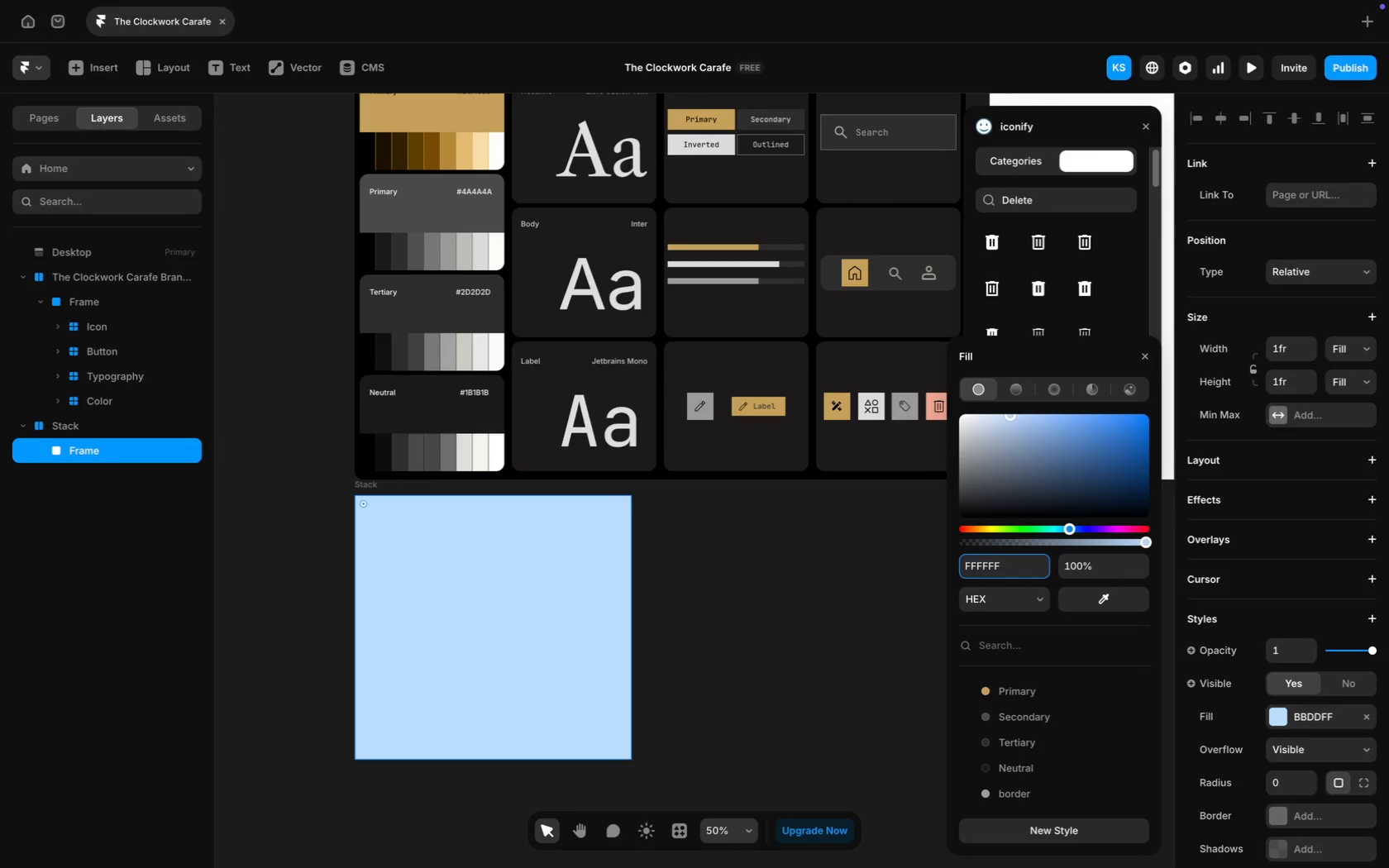 
key(Enter)
 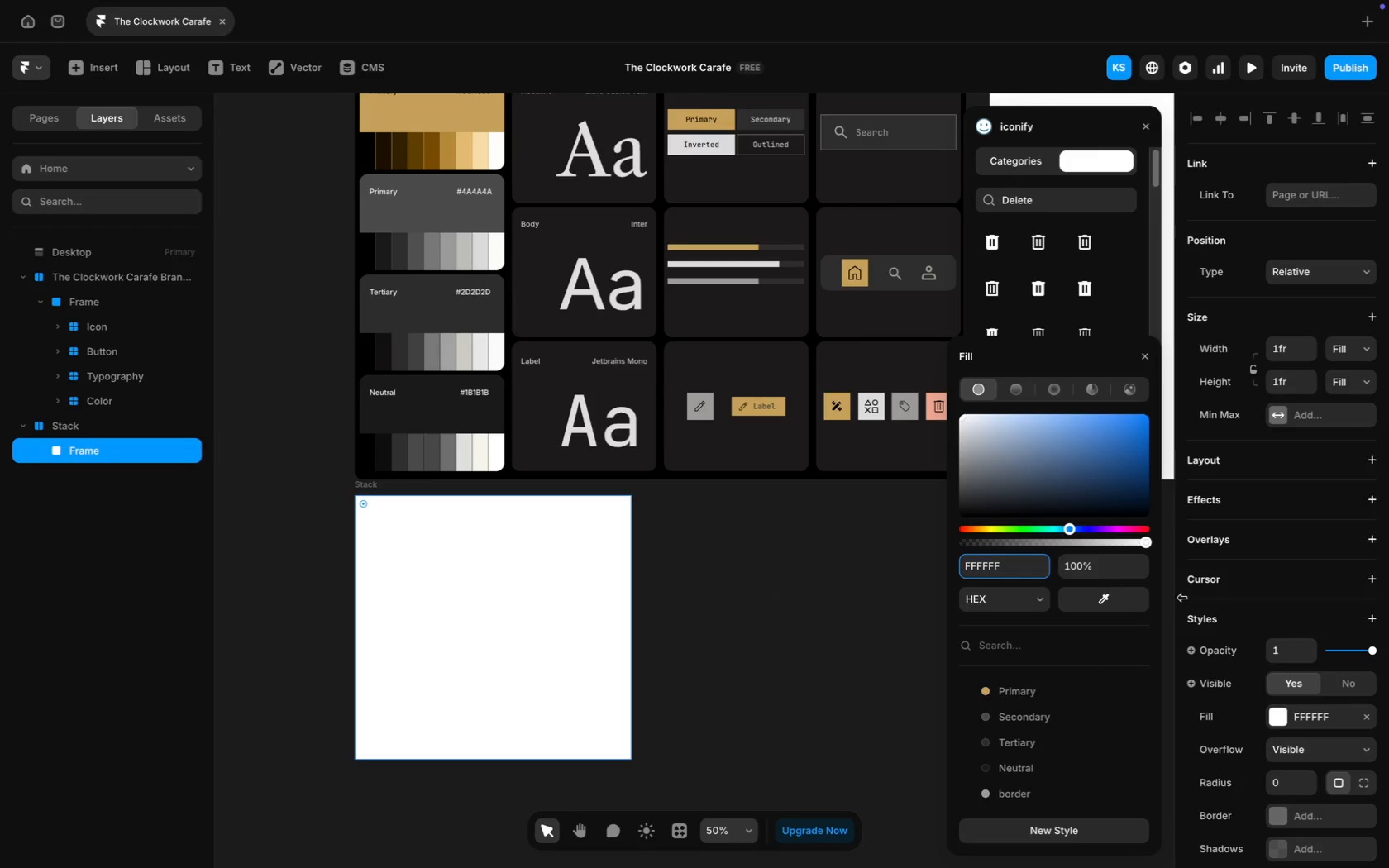 
scroll: coordinate [1260, 738], scroll_direction: down, amount: 15.0
 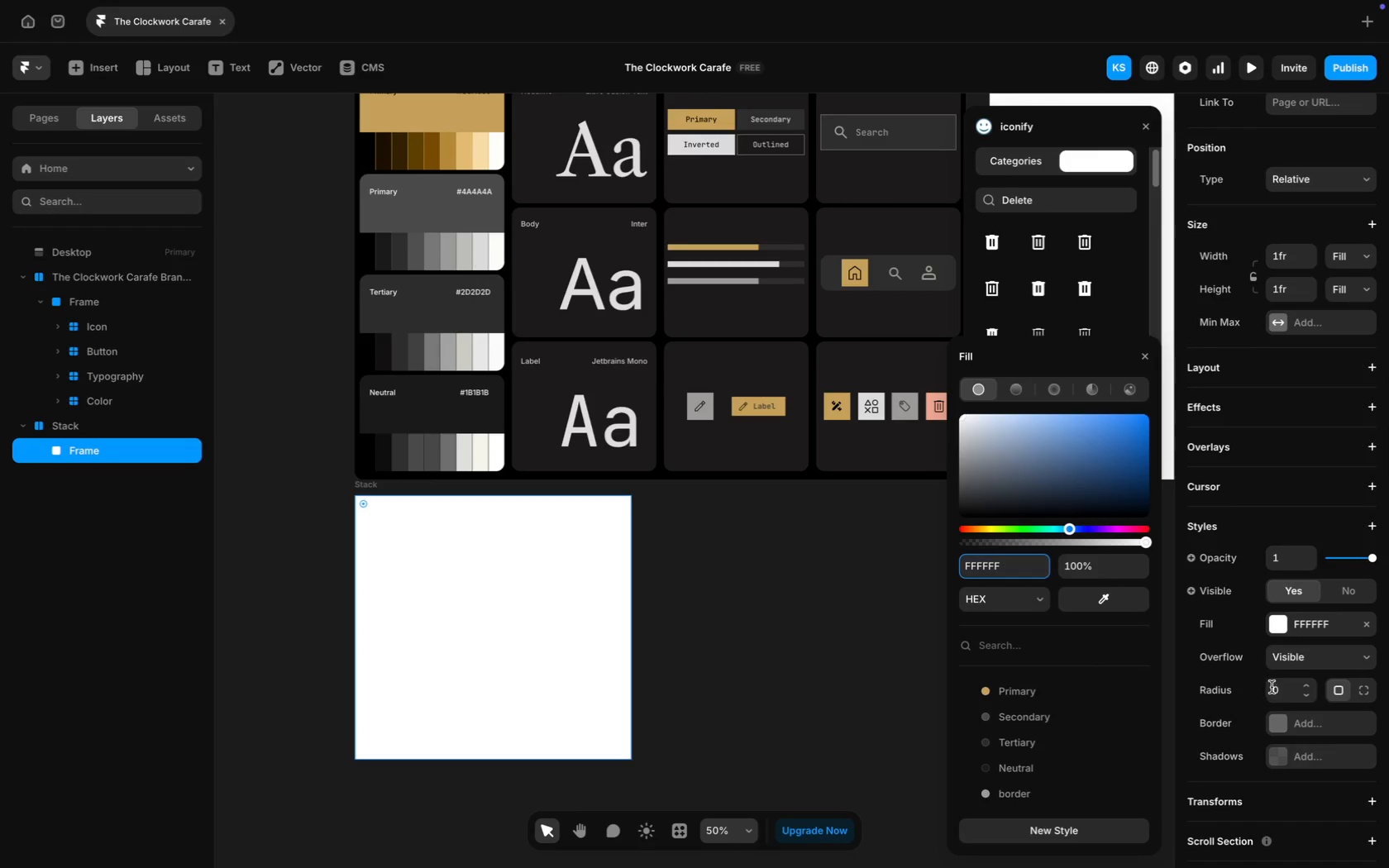 
left_click([1272, 687])
 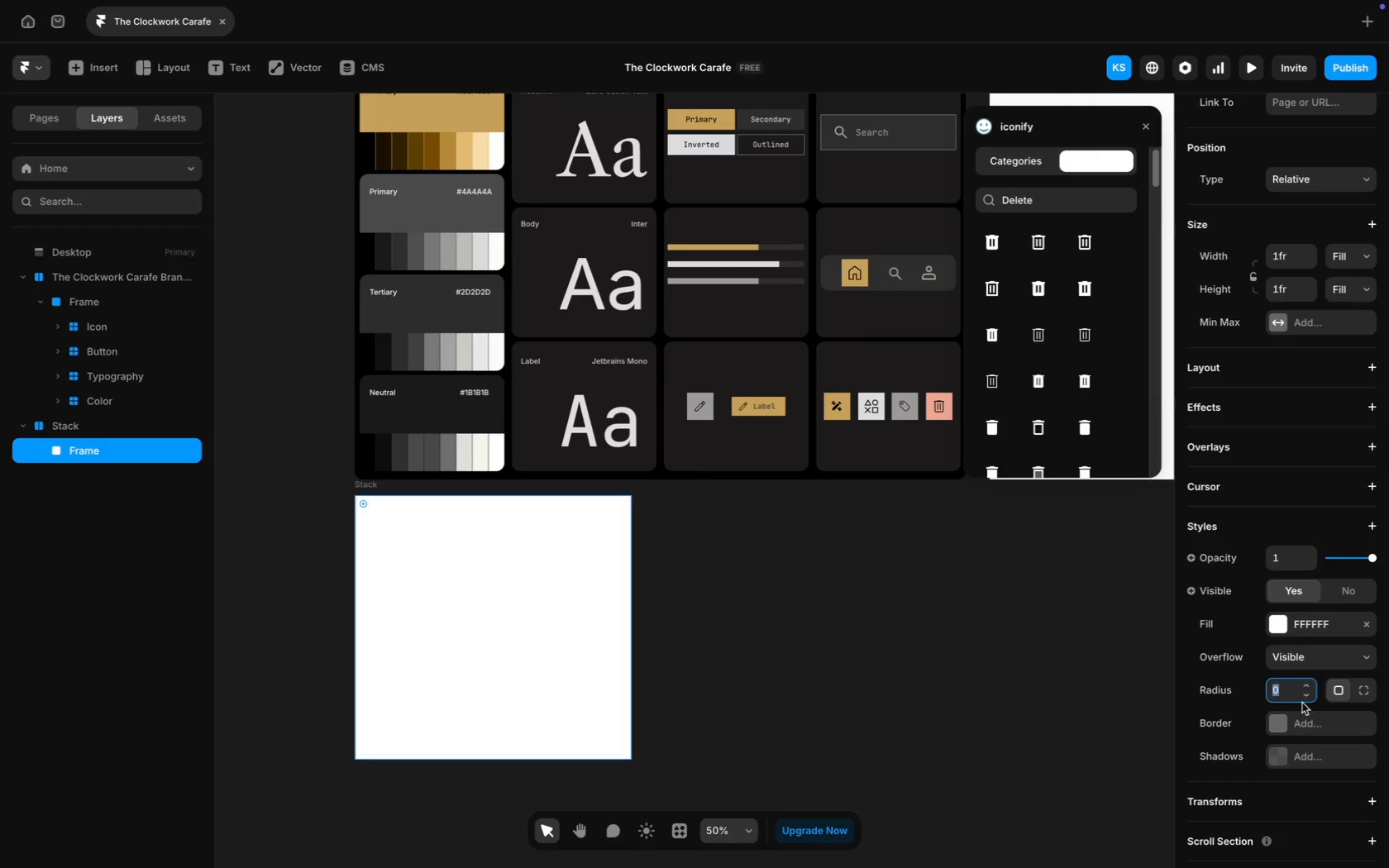 
type(20)
 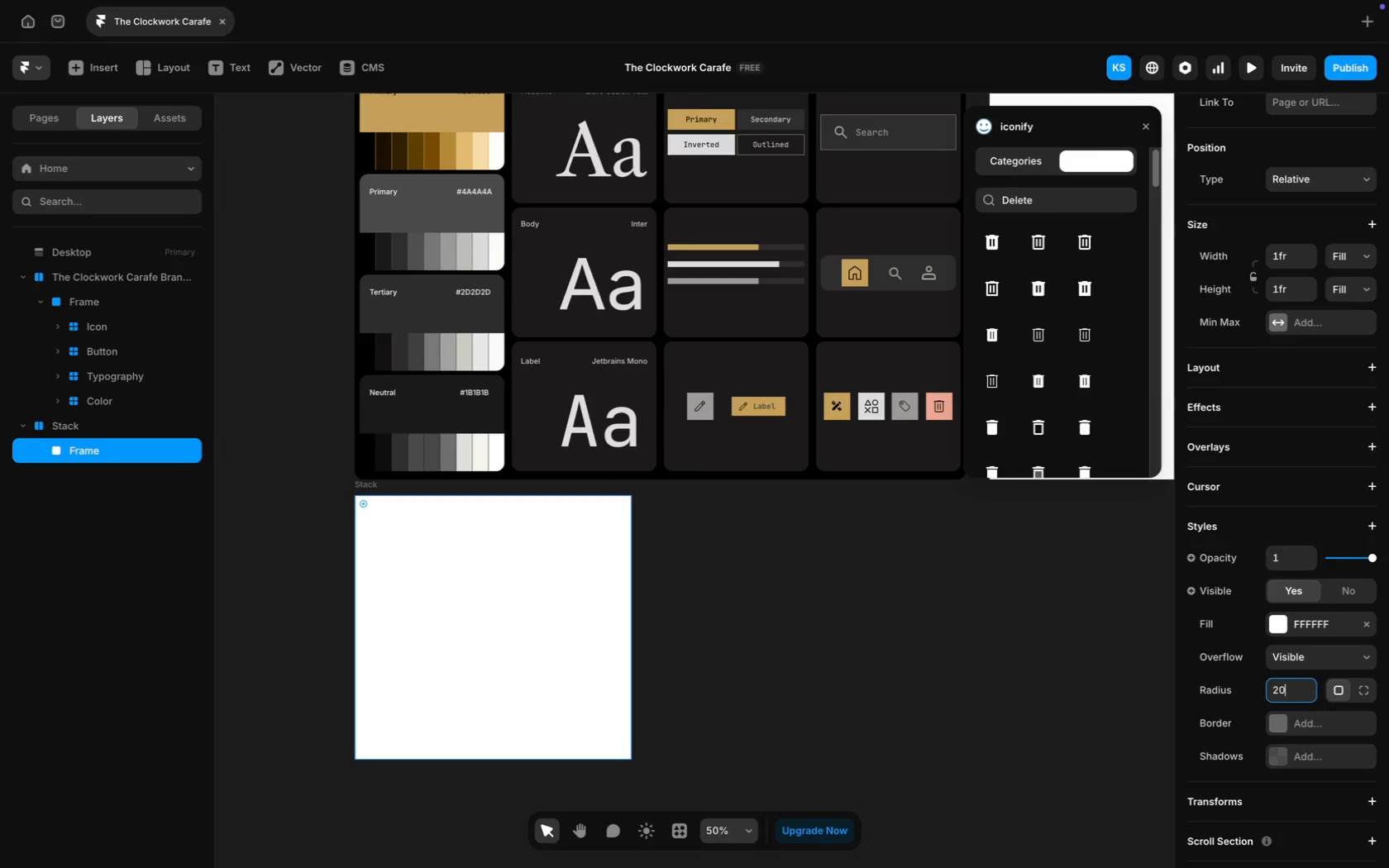 
key(Enter)
 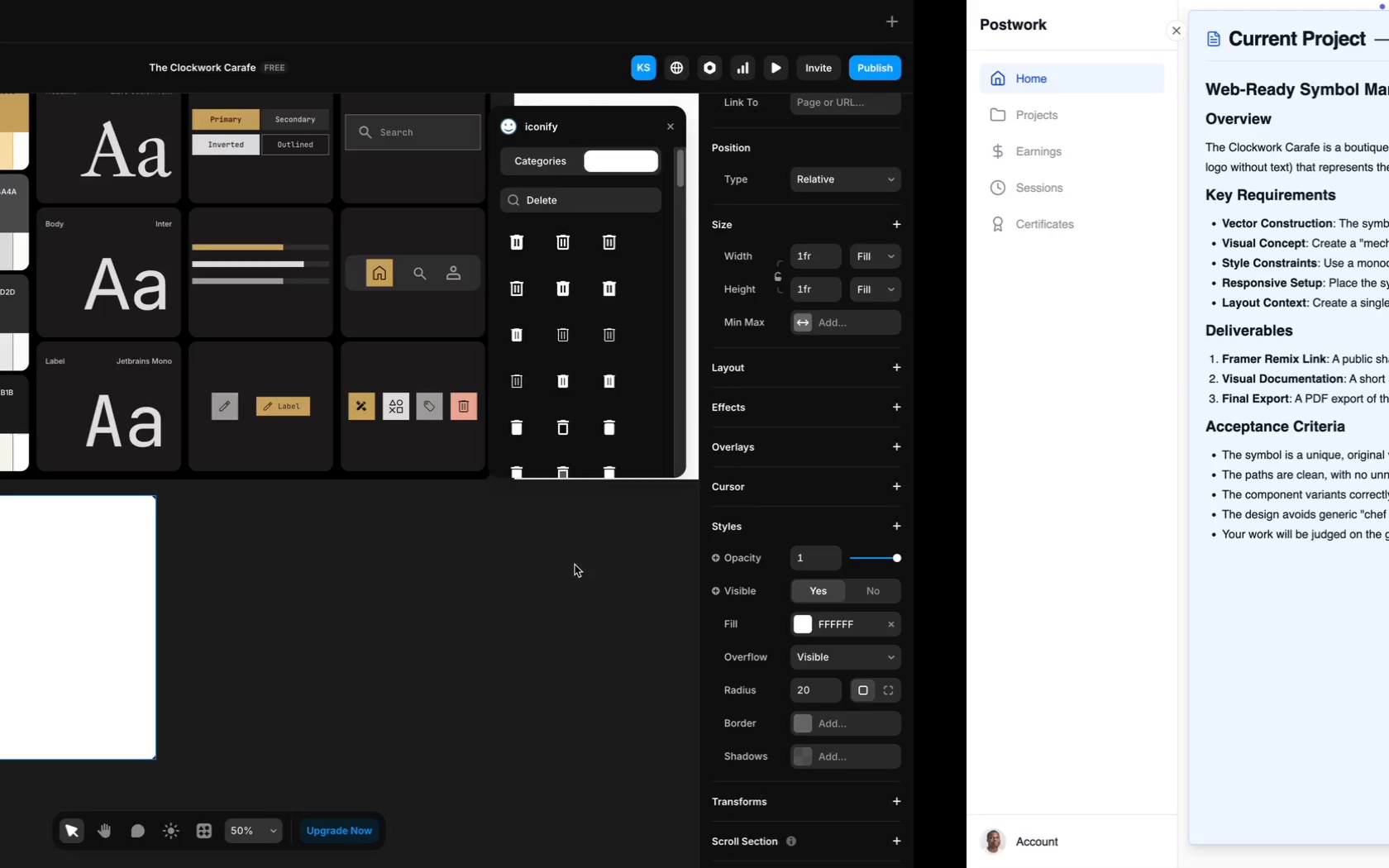 
wait(6.72)
 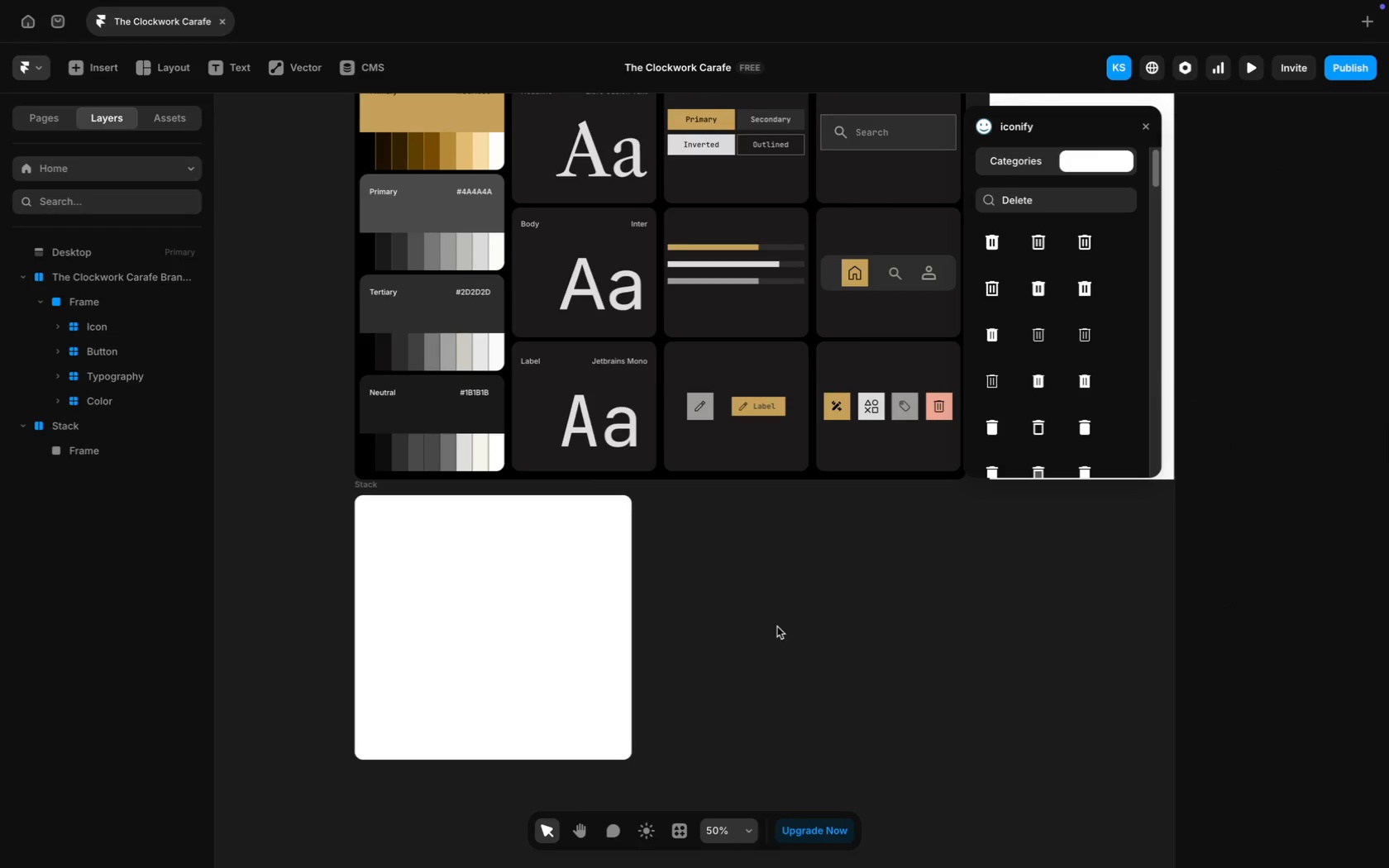 
scroll: coordinate [171, 191], scroll_direction: up, amount: 55.0
 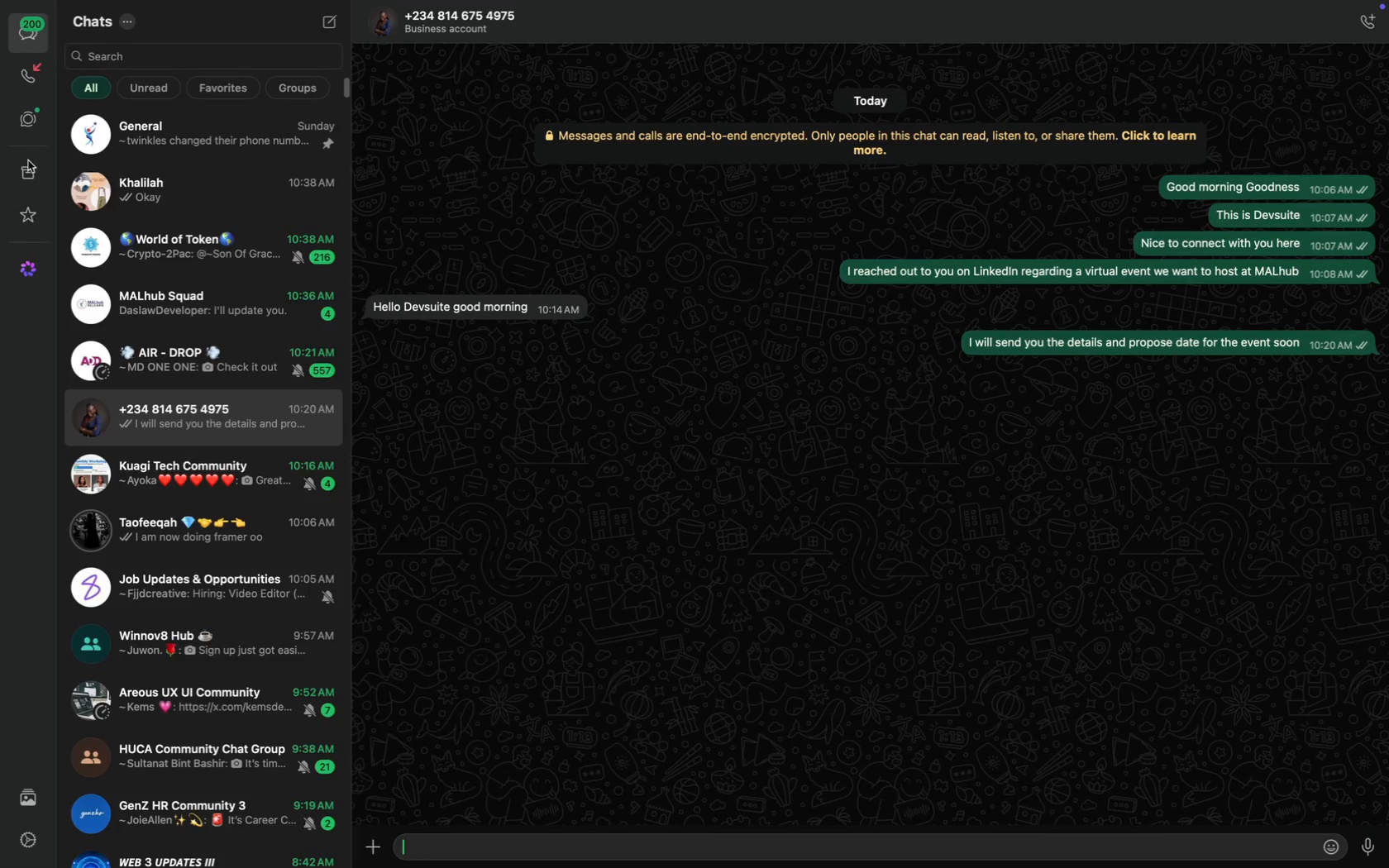 
left_click([28, 161])
 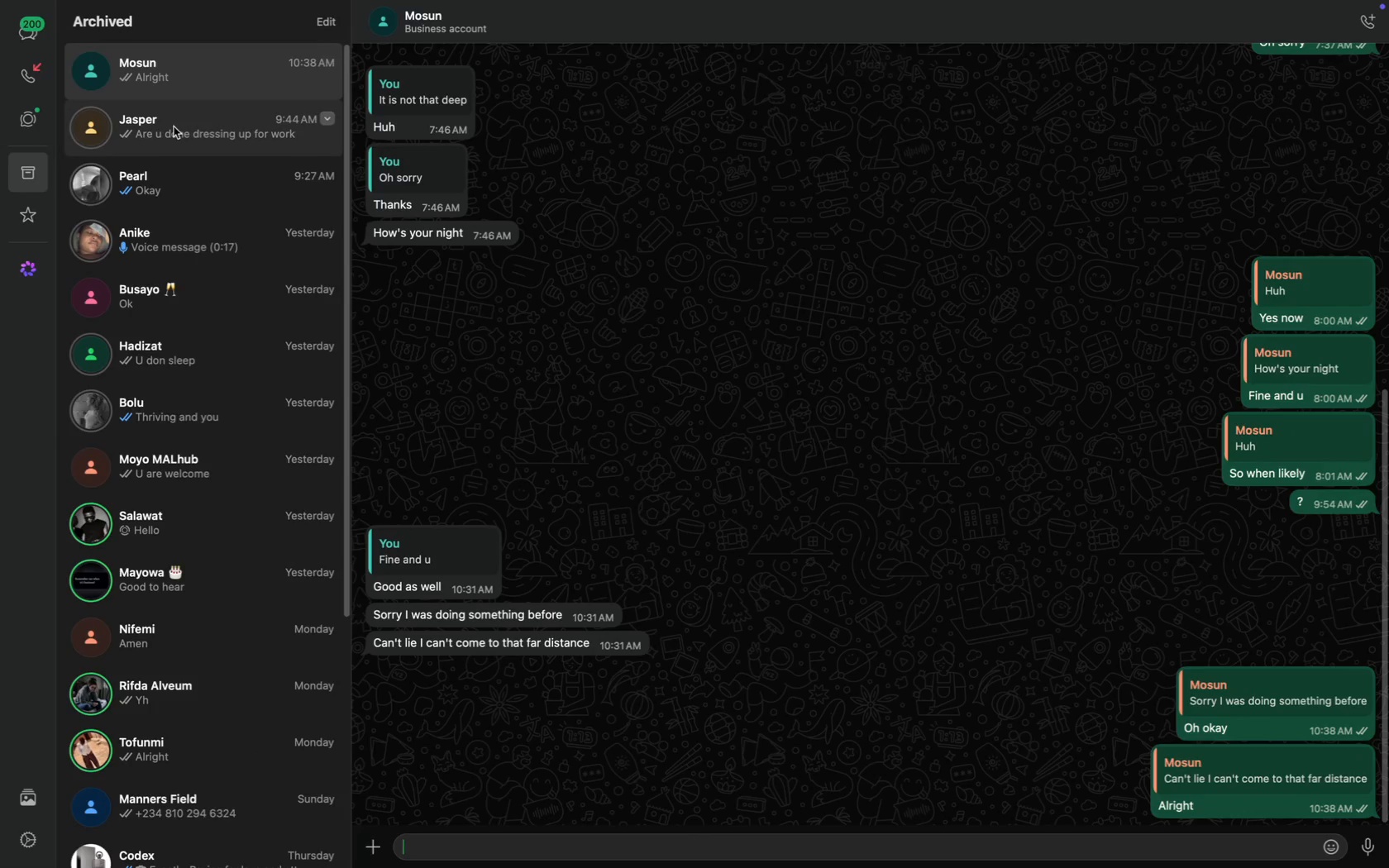 
left_click([25, 30])
 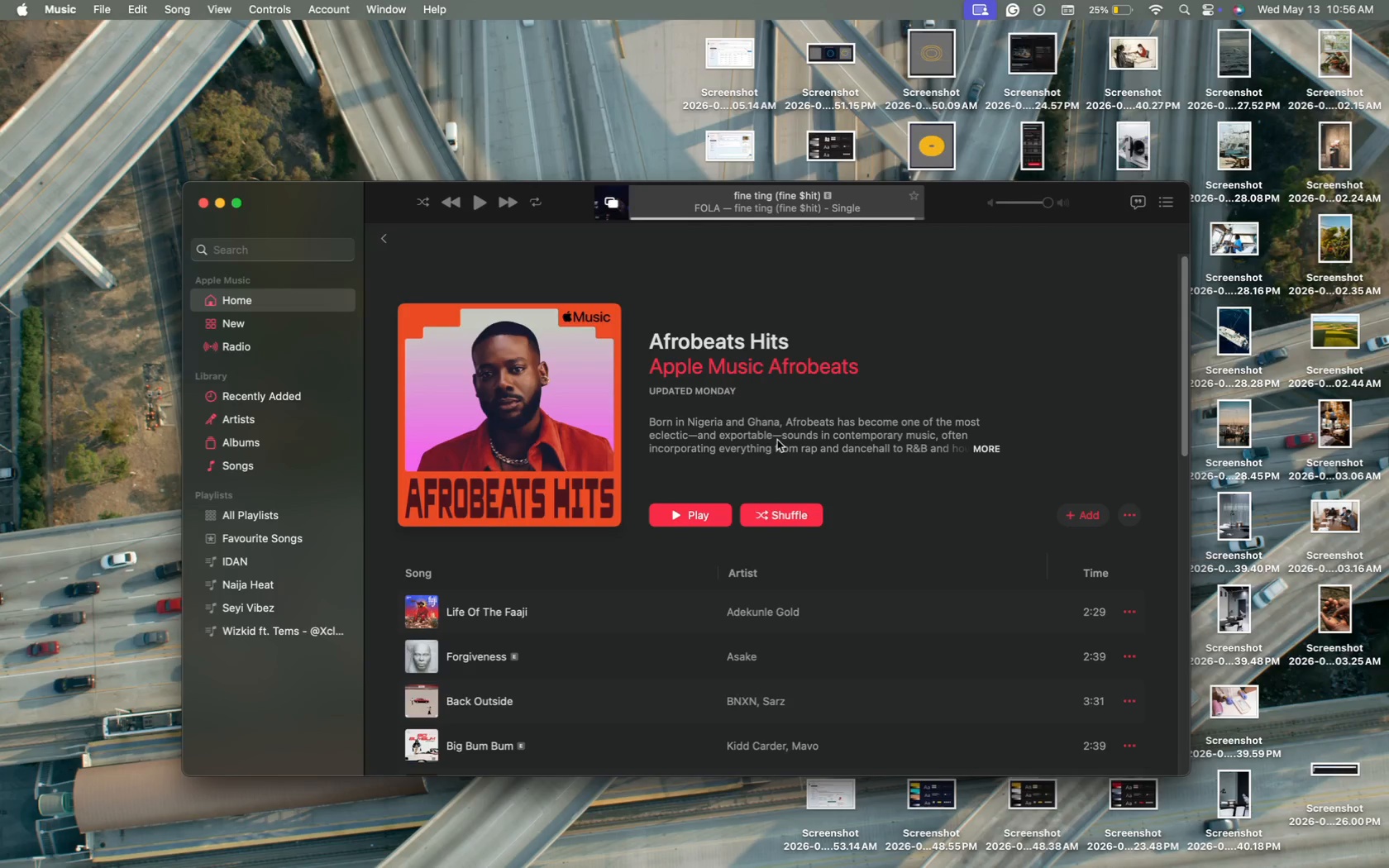 
wait(15.51)
 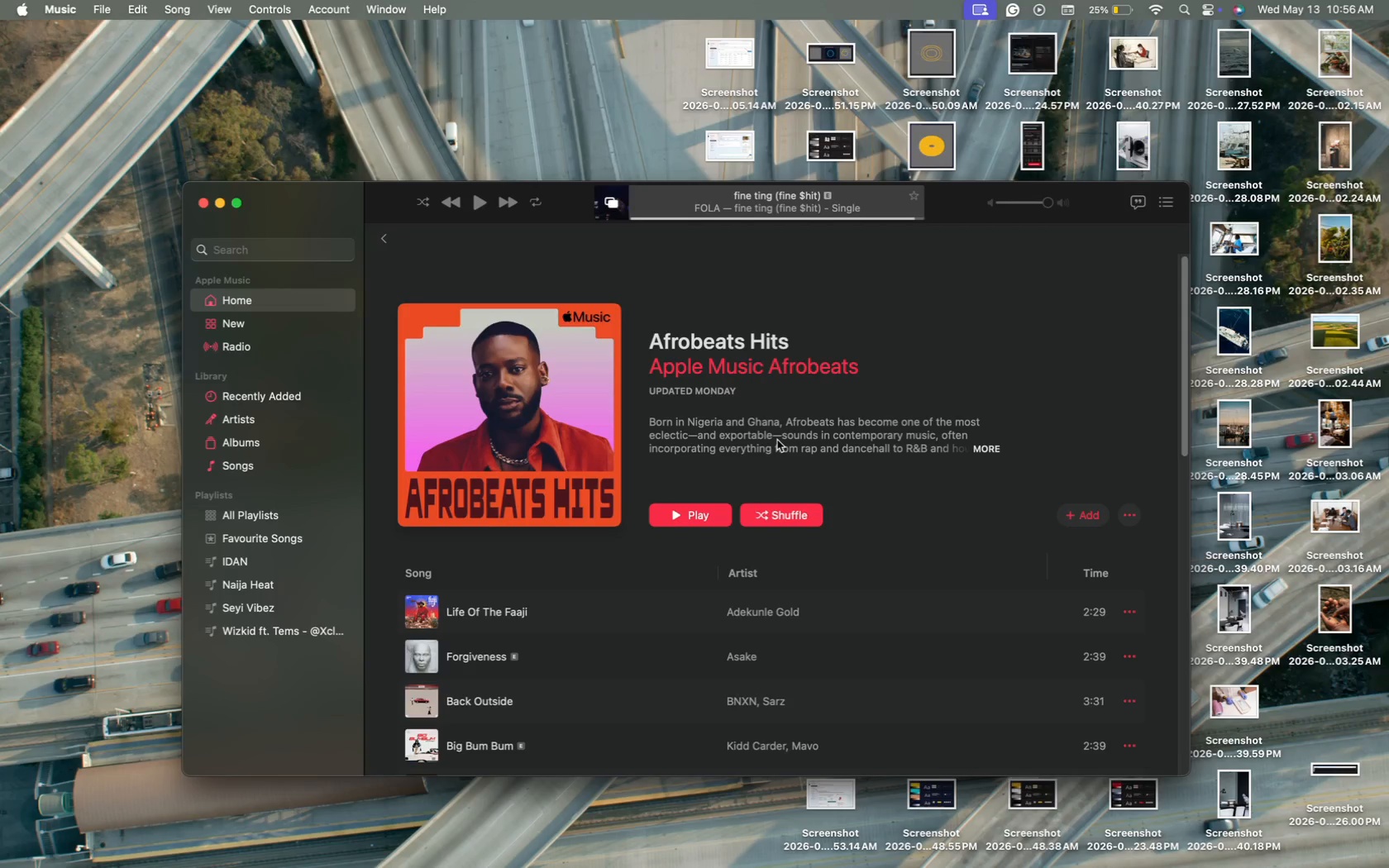 
left_click([990, 447])
 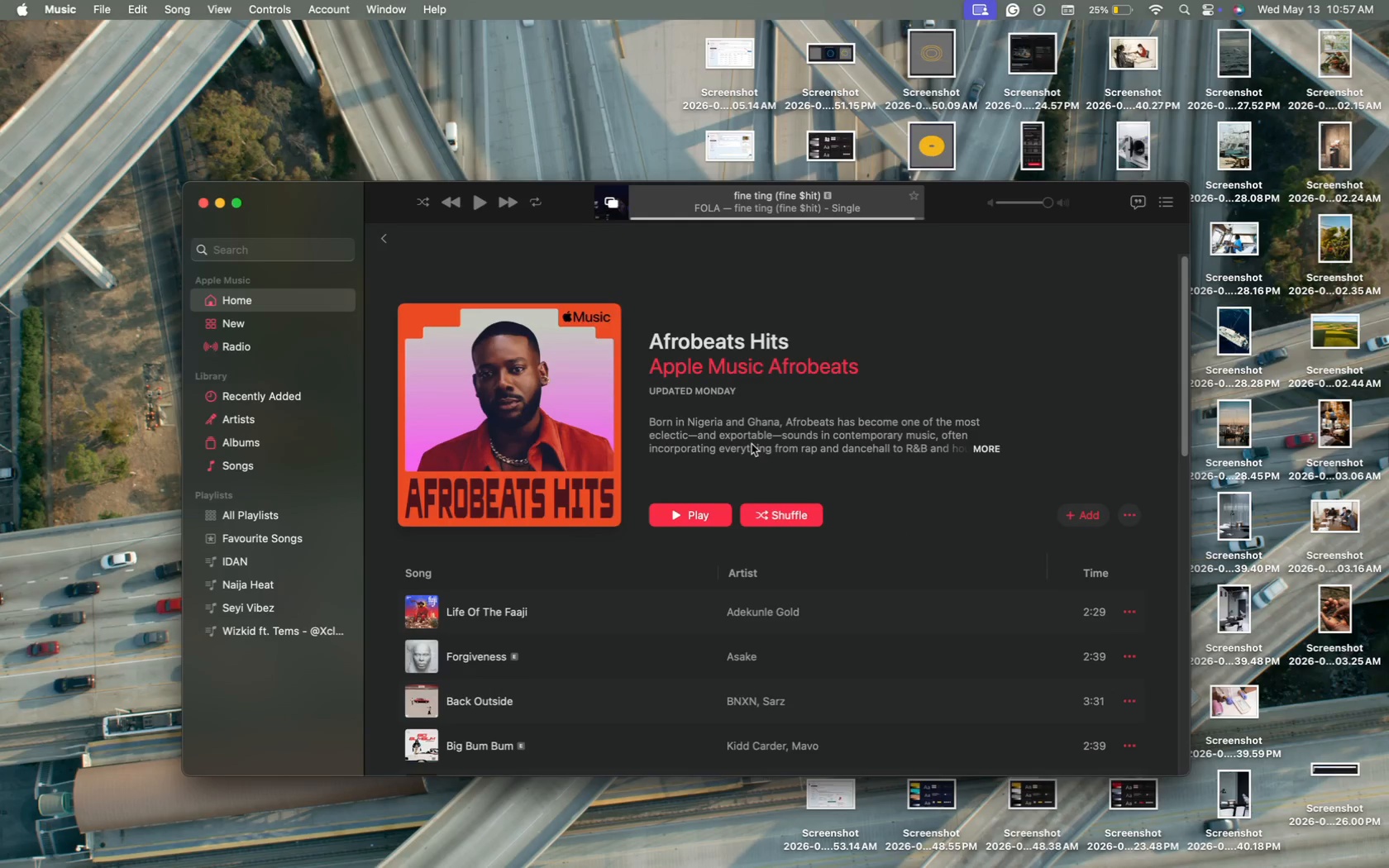 
wait(6.66)
 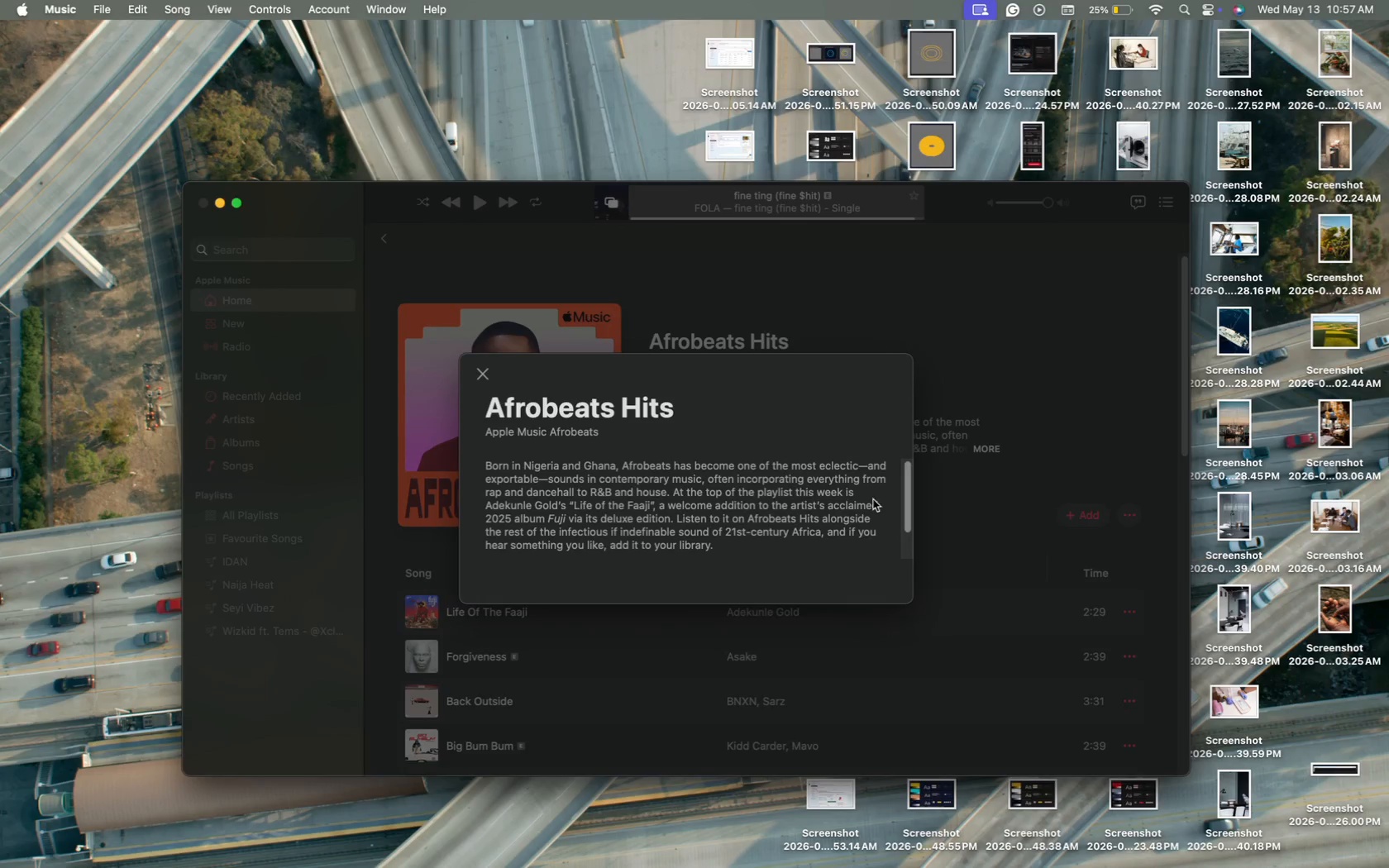 
left_click([561, 572])
 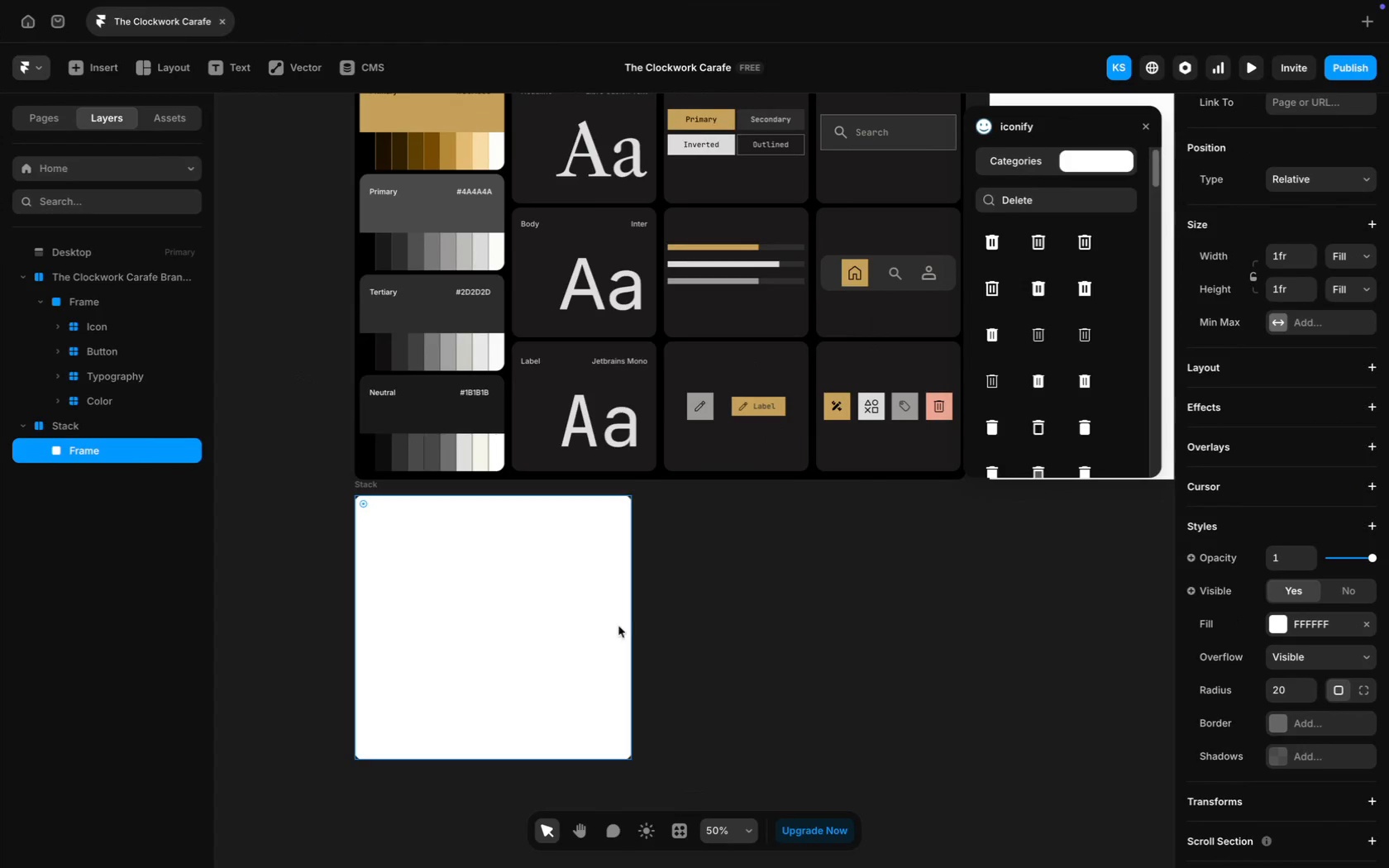 
left_click([747, 673])
 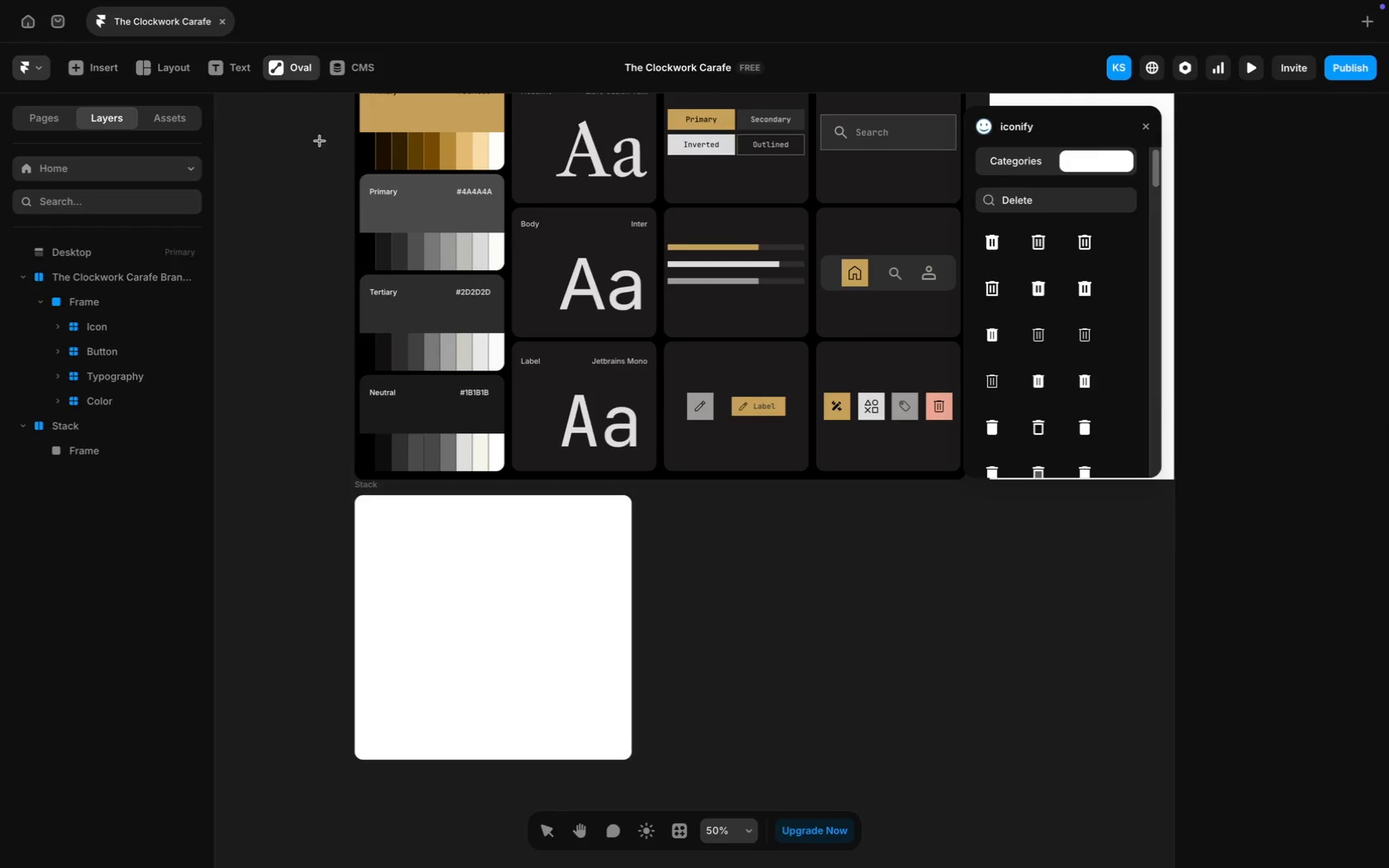 
wait(12.17)
 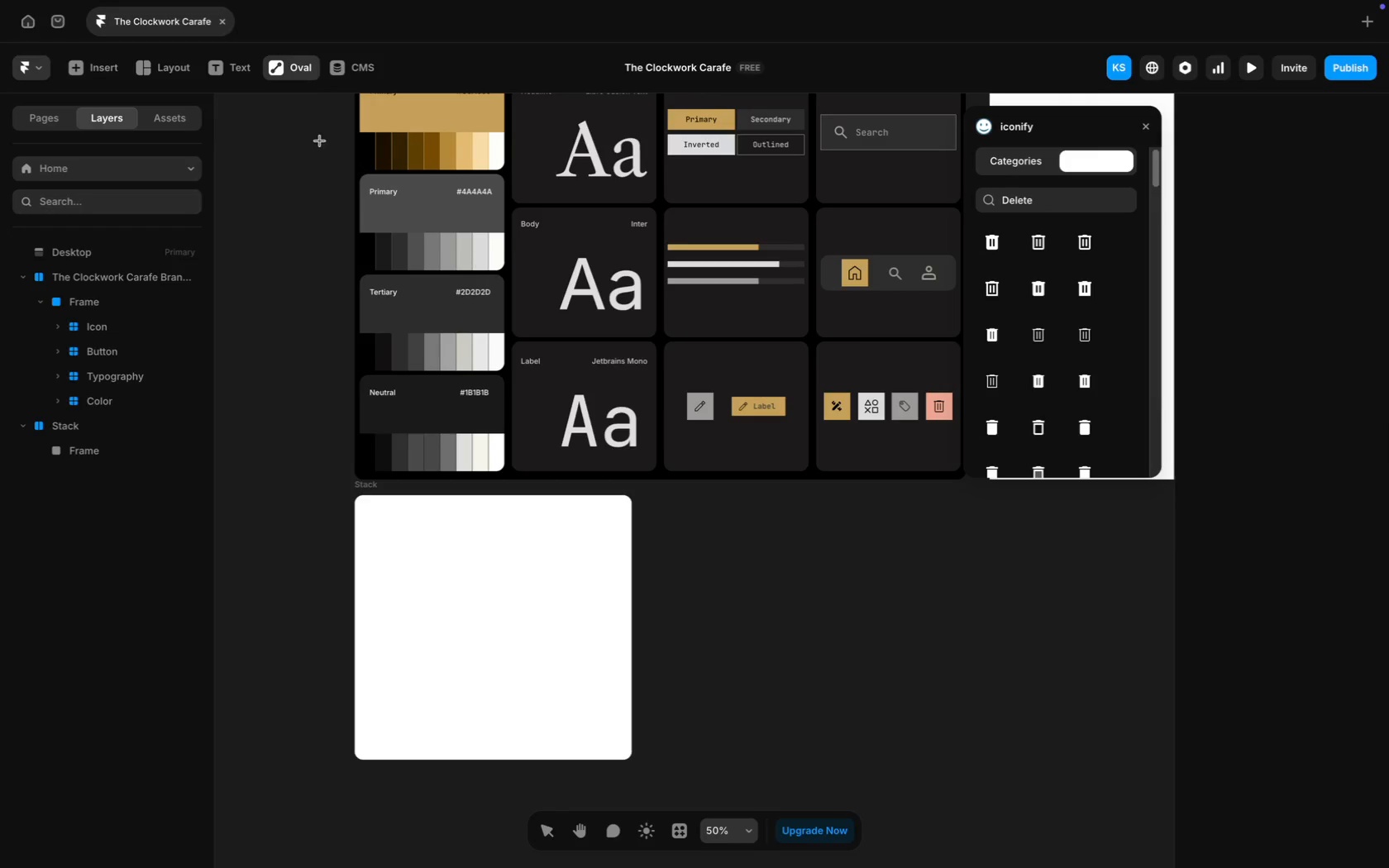 
left_click_drag(start_coordinate=[421, 551], to_coordinate=[566, 717])
 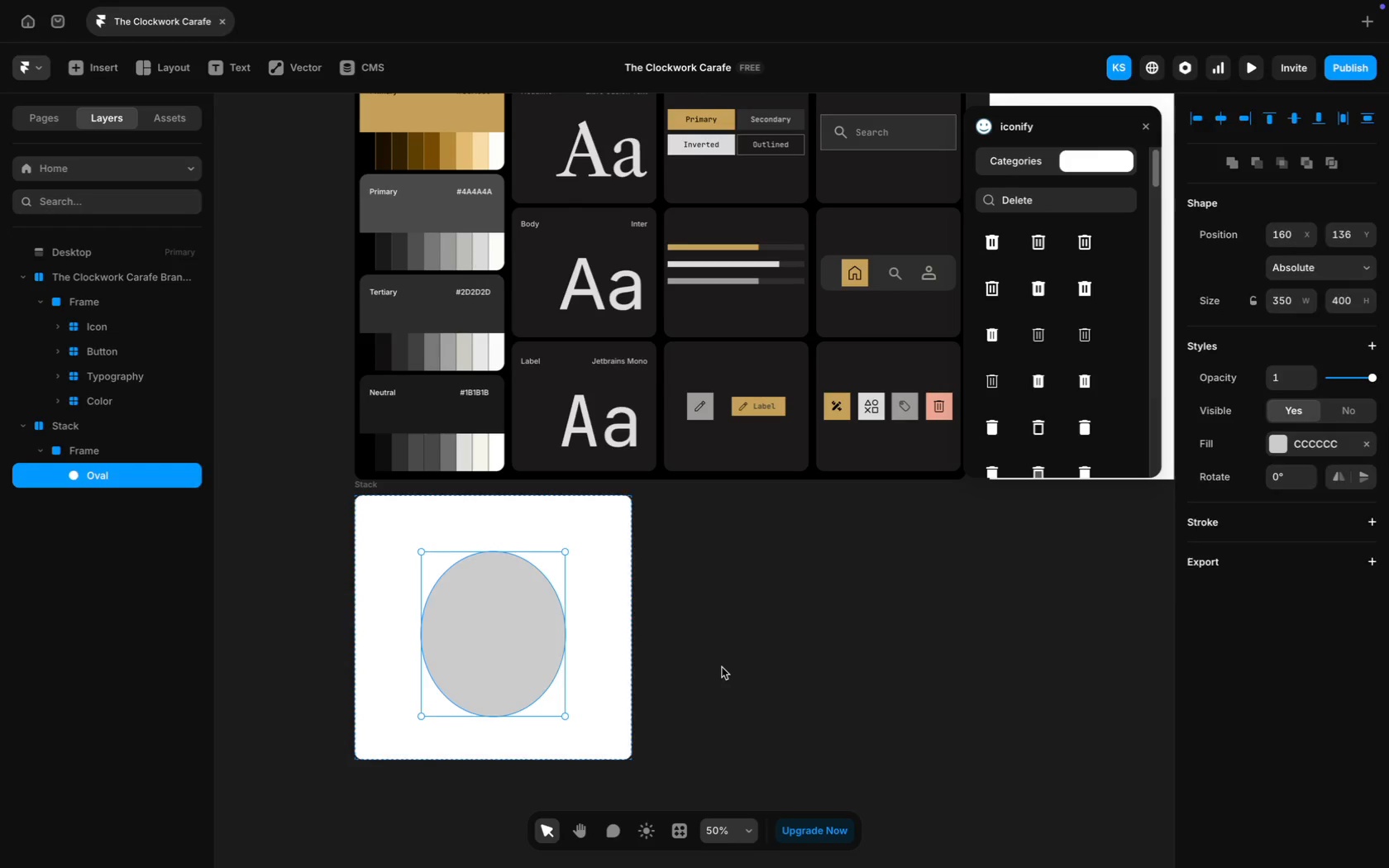 
left_click([722, 667])
 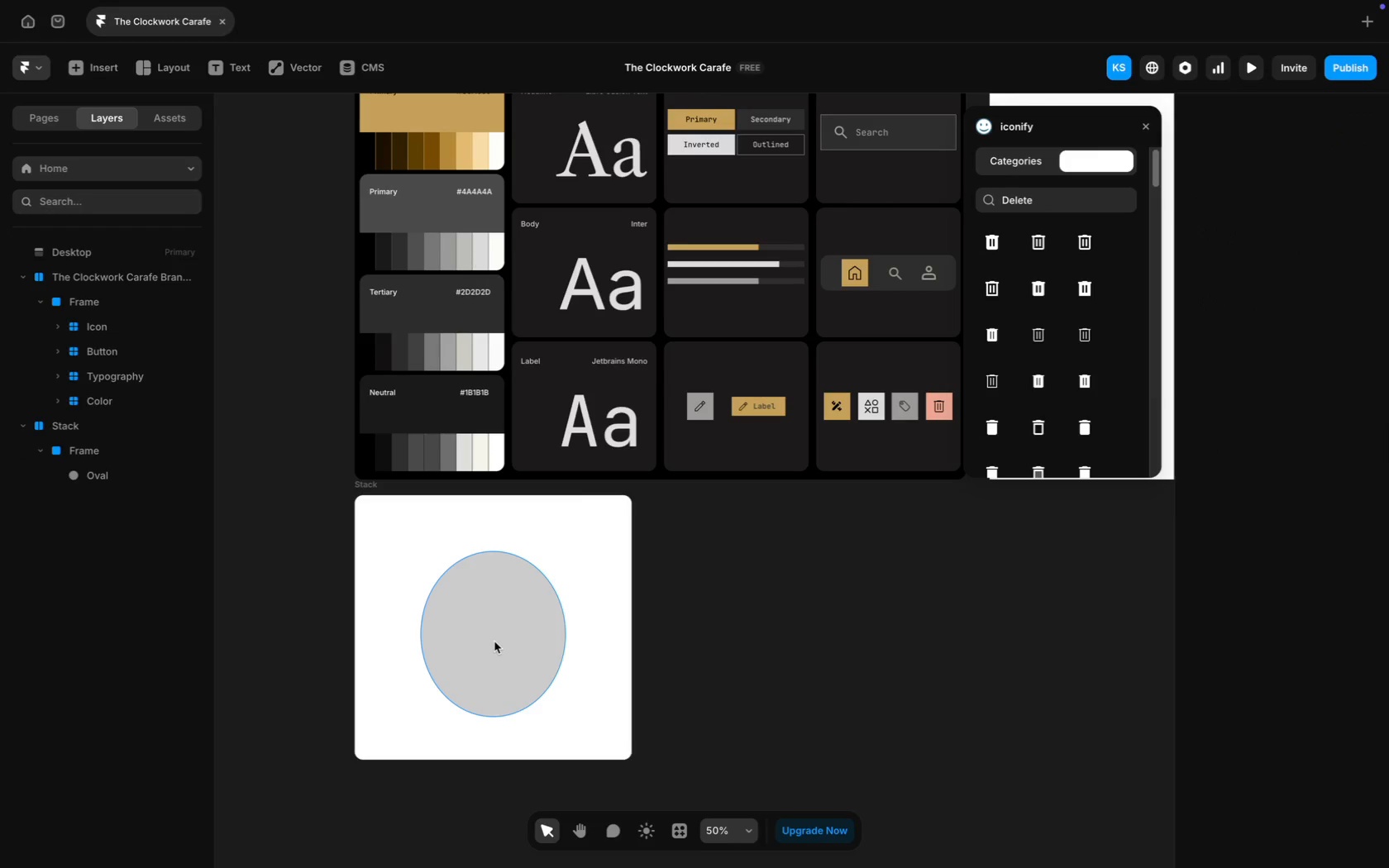 
left_click_drag(start_coordinate=[491, 641], to_coordinate=[484, 635])
 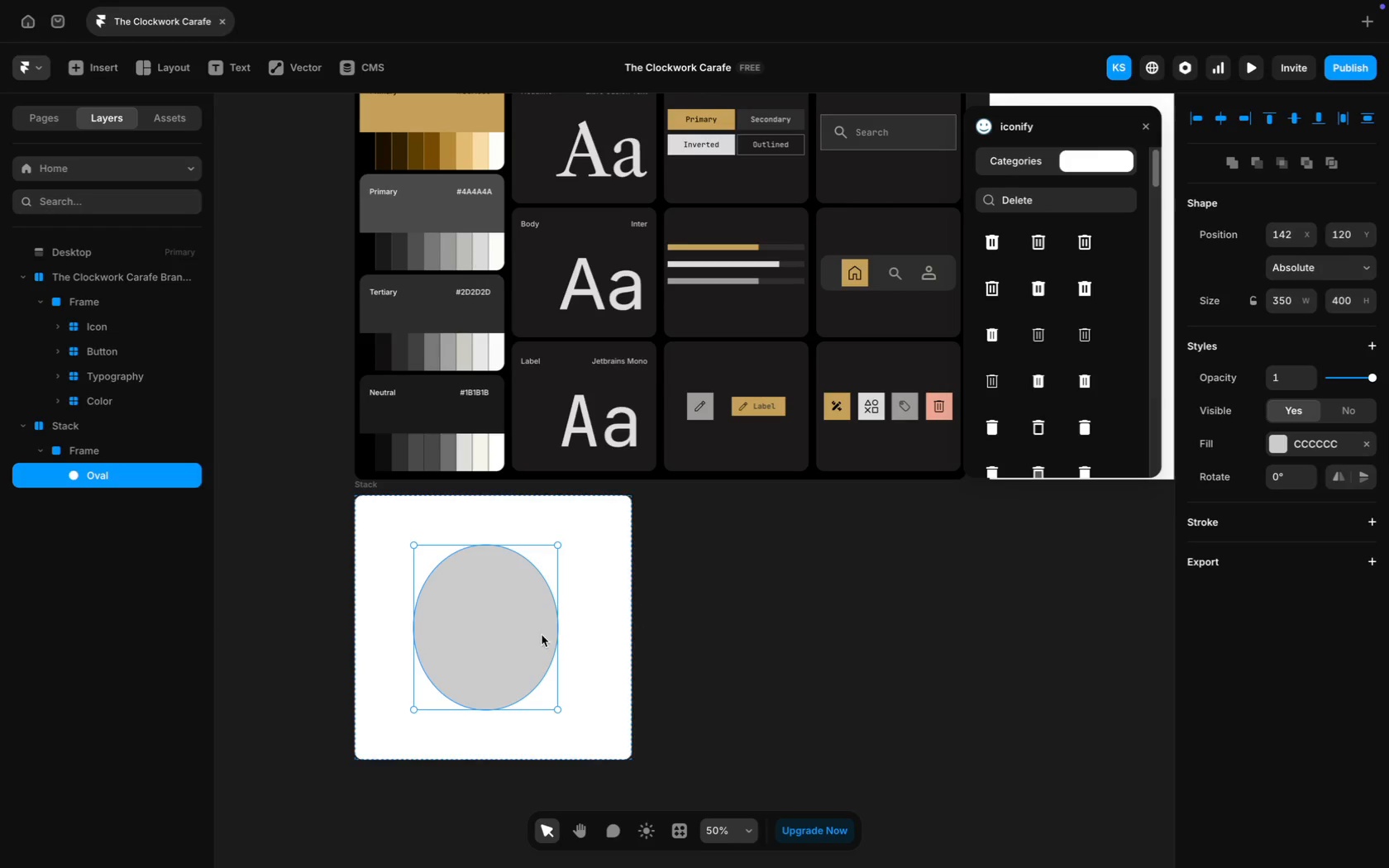 
left_click_drag(start_coordinate=[511, 637], to_coordinate=[515, 637])
 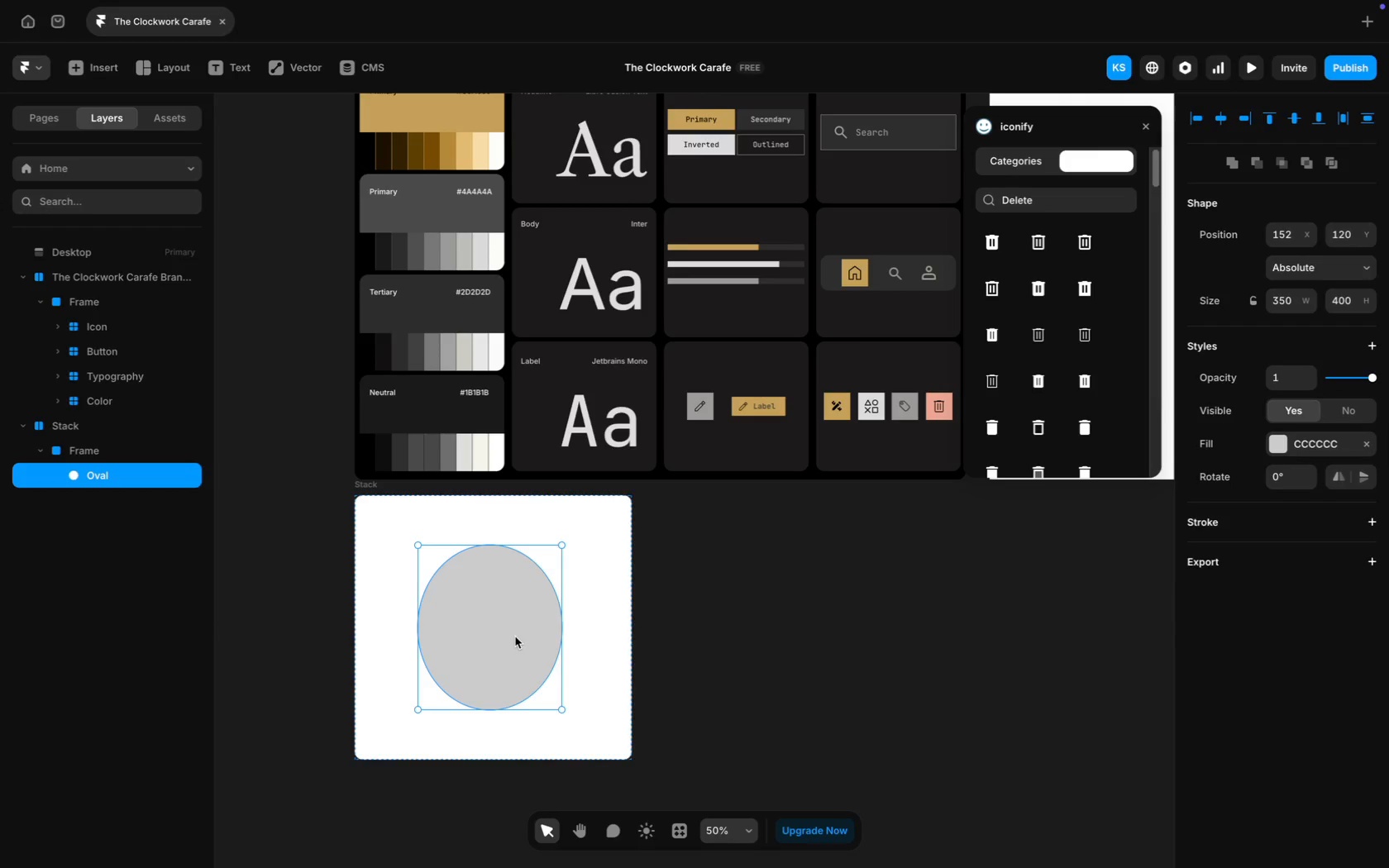 
left_click_drag(start_coordinate=[516, 637], to_coordinate=[522, 639])
 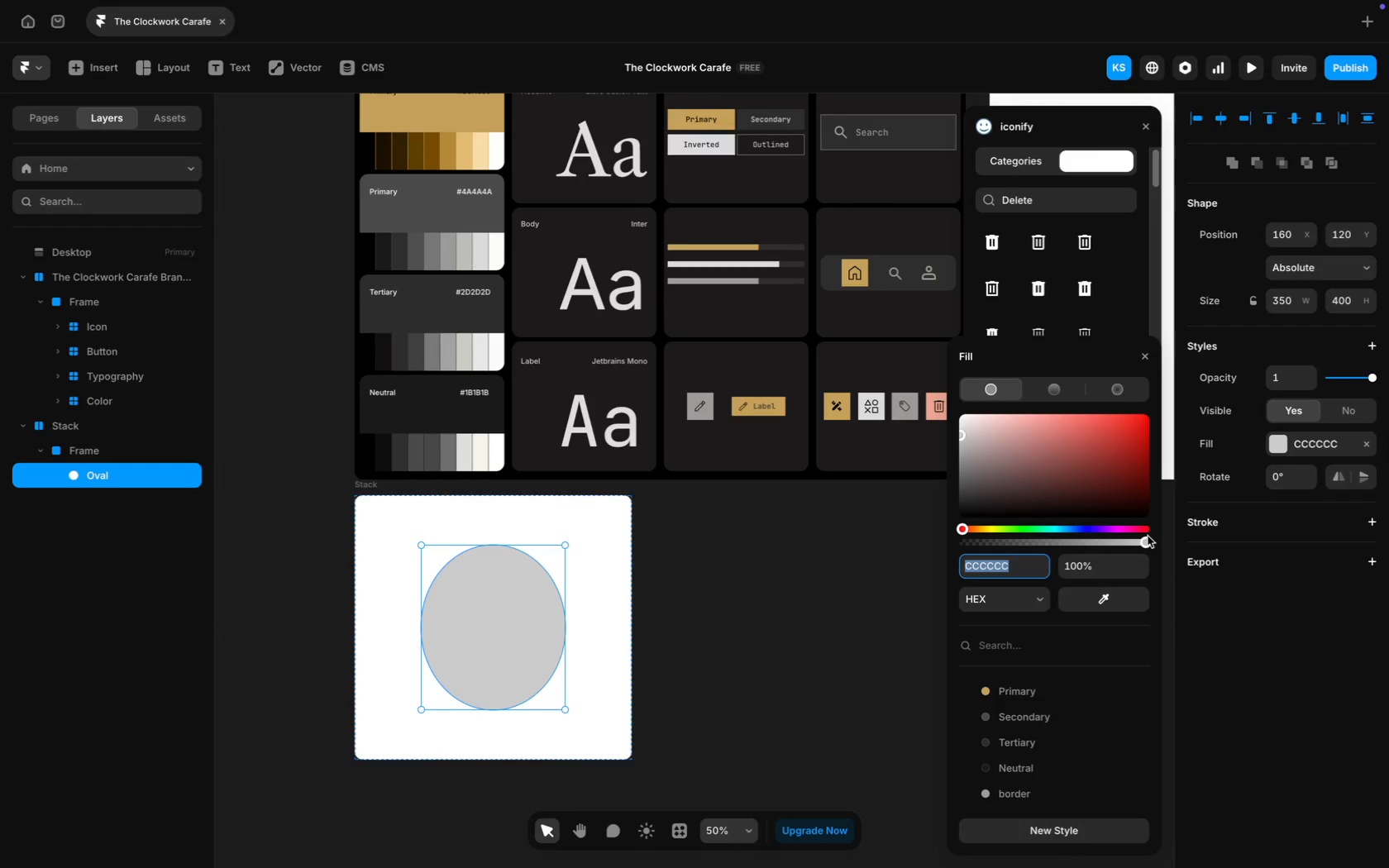 
left_click_drag(start_coordinate=[1147, 546], to_coordinate=[918, 544])
 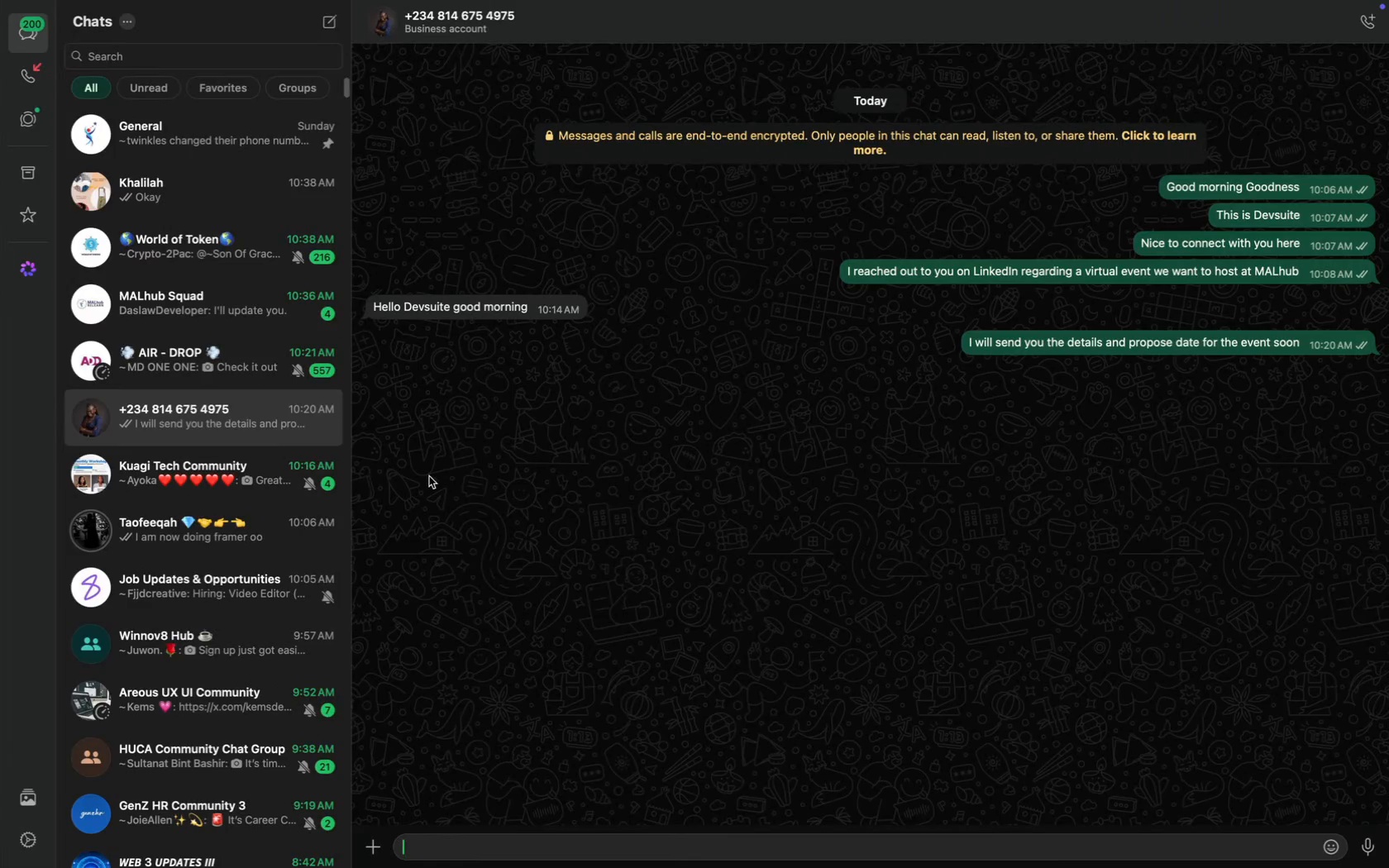 
scroll: coordinate [209, 341], scroll_direction: up, amount: 81.0
 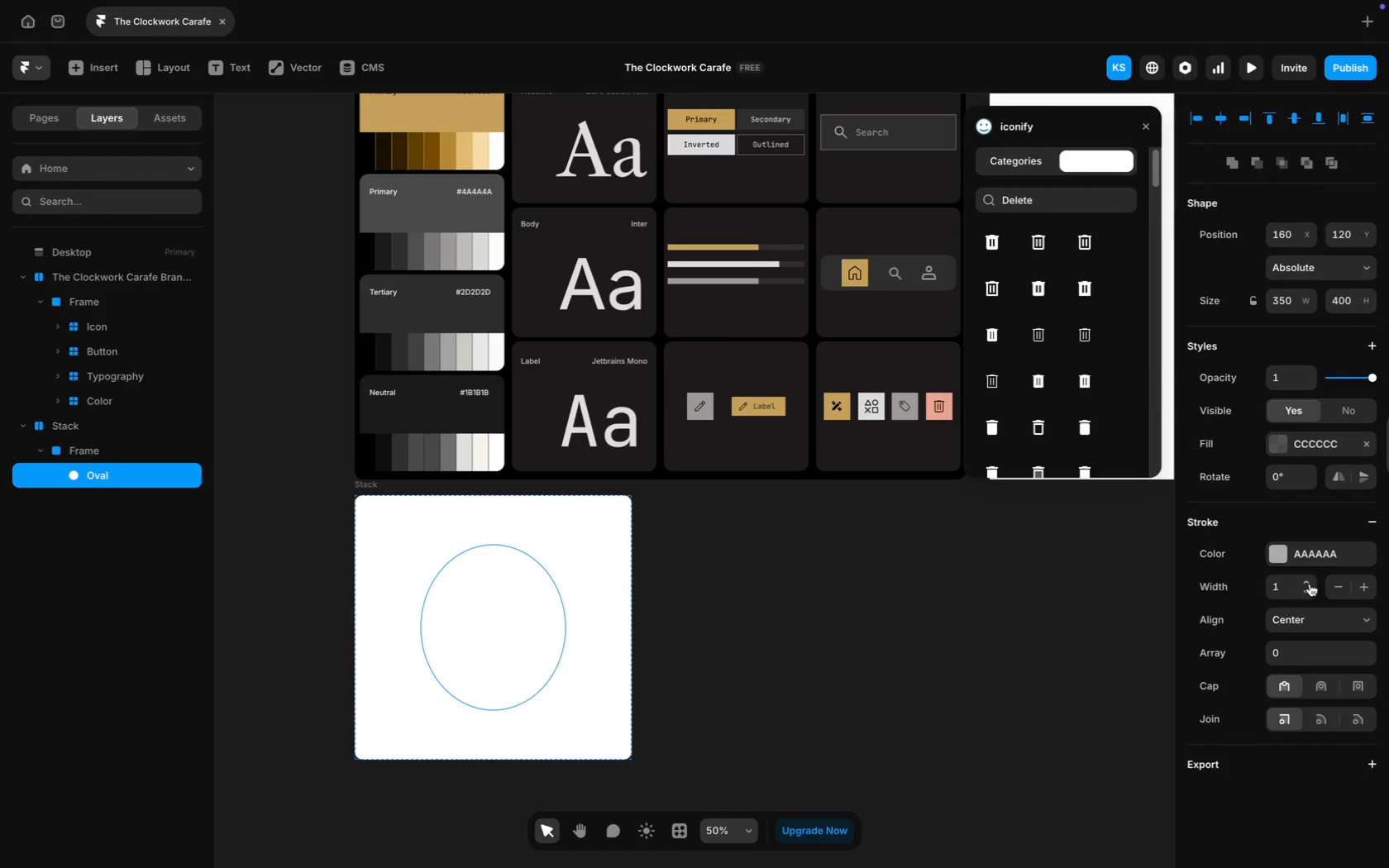 
wait(8.77)
 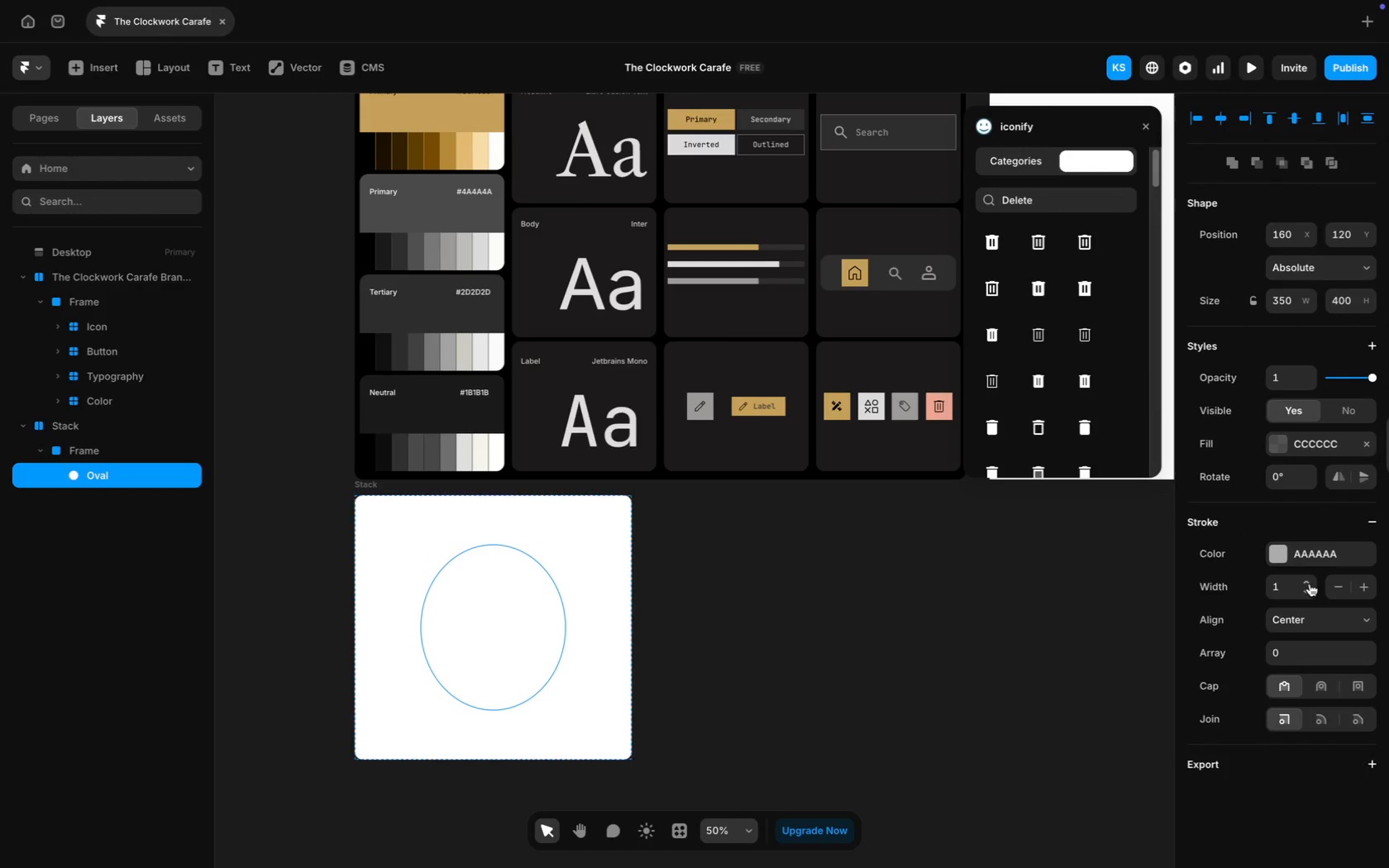 
left_click([1320, 558])
 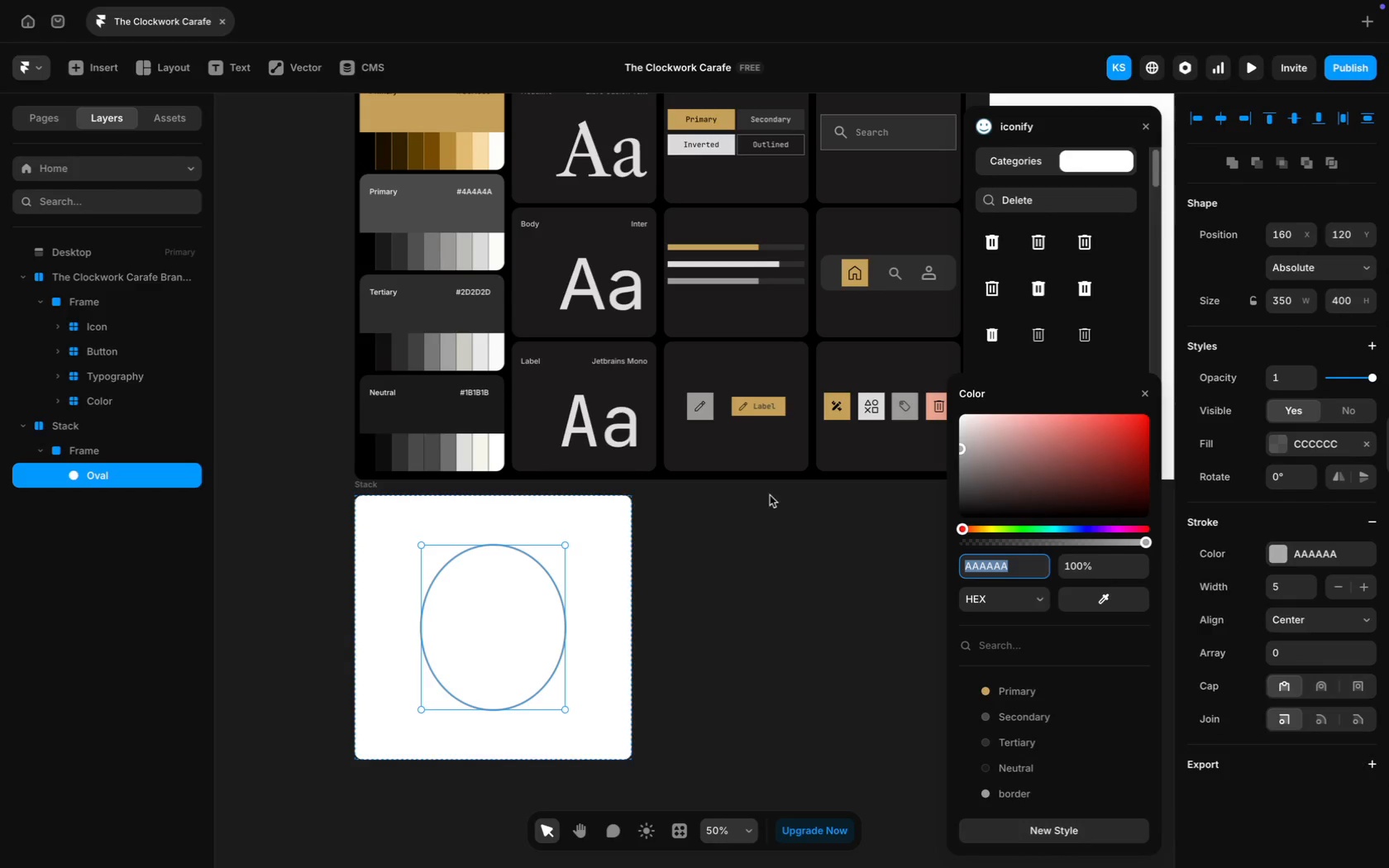 
scroll: coordinate [853, 617], scroll_direction: up, amount: 7.0
 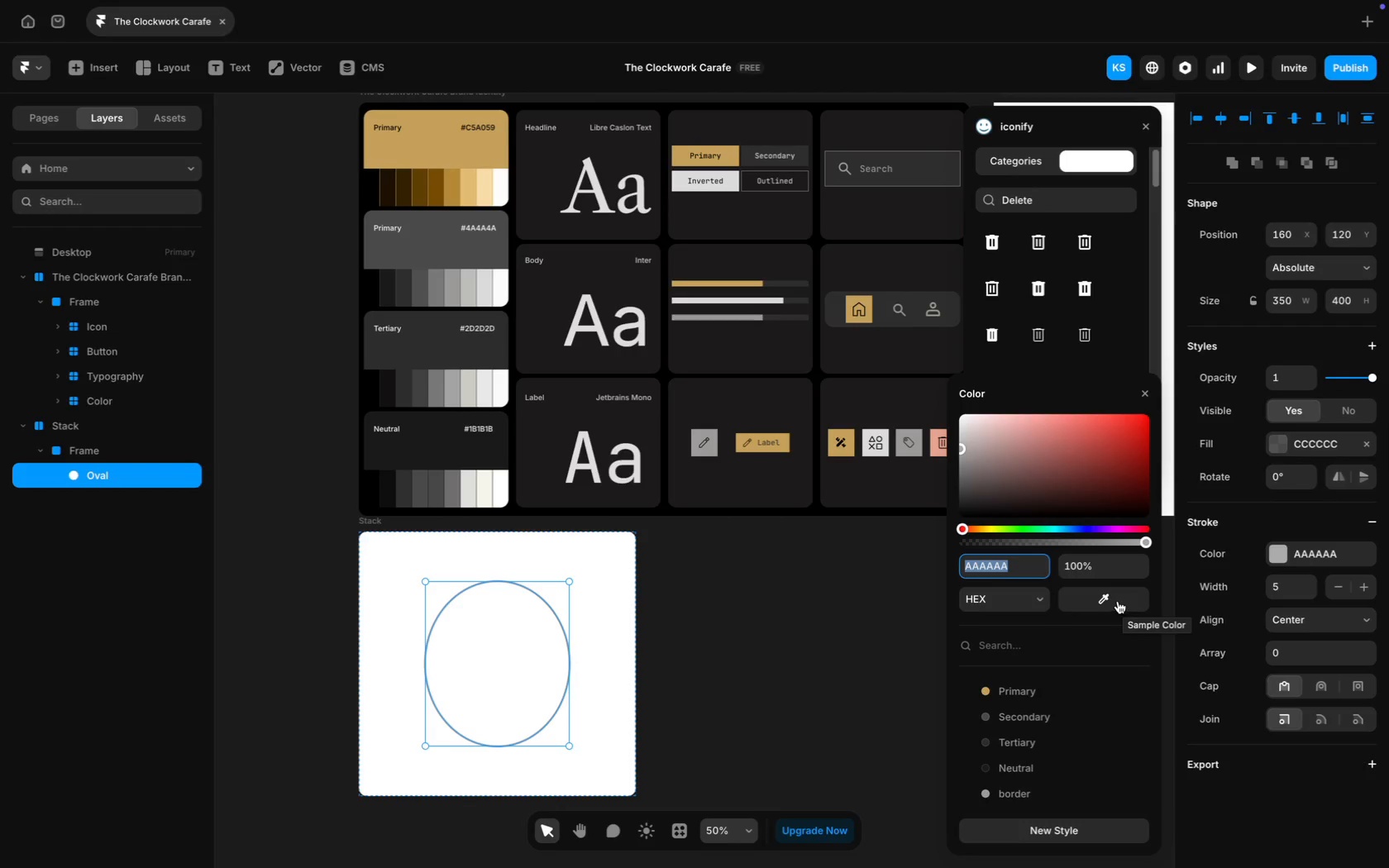 
wait(5.27)
 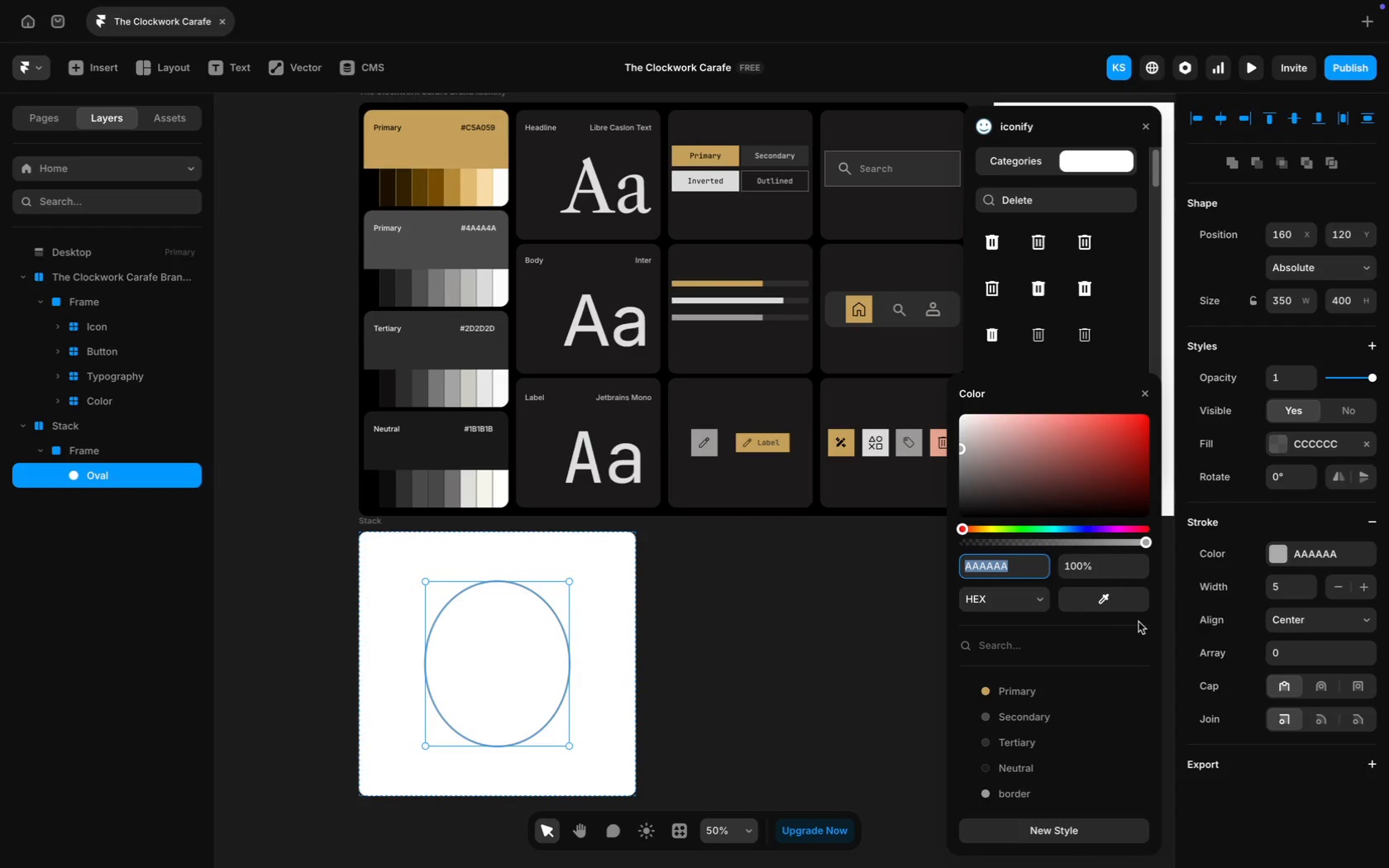 
mouse_move([1019, 727])
 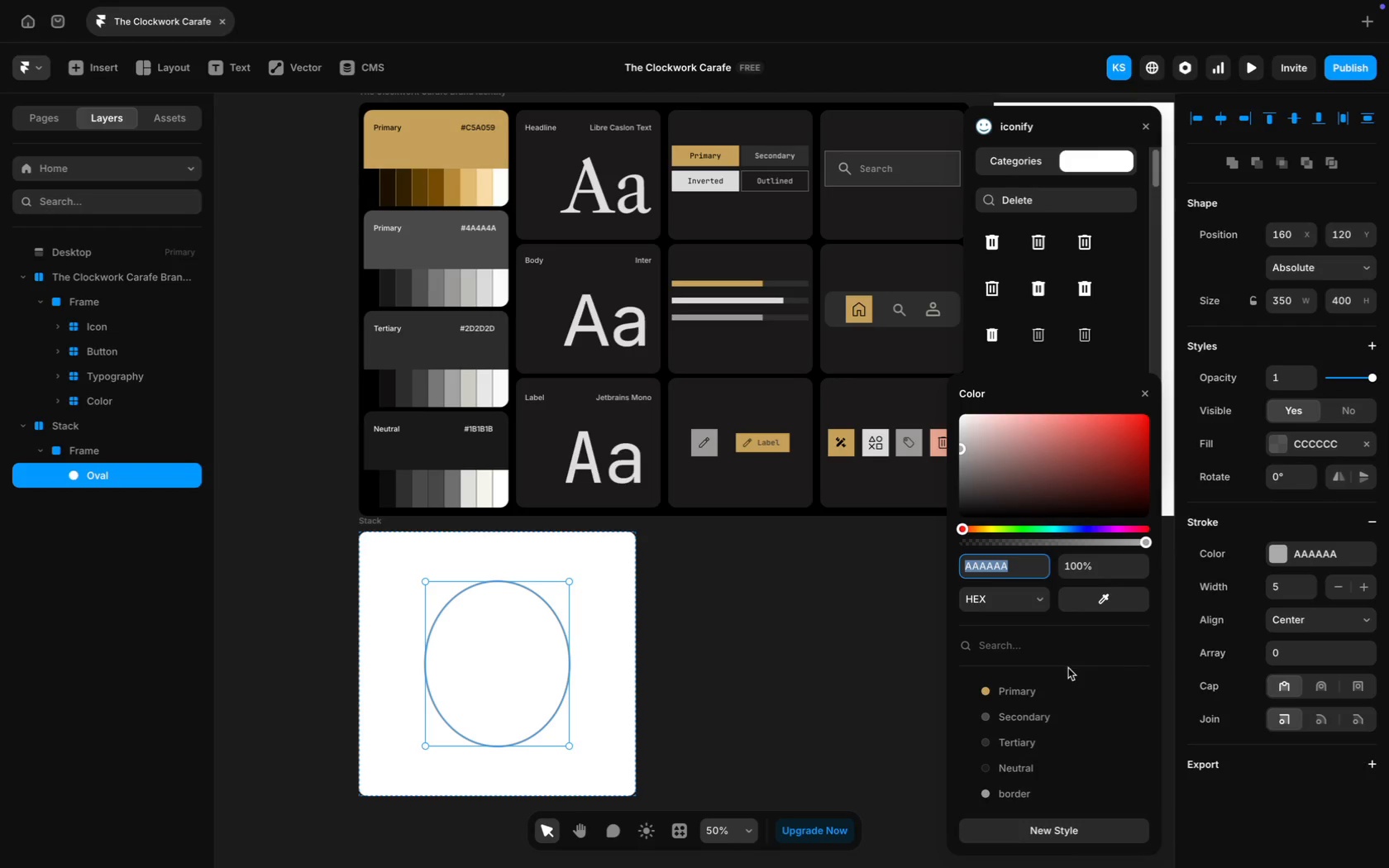 
wait(11.69)
 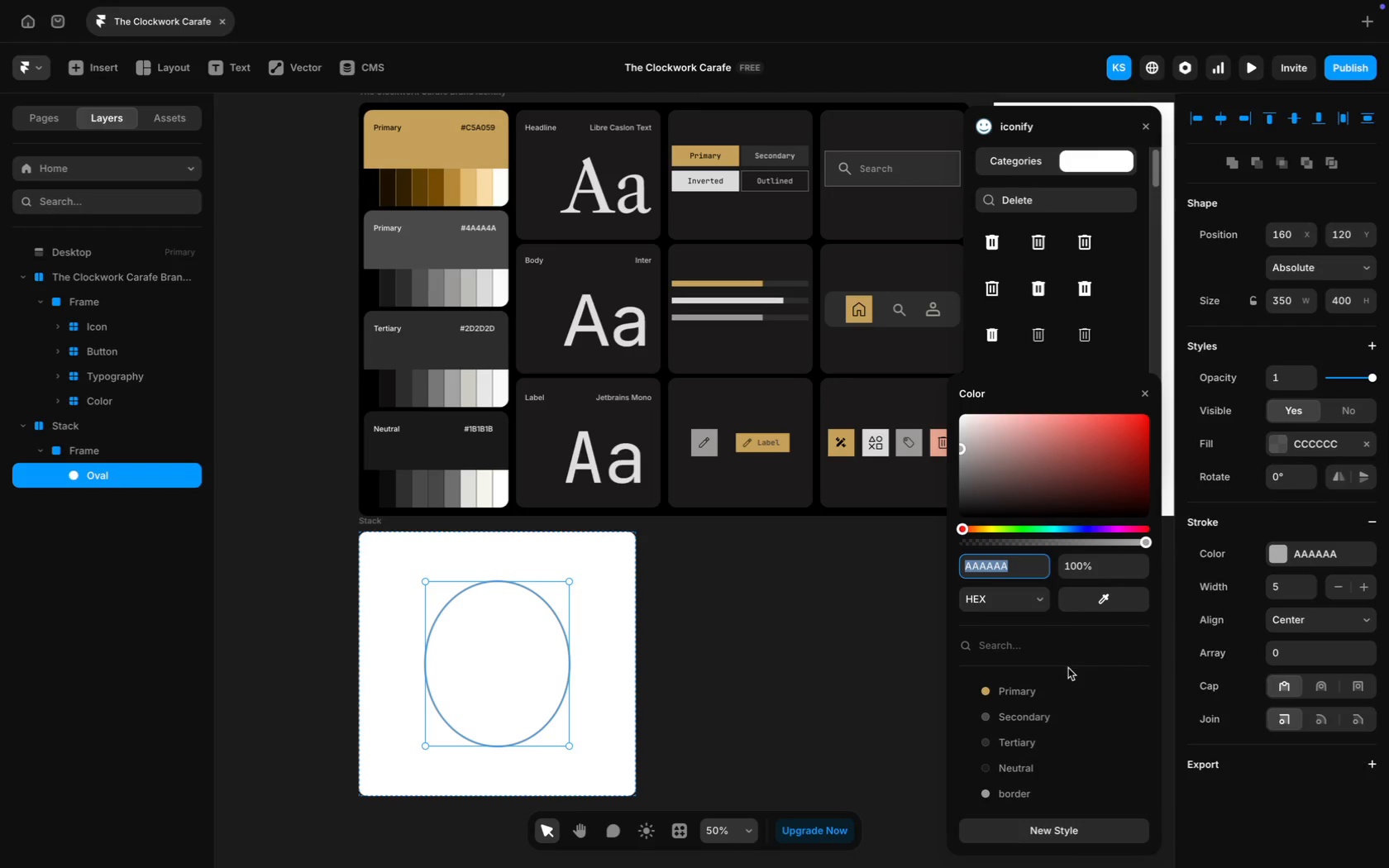 
left_click([1018, 745])
 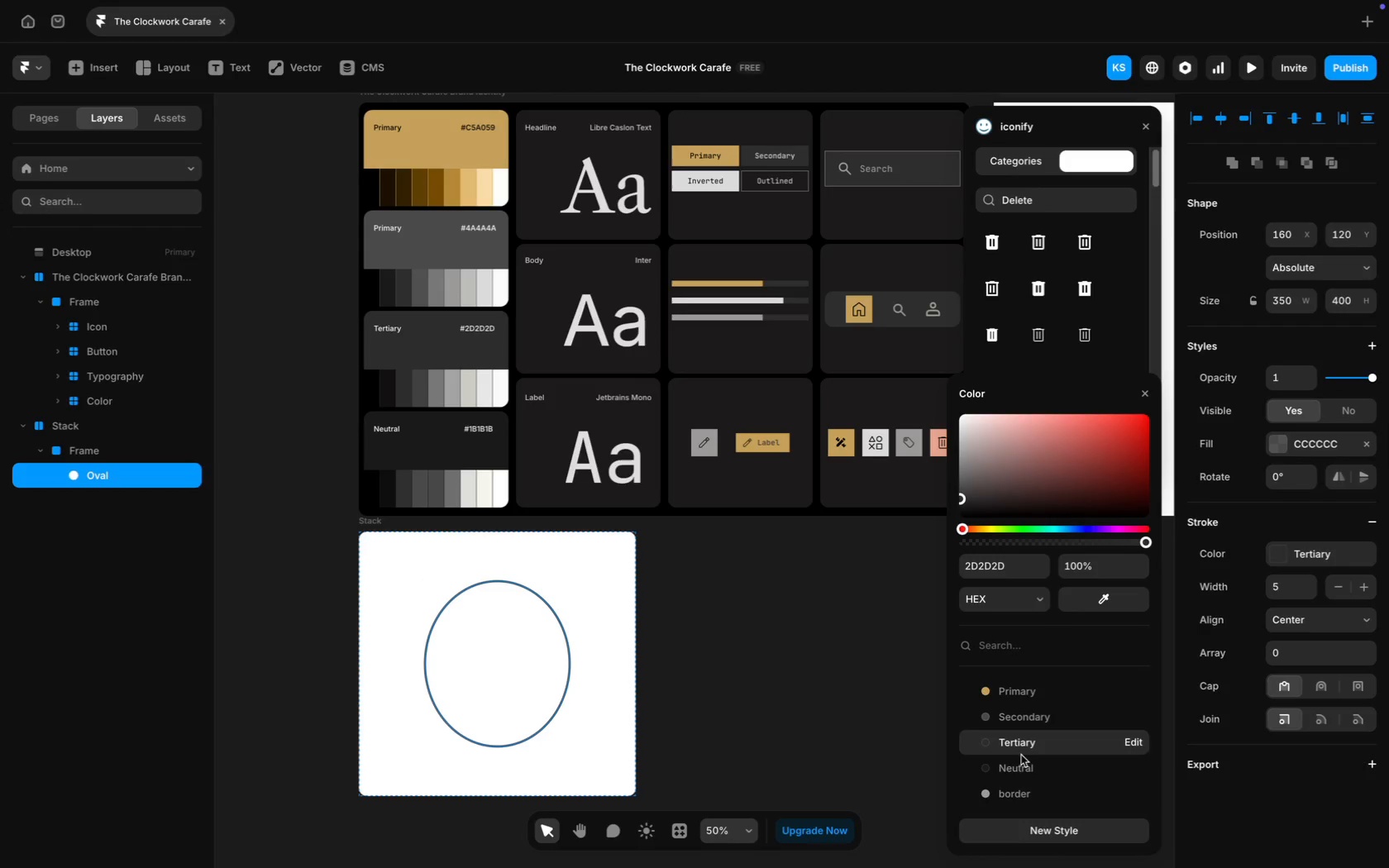 
left_click([1024, 765])
 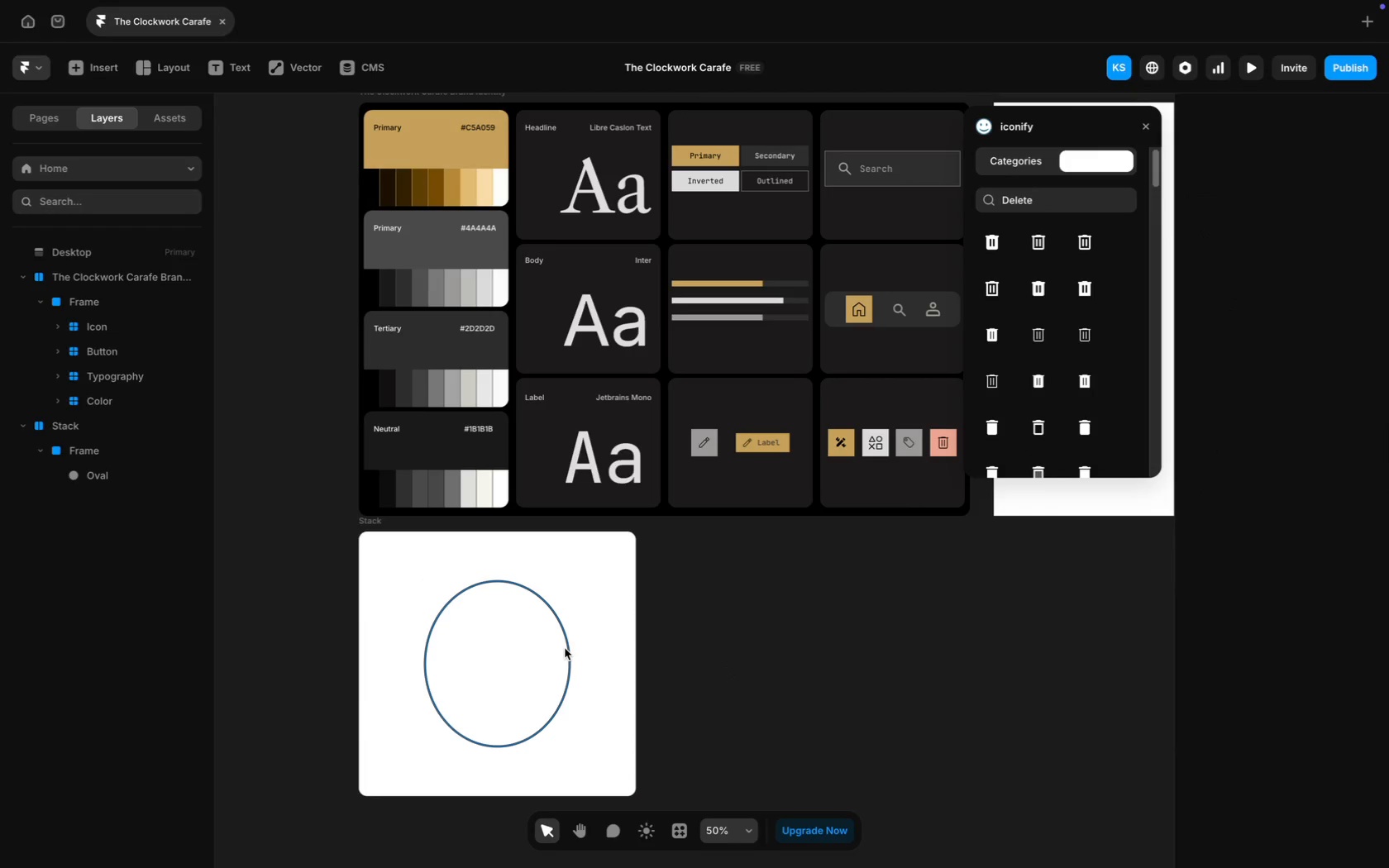 
left_click([1311, 554])
 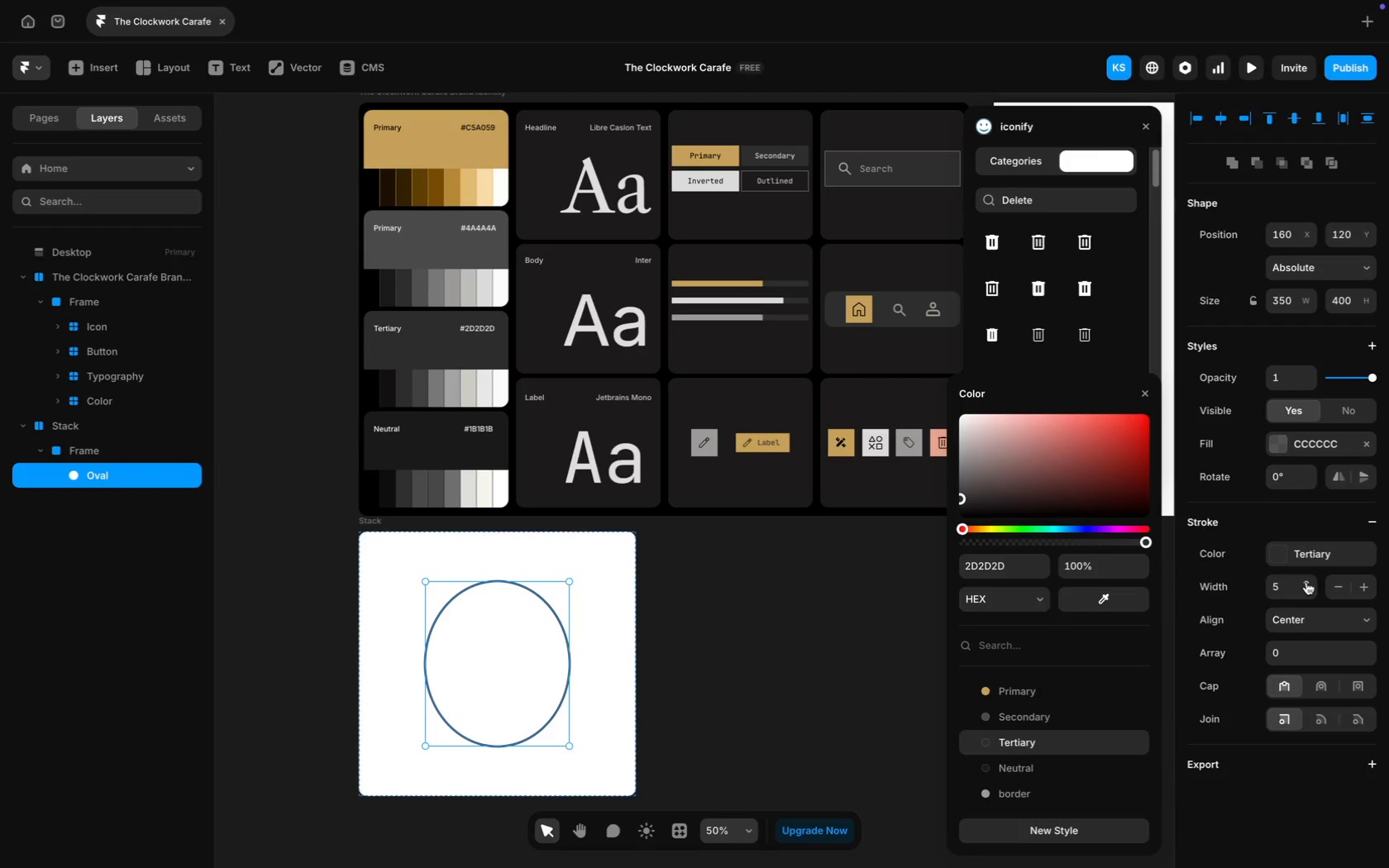 
wait(13.43)
 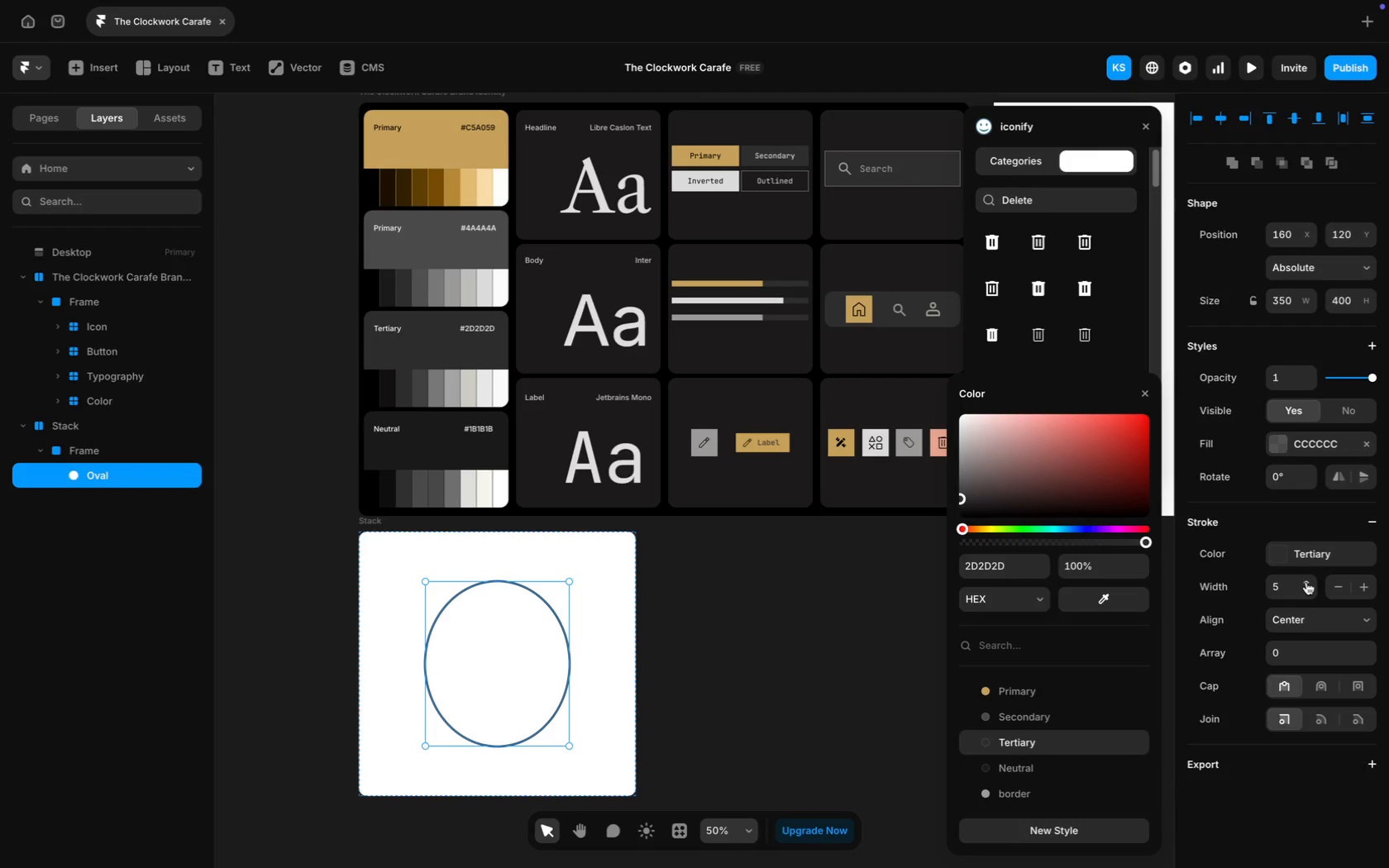 
left_click([1306, 582])
 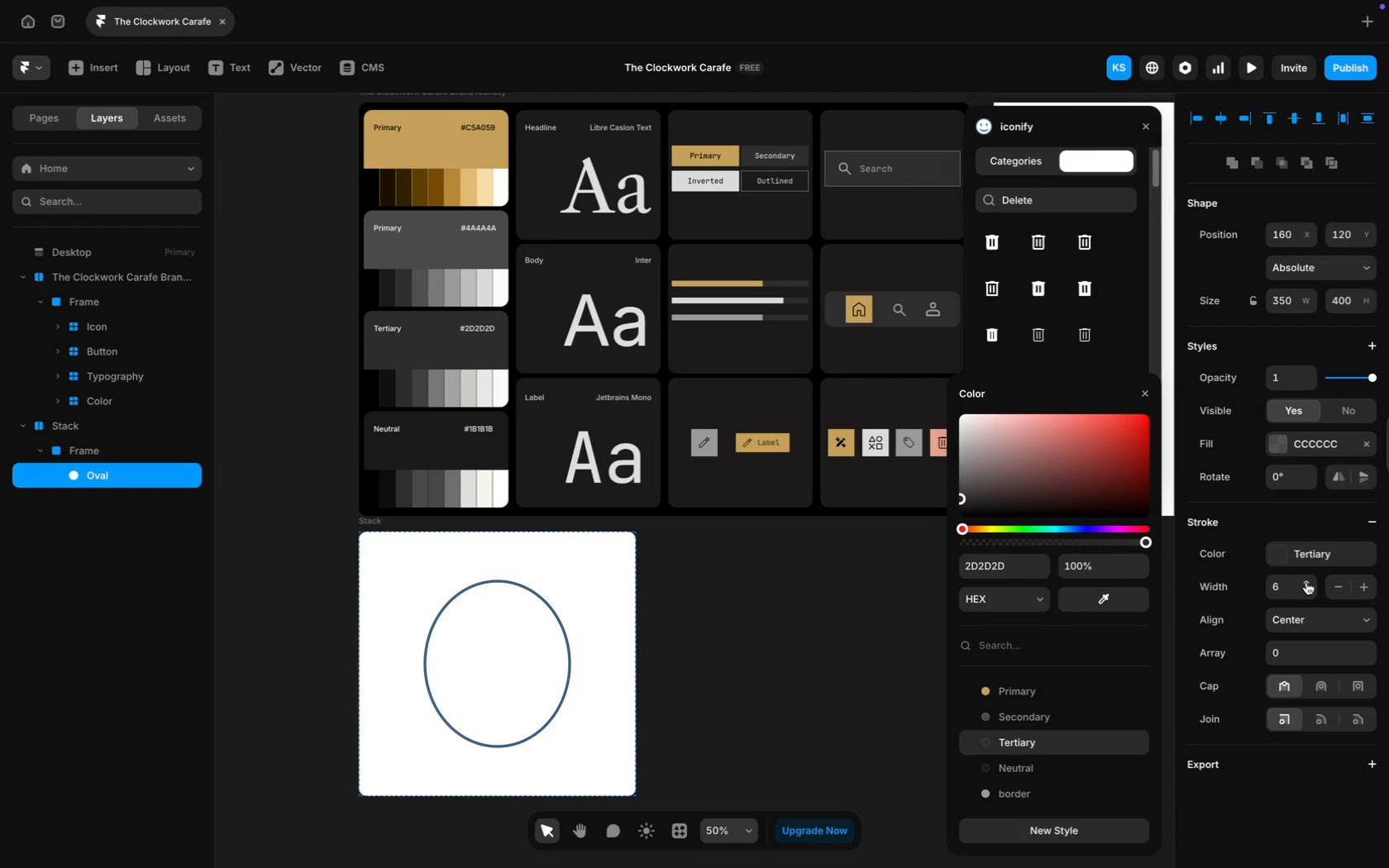 
left_click([1306, 582])
 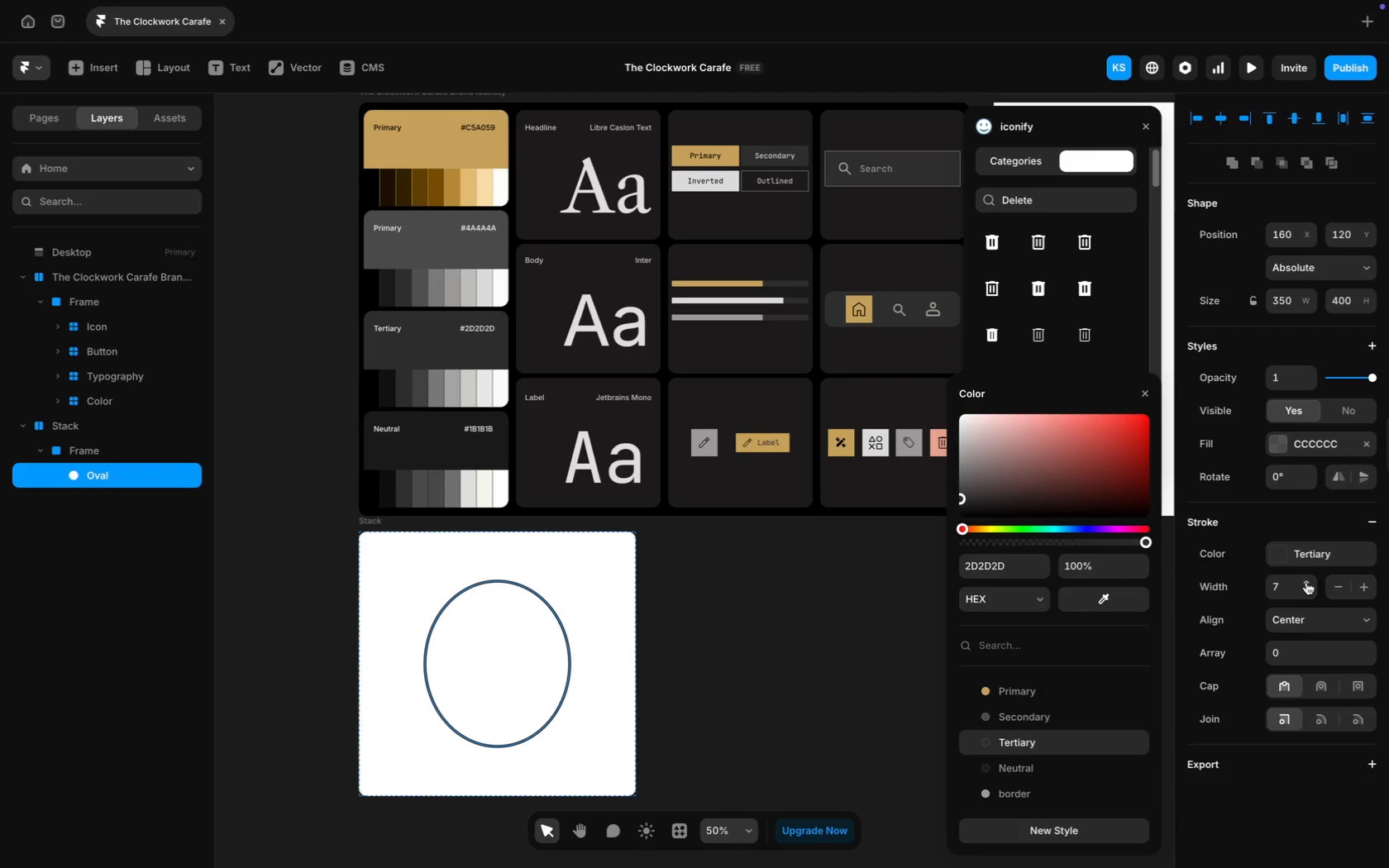 
left_click([1306, 582])
 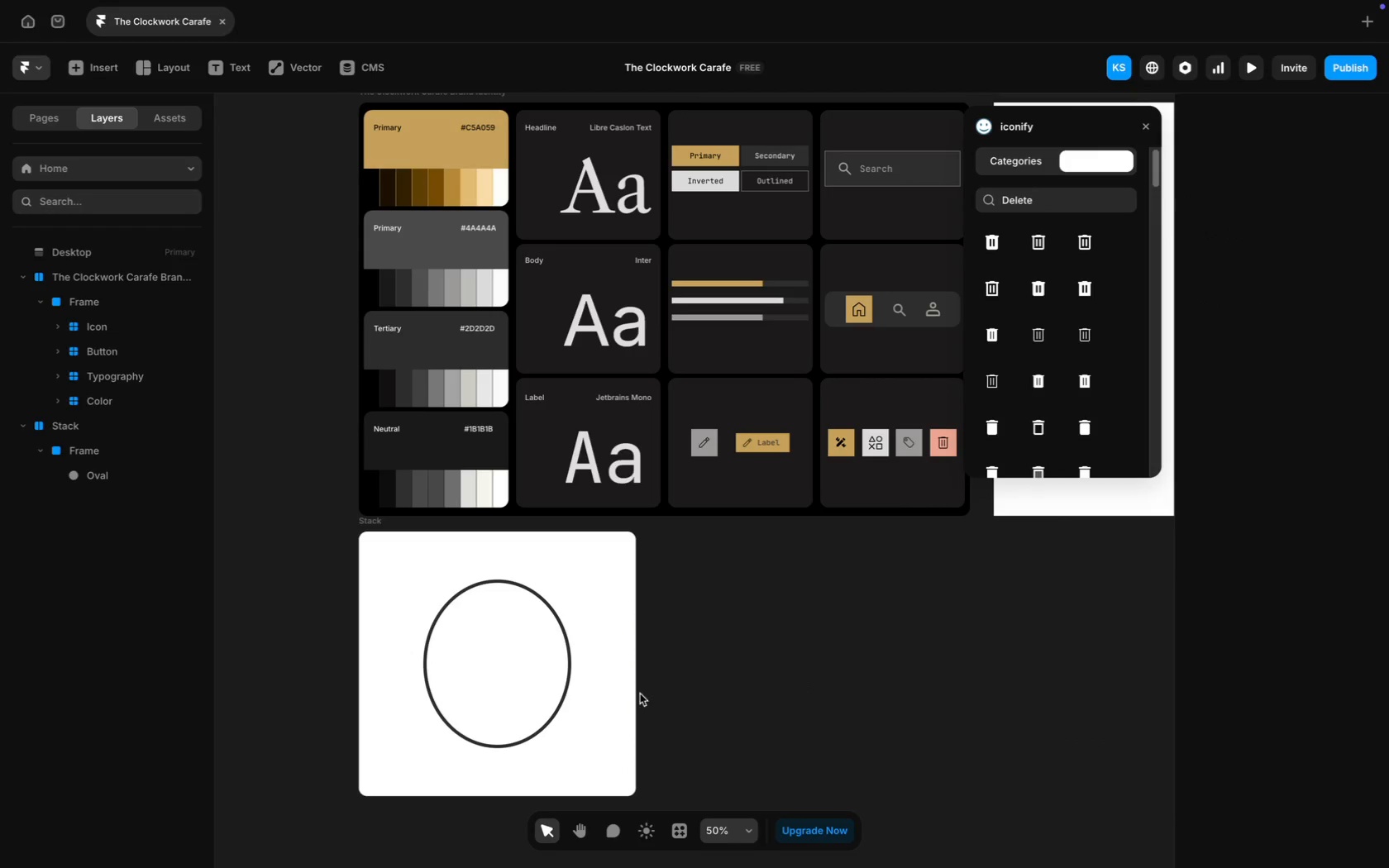 
left_click([568, 677])
 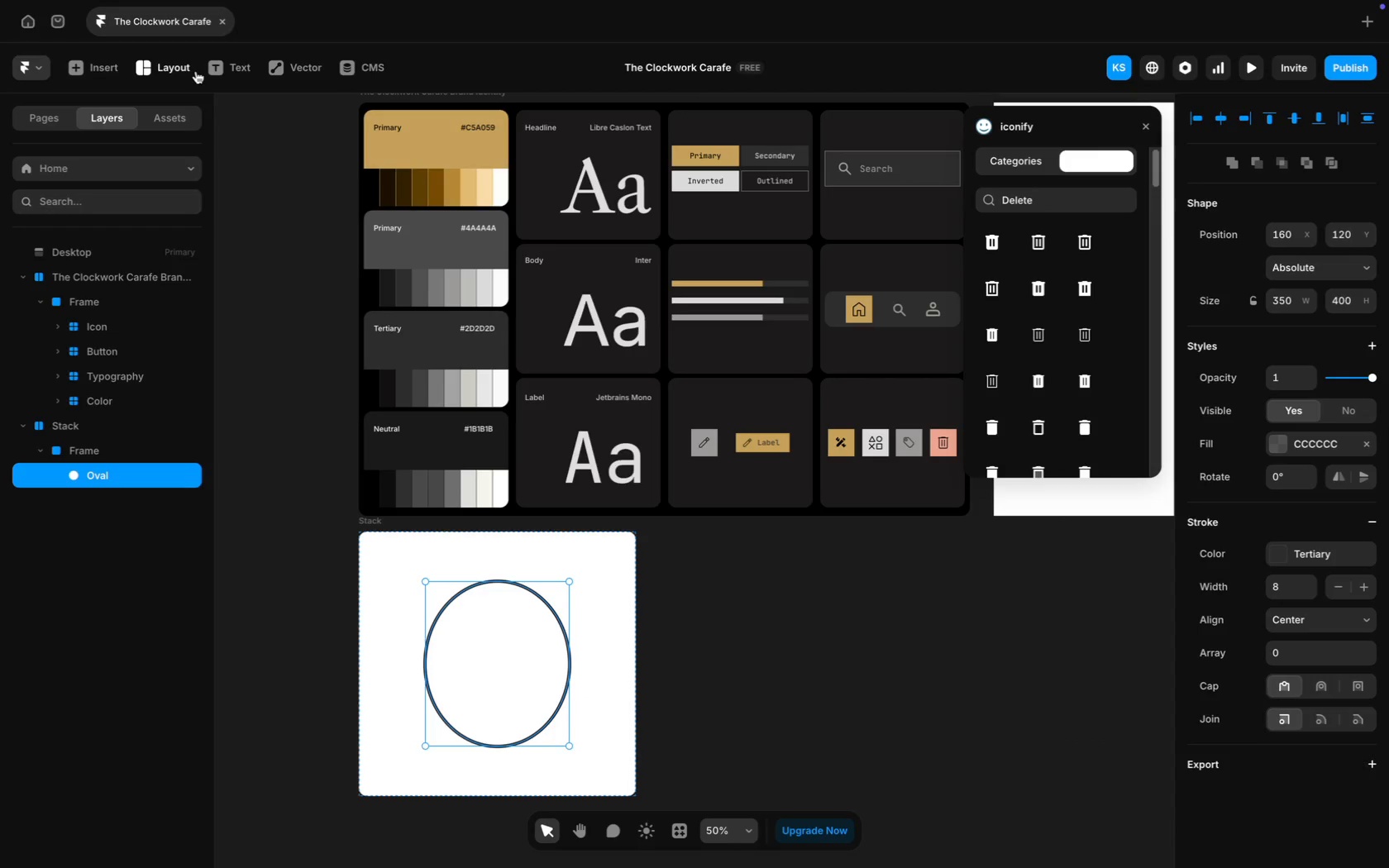 
wait(9.01)
 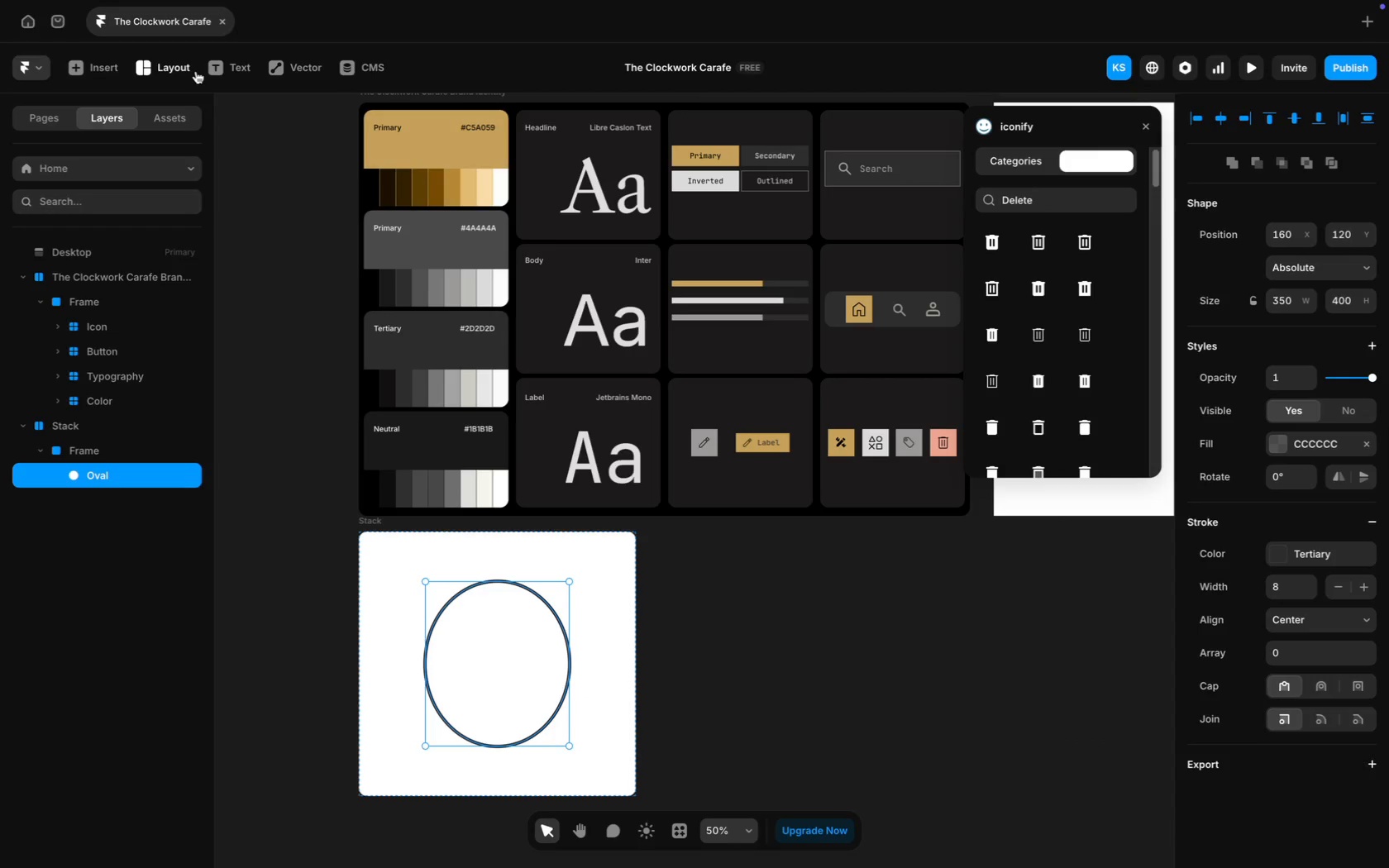 
left_click([274, 69])
 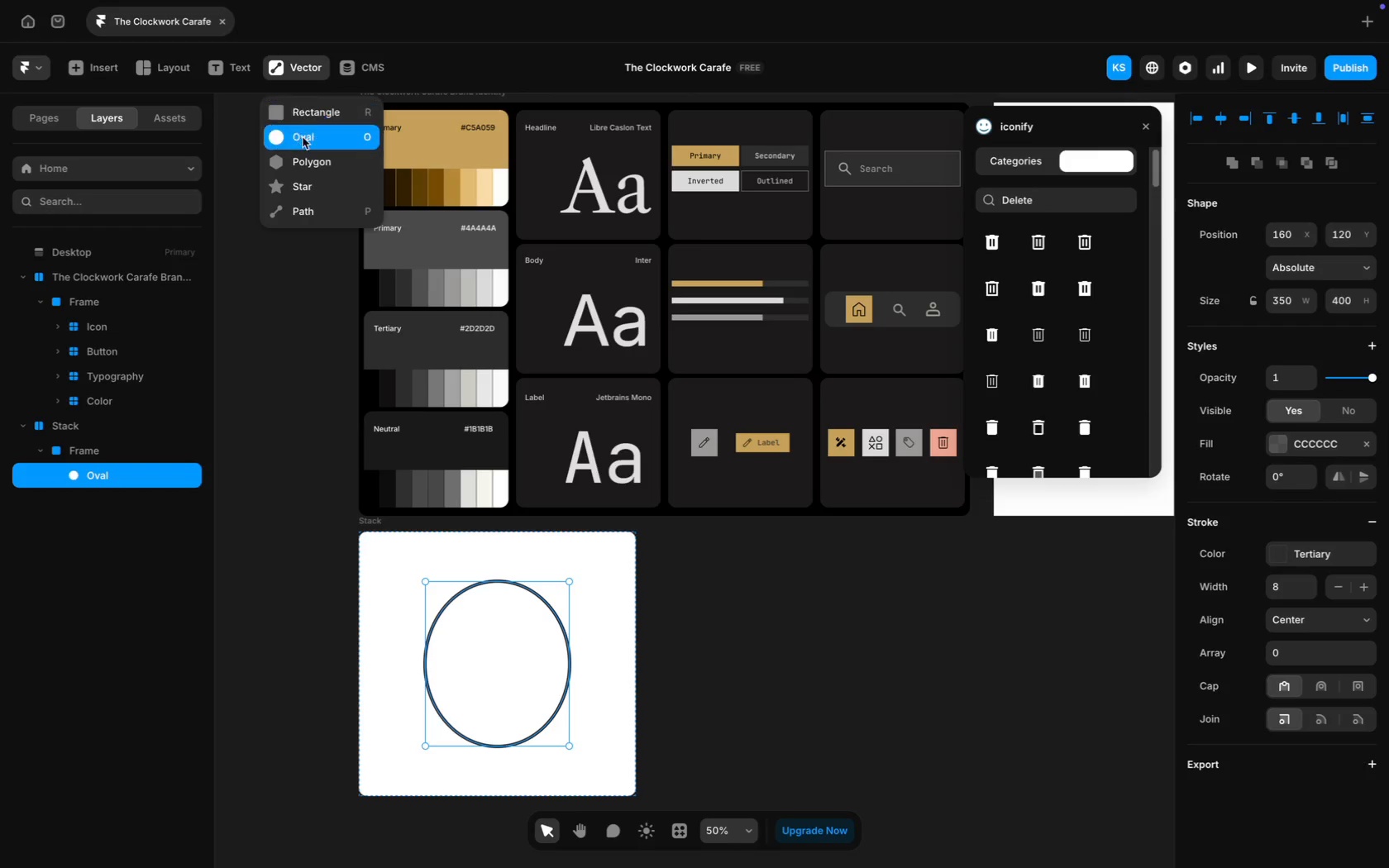 
left_click([303, 138])
 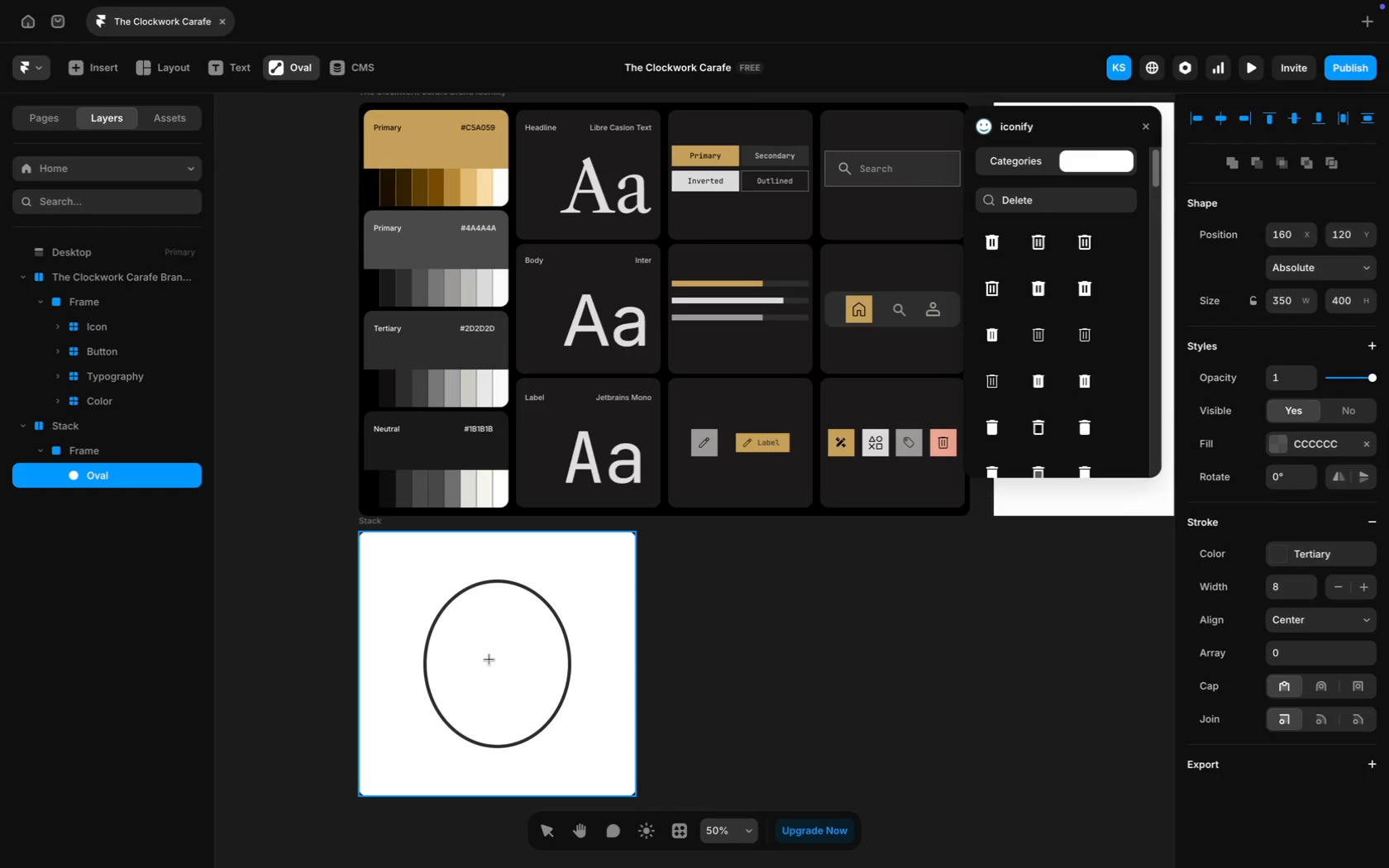 
left_click_drag(start_coordinate=[489, 660], to_coordinate=[494, 668])
 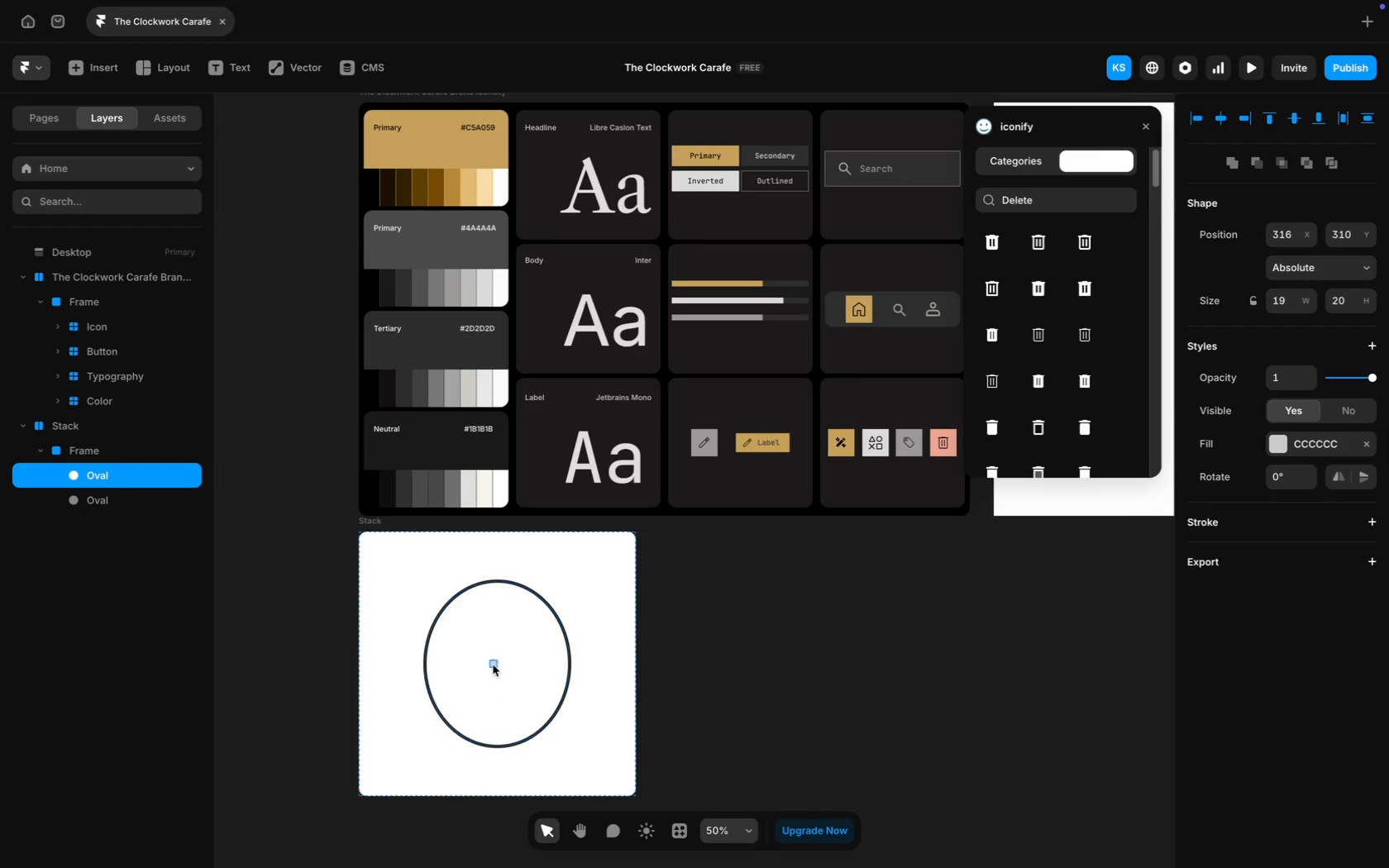 
key(ArrowRight)
 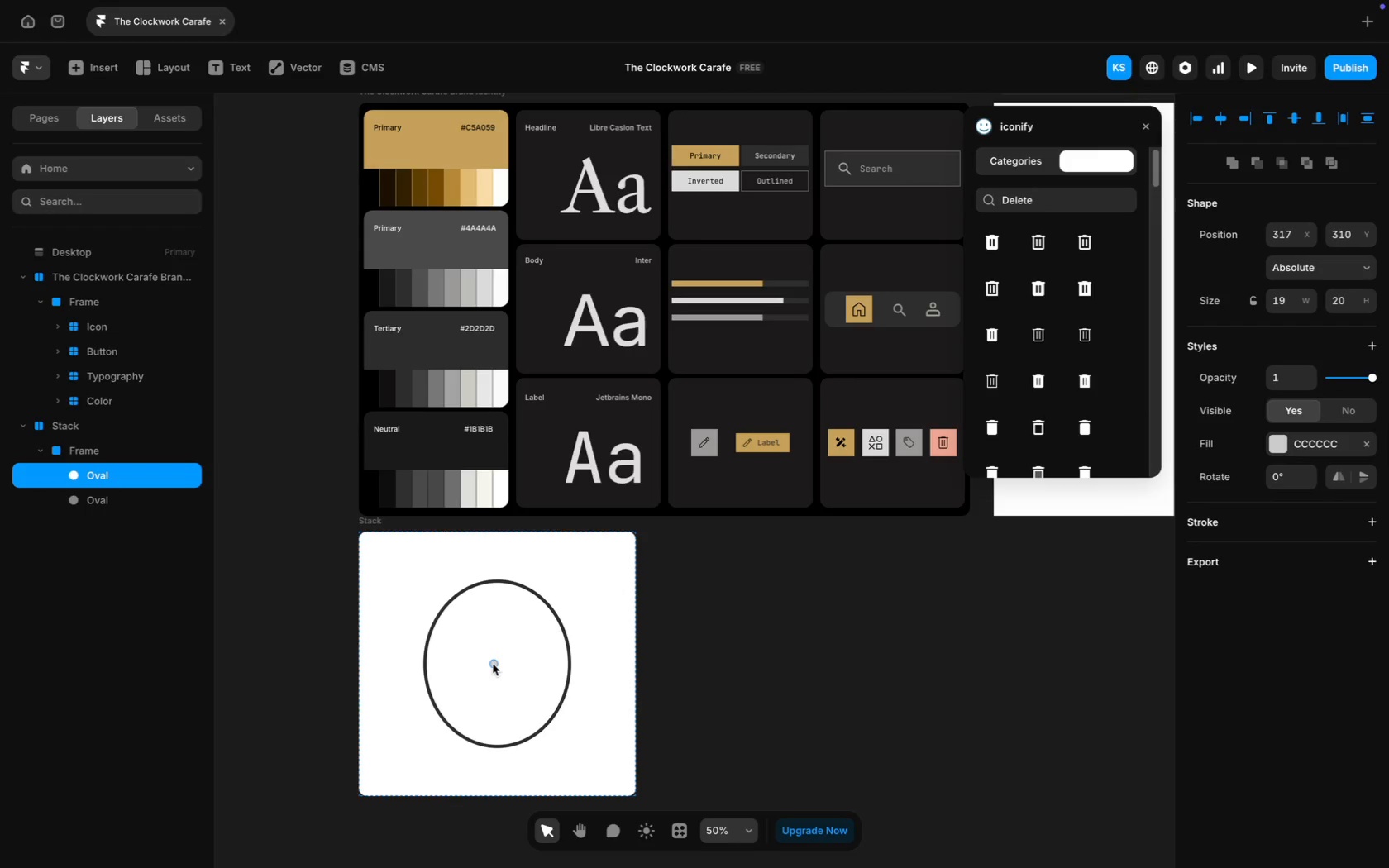 
left_click_drag(start_coordinate=[493, 664], to_coordinate=[497, 664])
 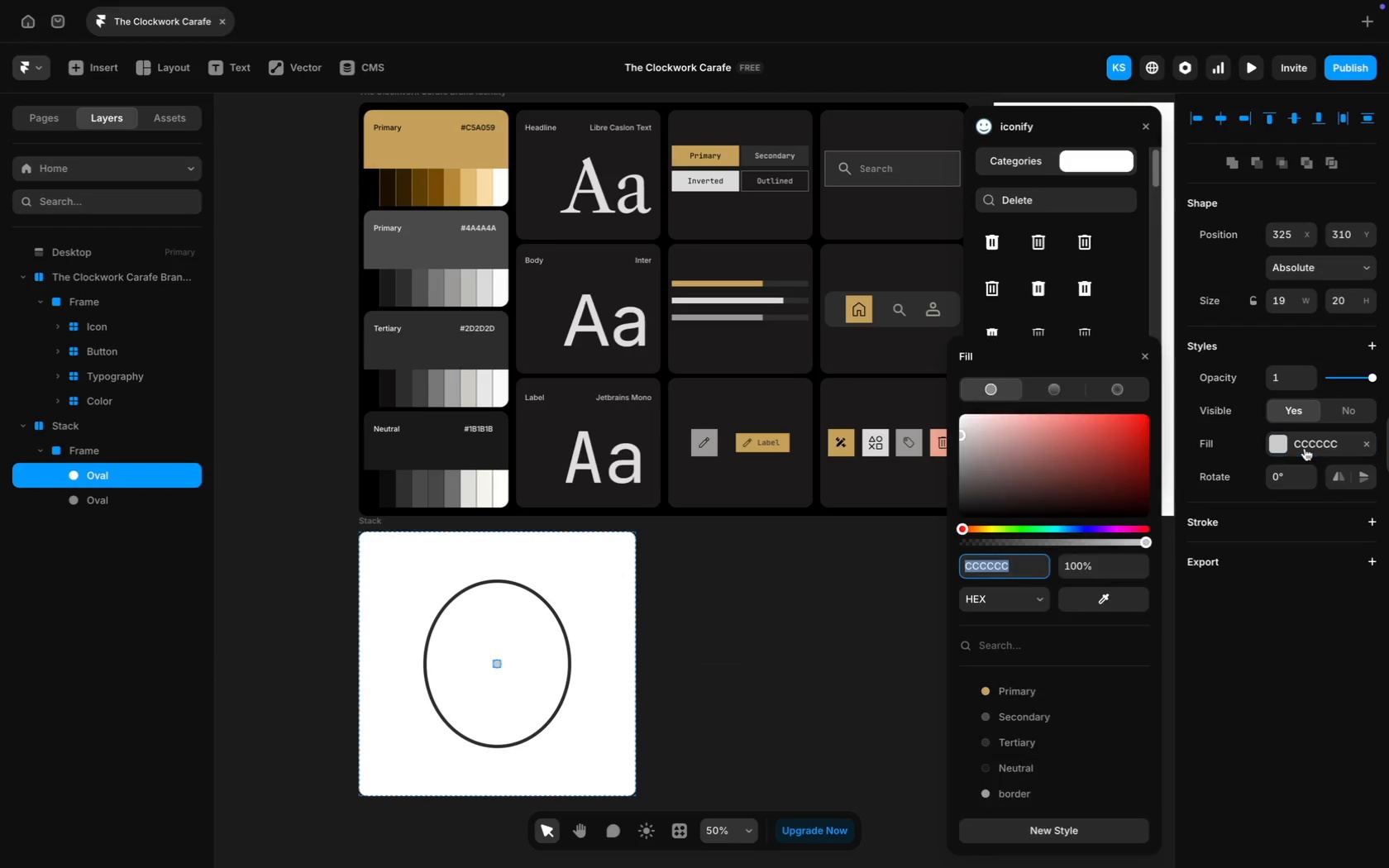 
mouse_move([1039, 675])
 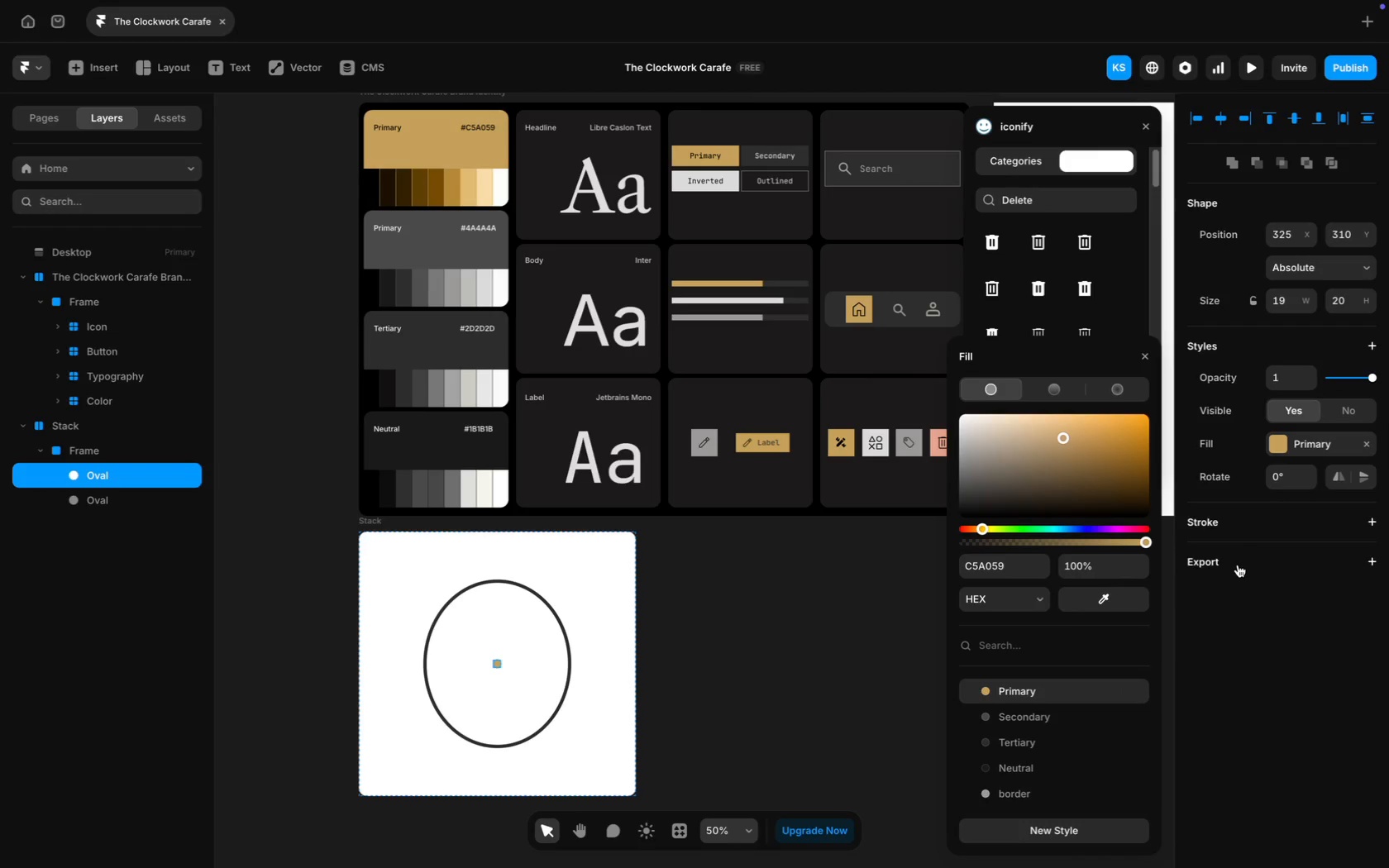 
left_click([607, 694])
 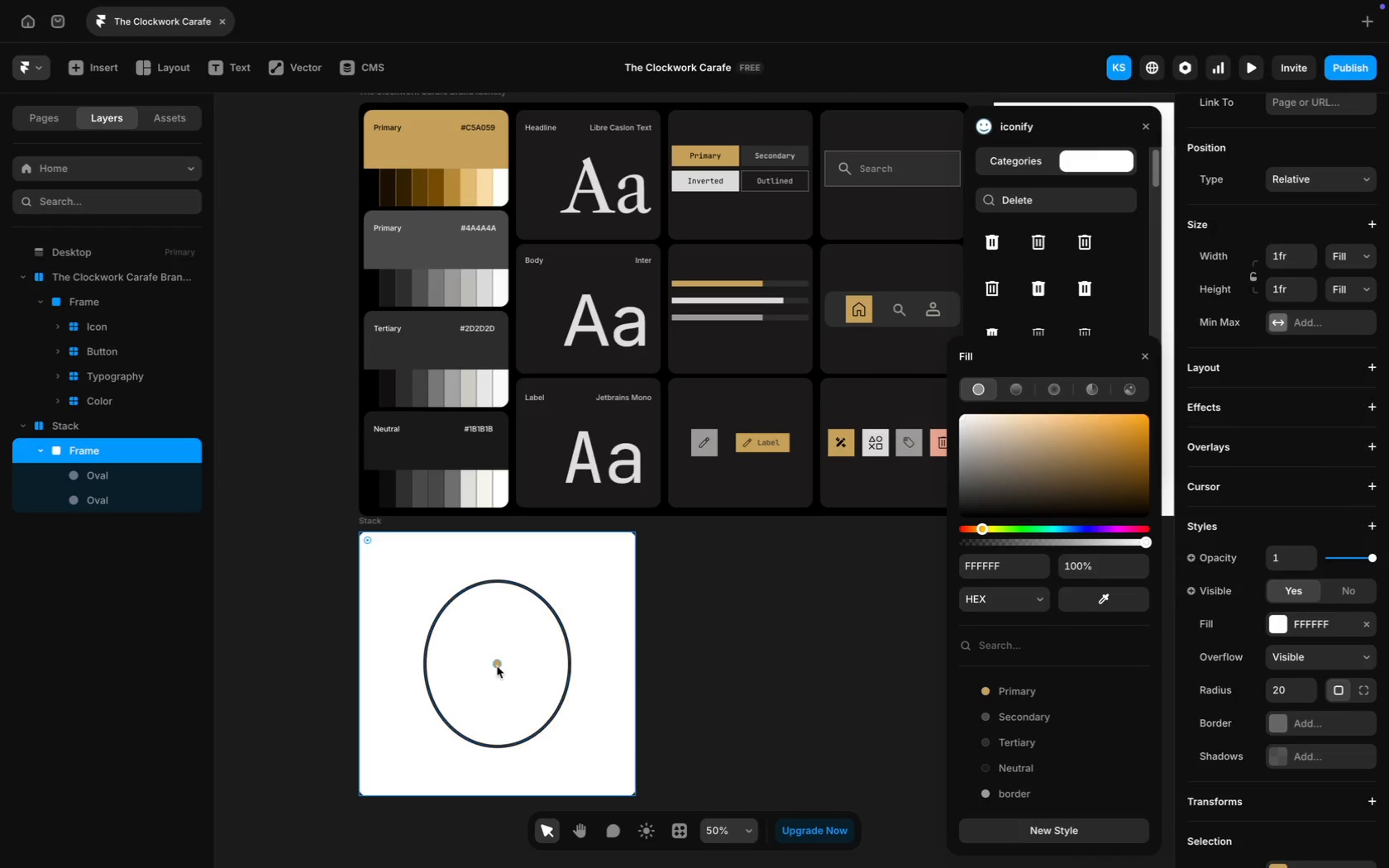 
left_click([498, 664])
 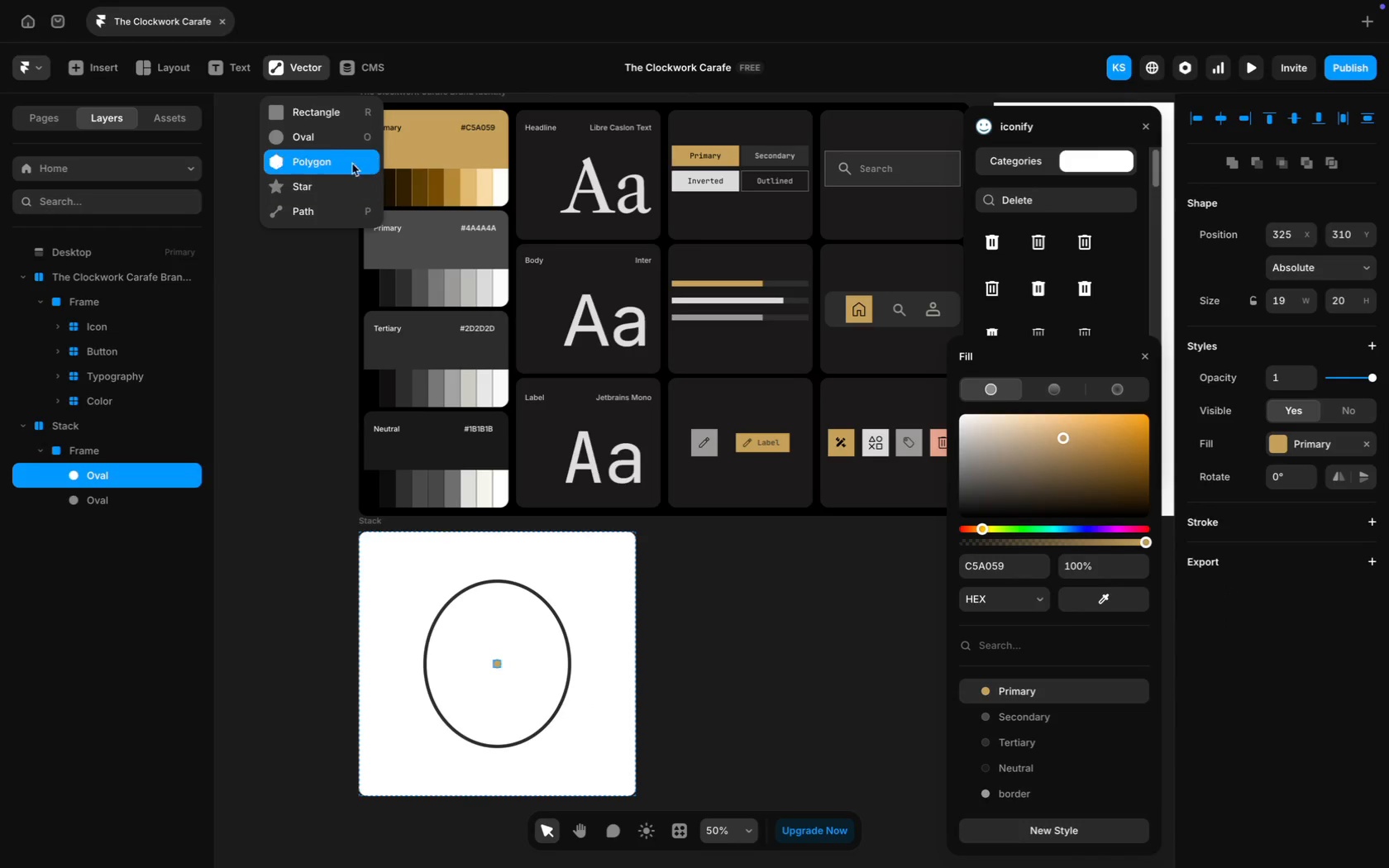 
wait(5.09)
 